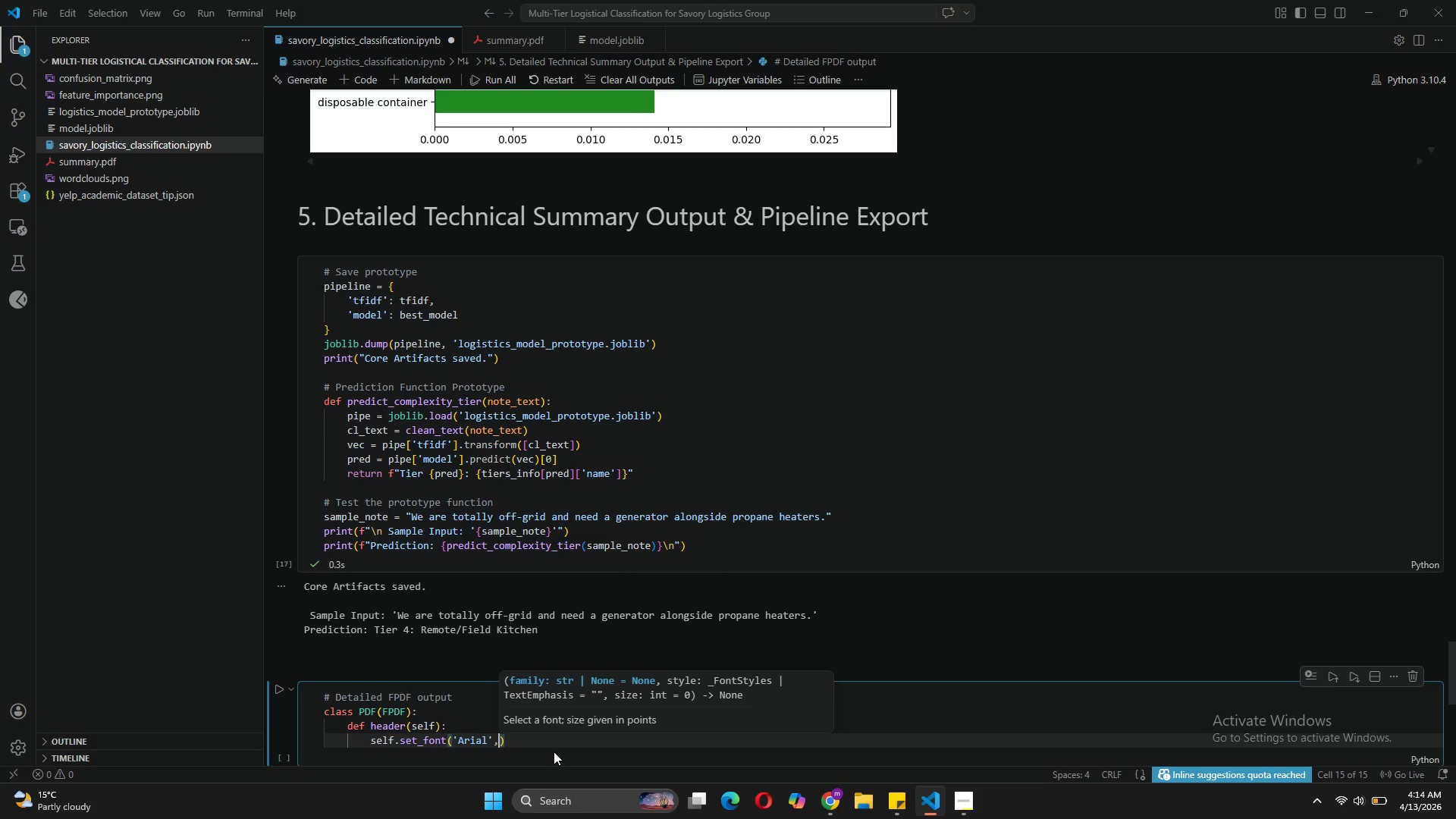 
key(Space)
 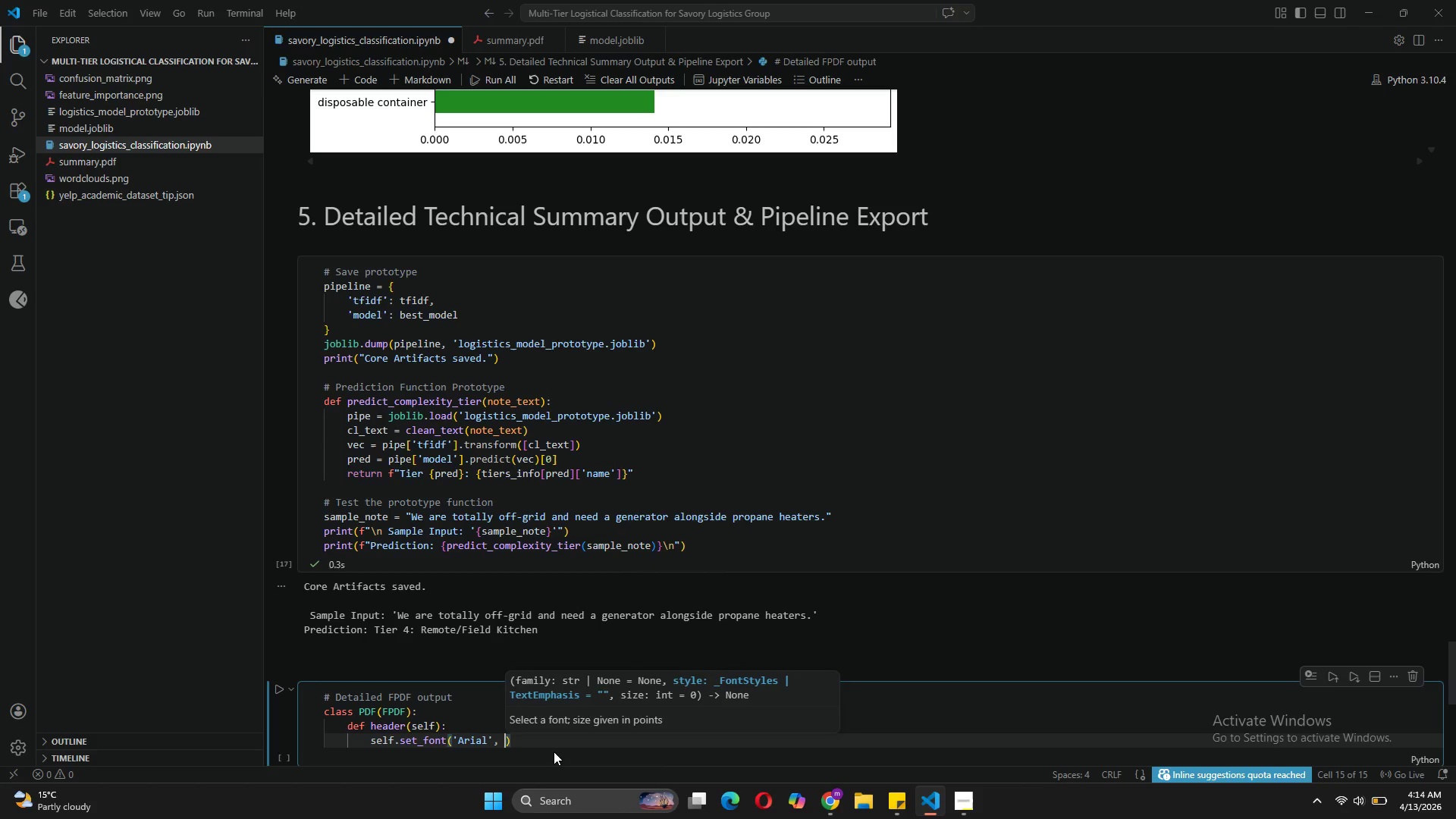 
key(Quote)
 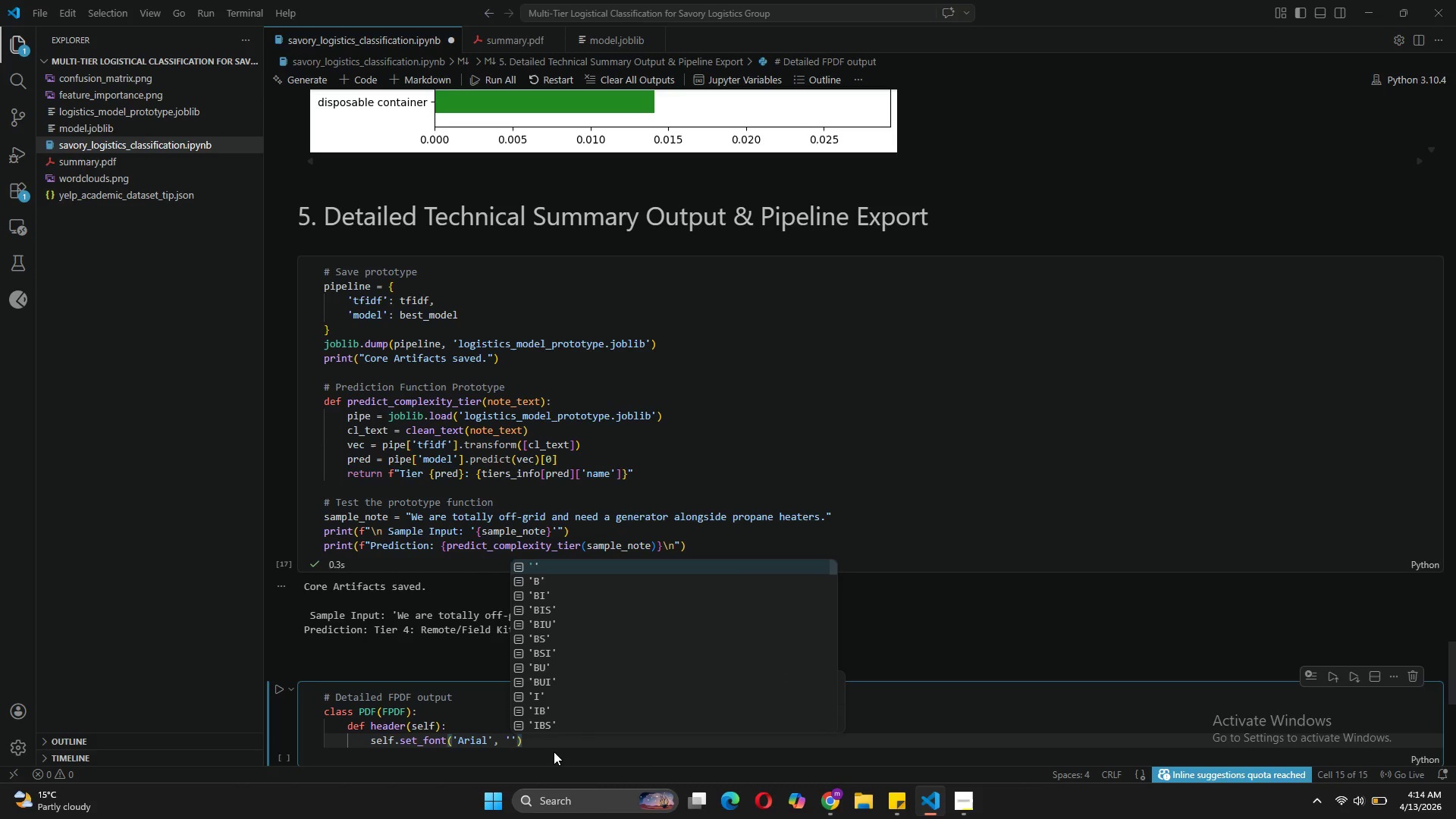 
key(CapsLock)
 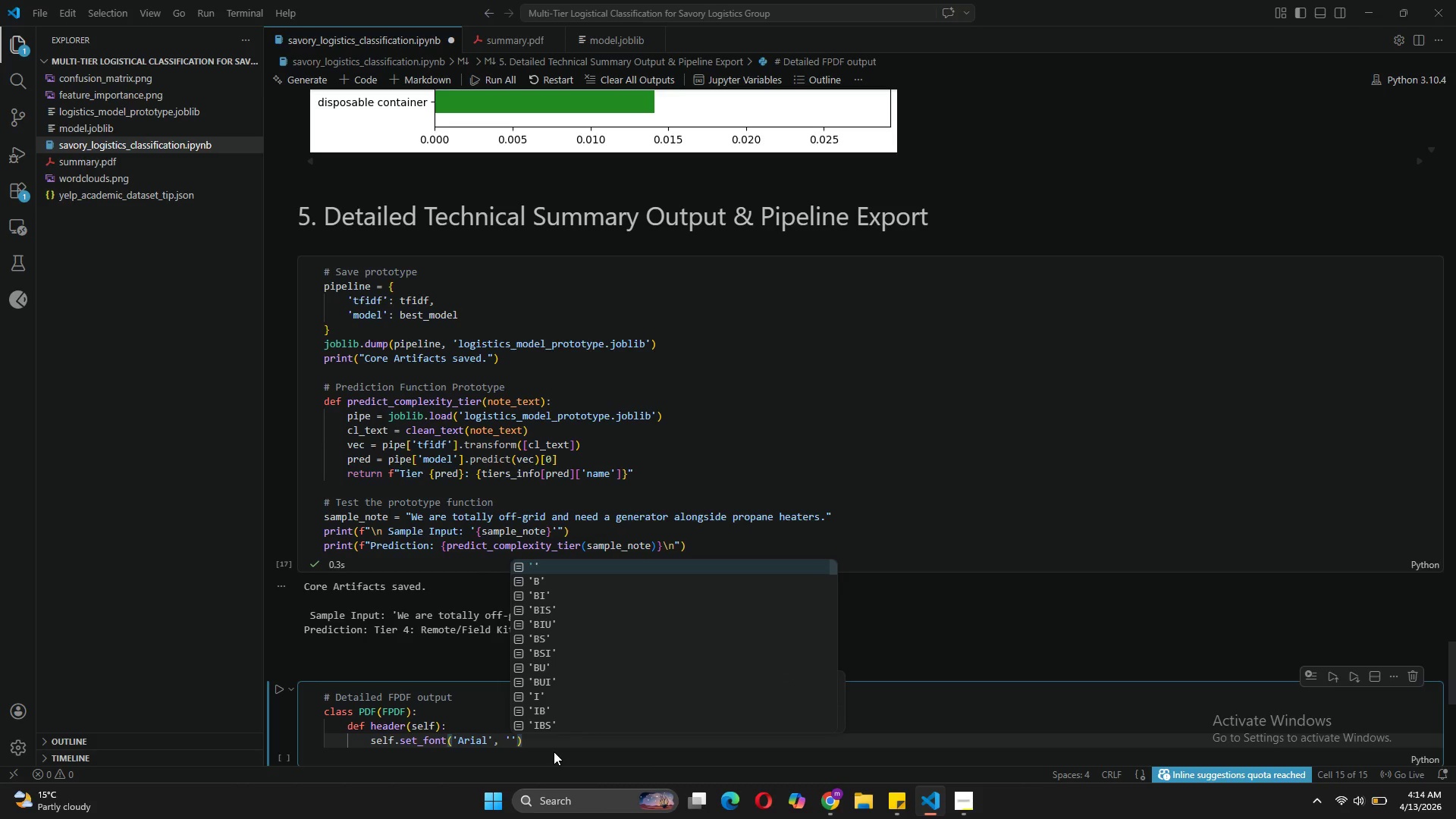 
key(B)
 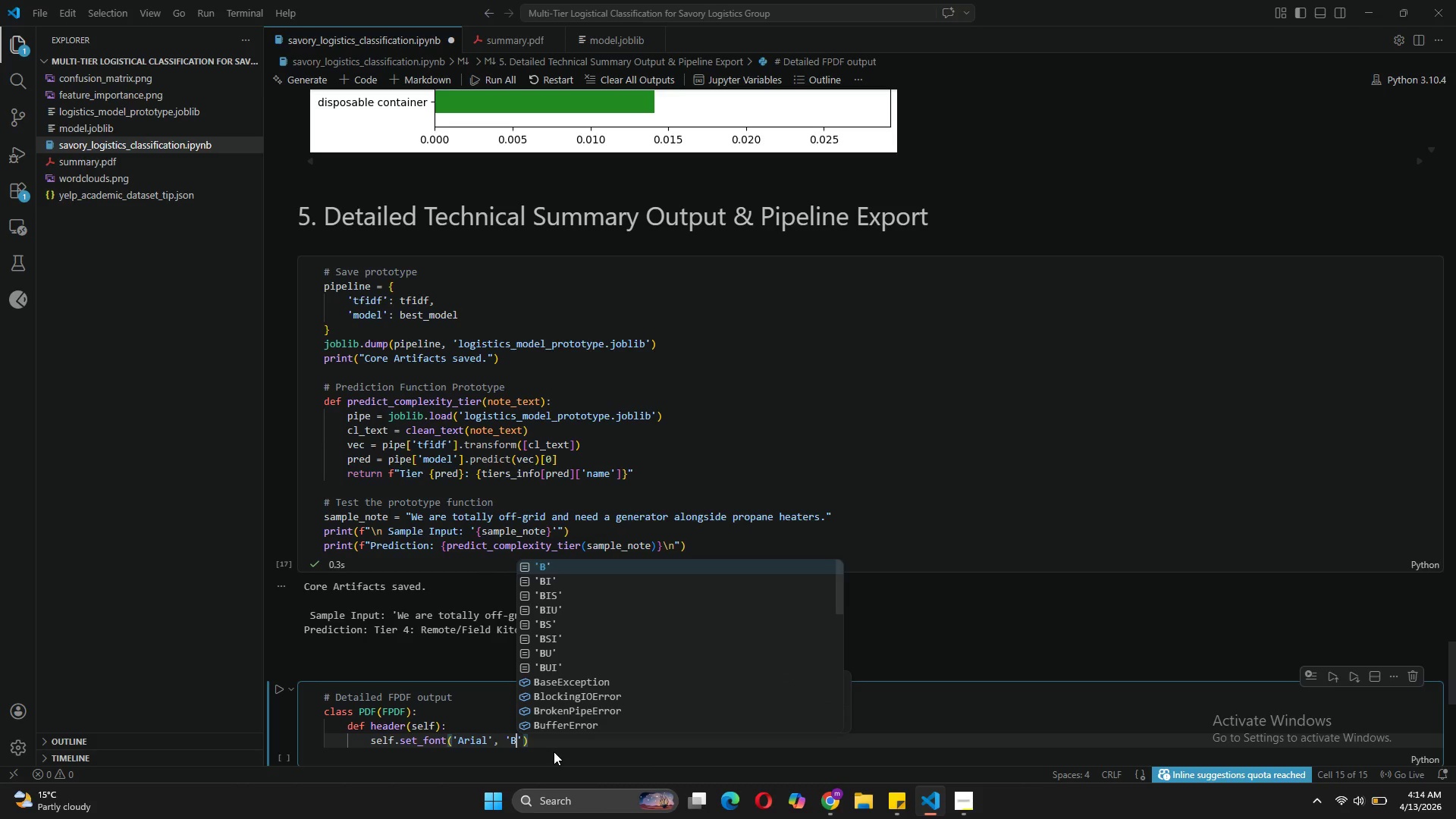 
key(CapsLock)
 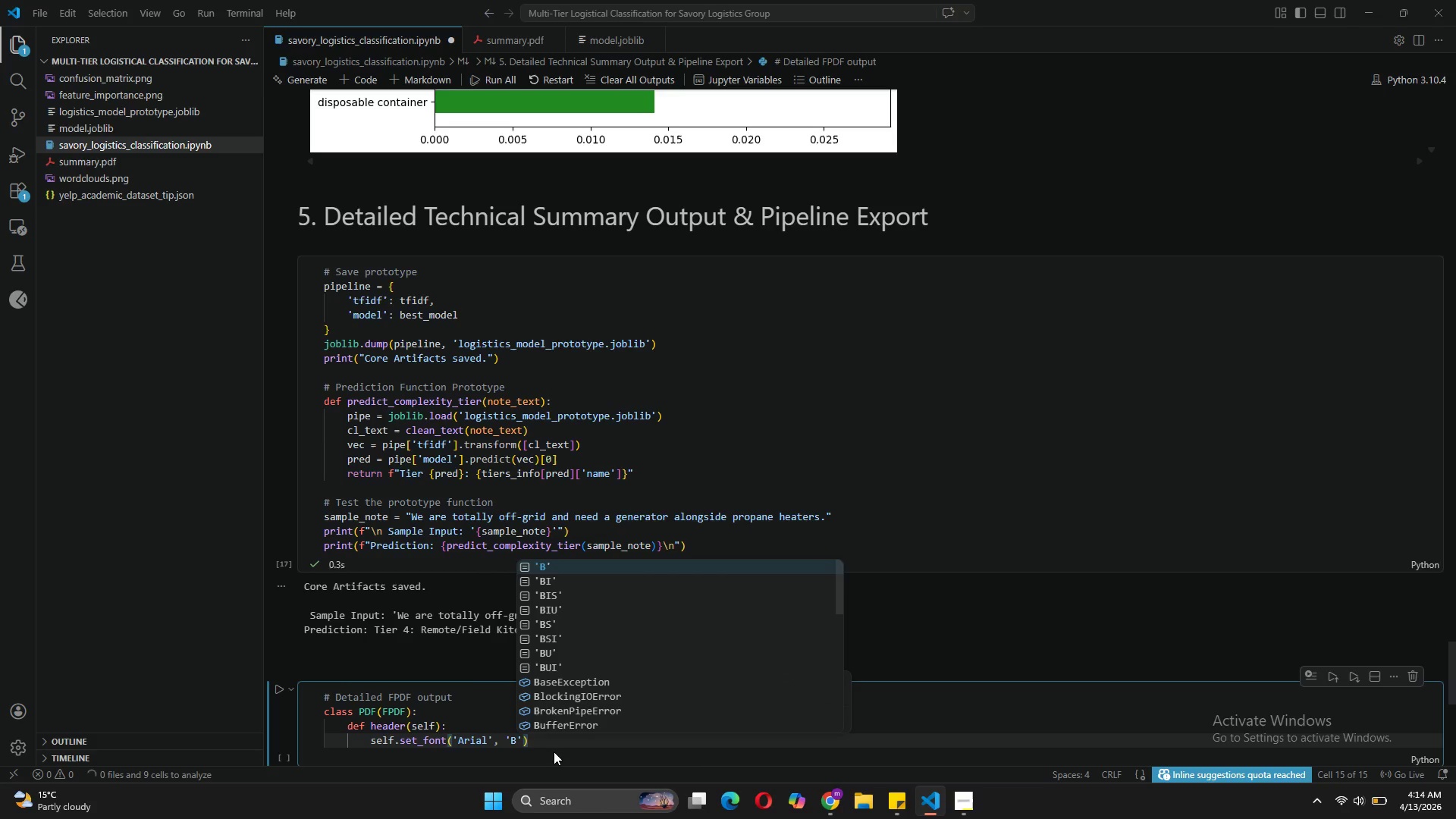 
key(ArrowRight)
 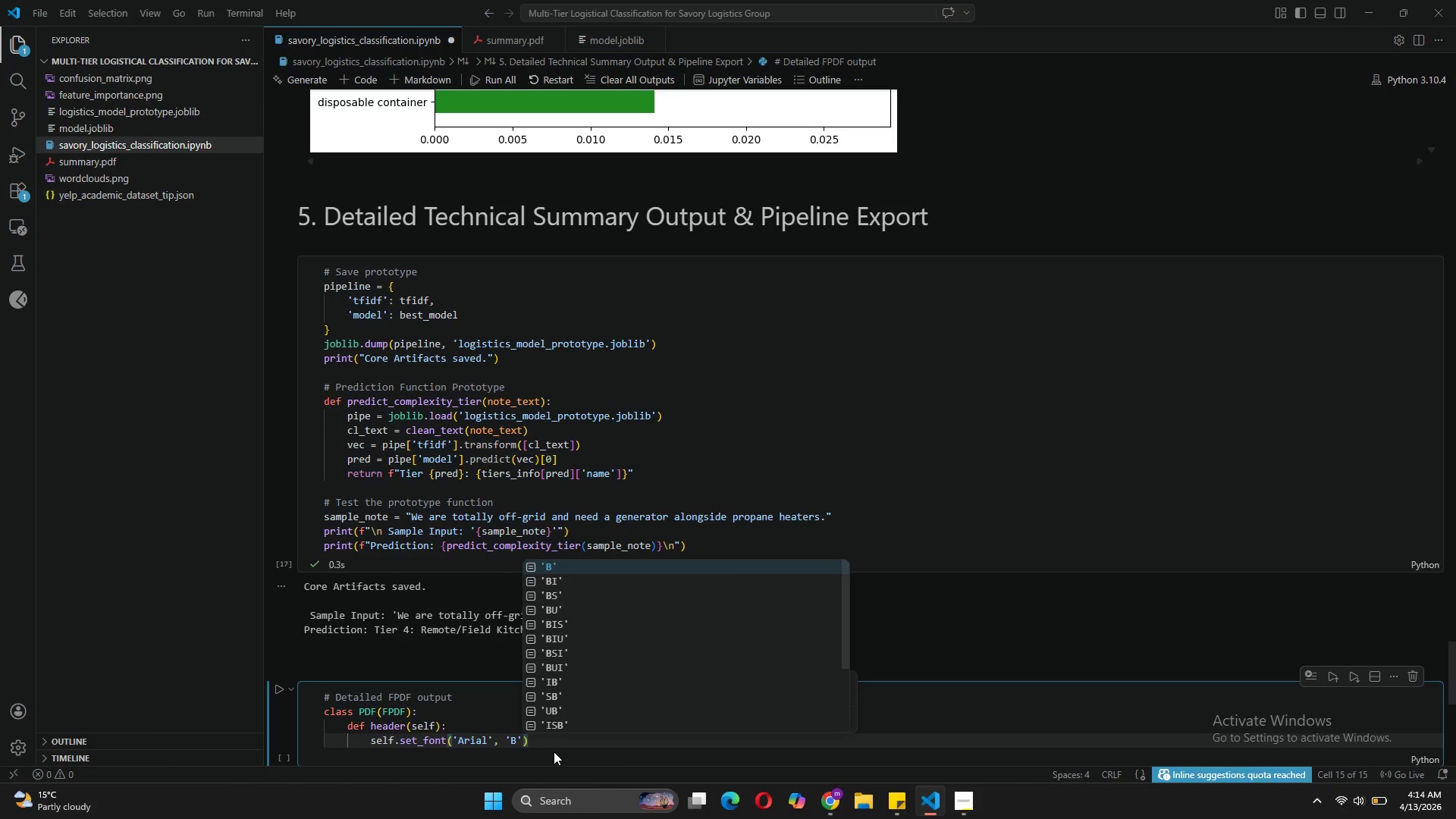 
type(, 15)
 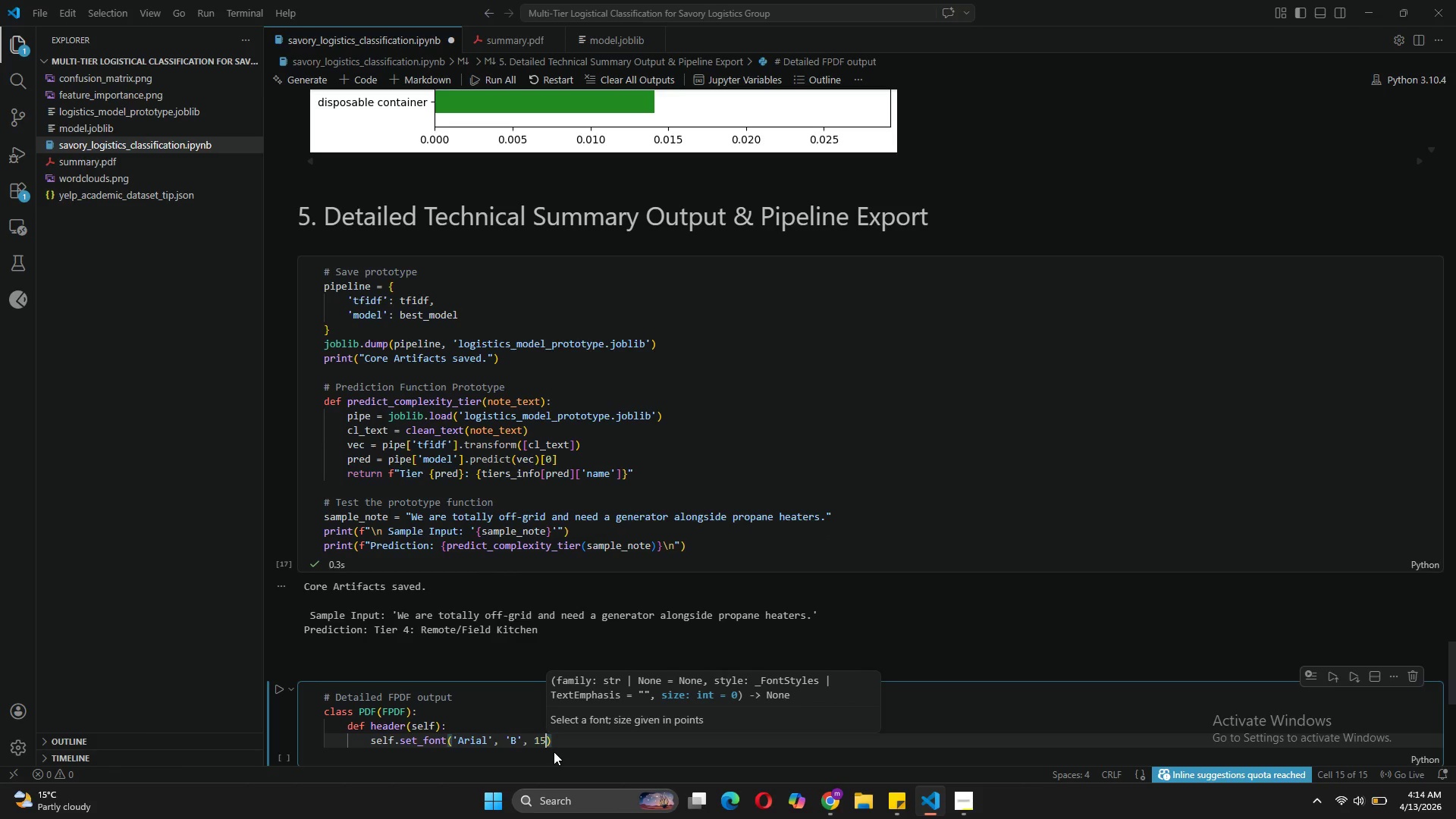 
key(ArrowRight)
 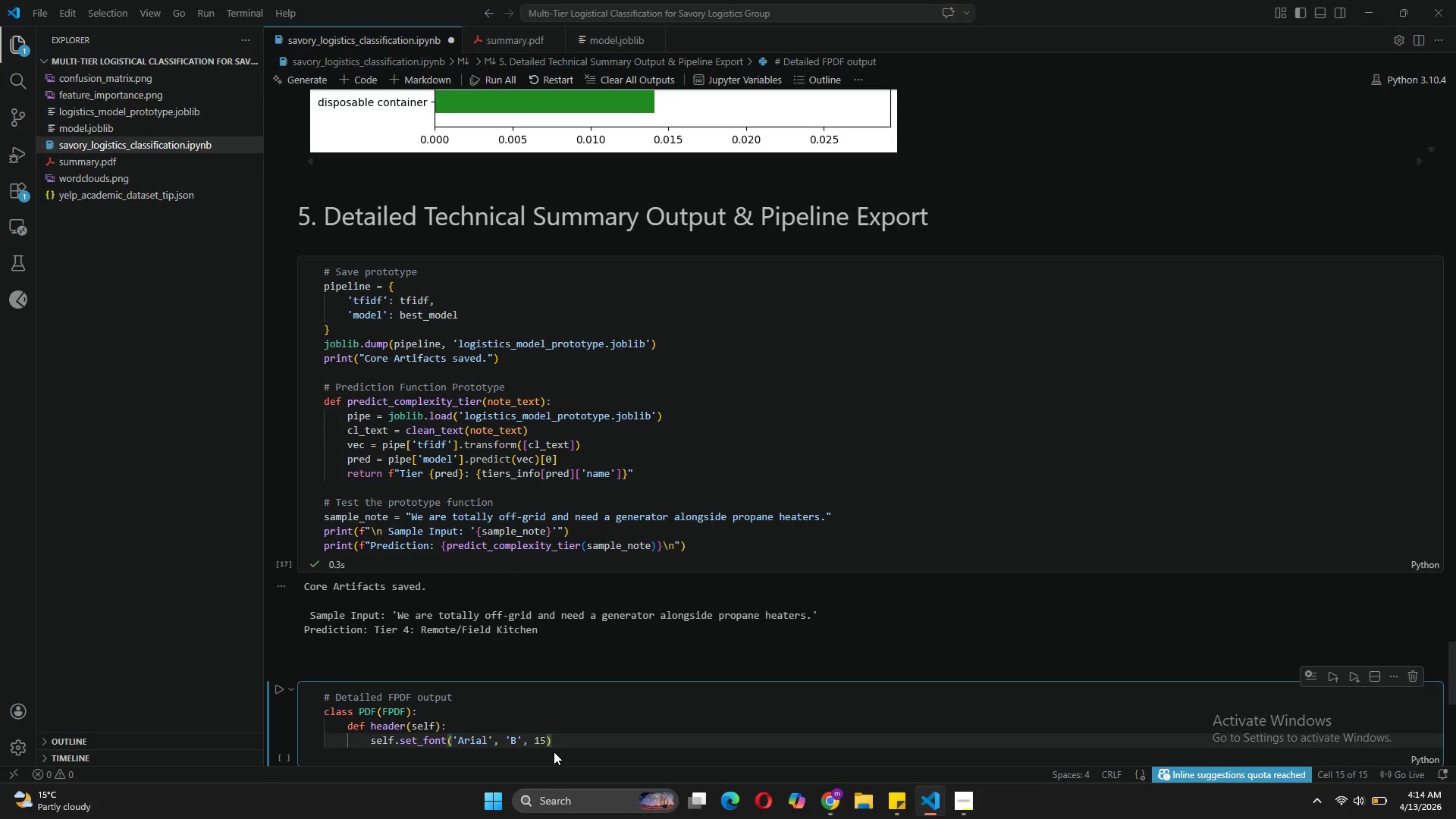 
key(Enter)
 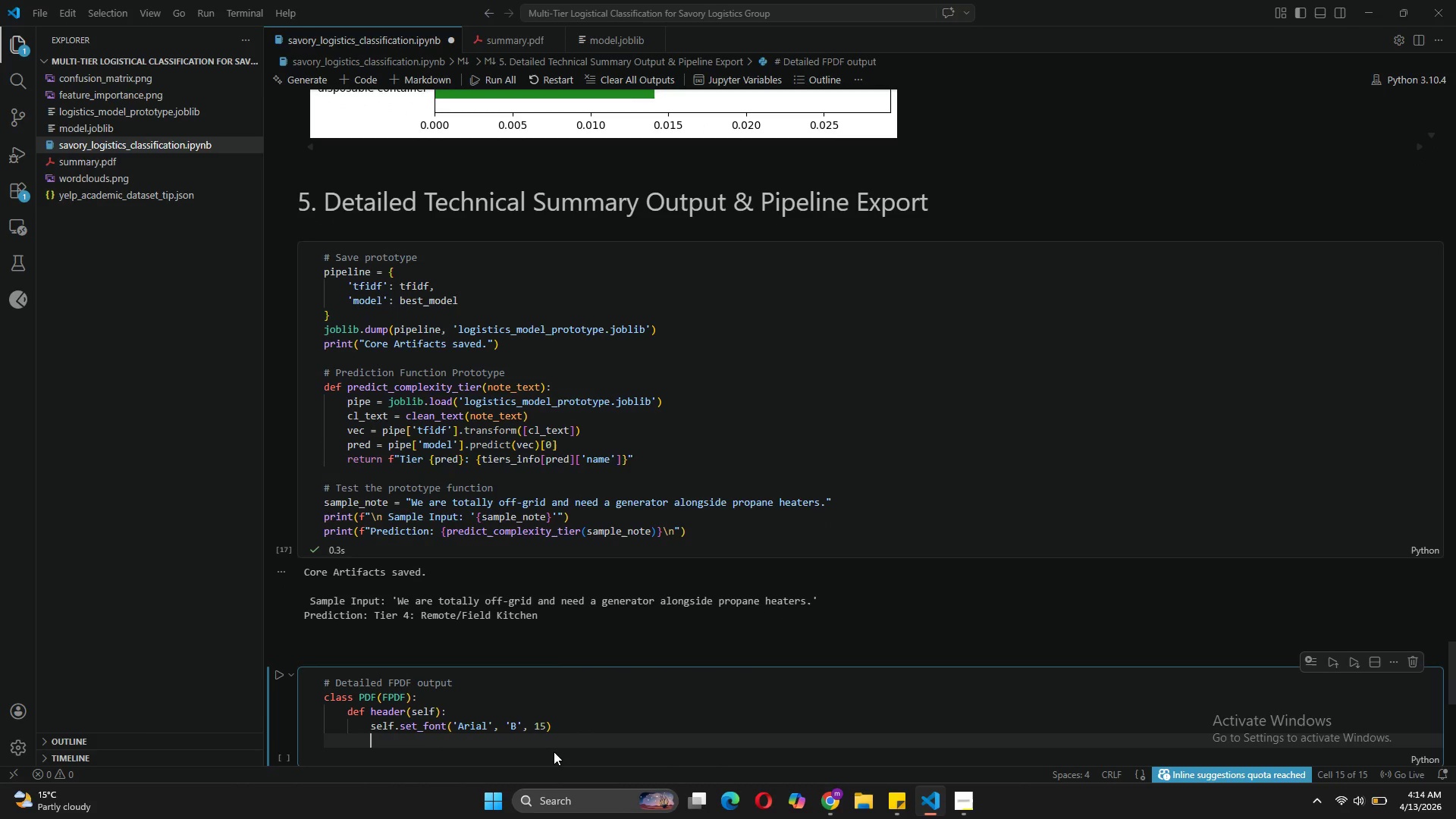 
type(self.cell(0,10, 'Savory Logistics Group - Deep Dive Analysis)
 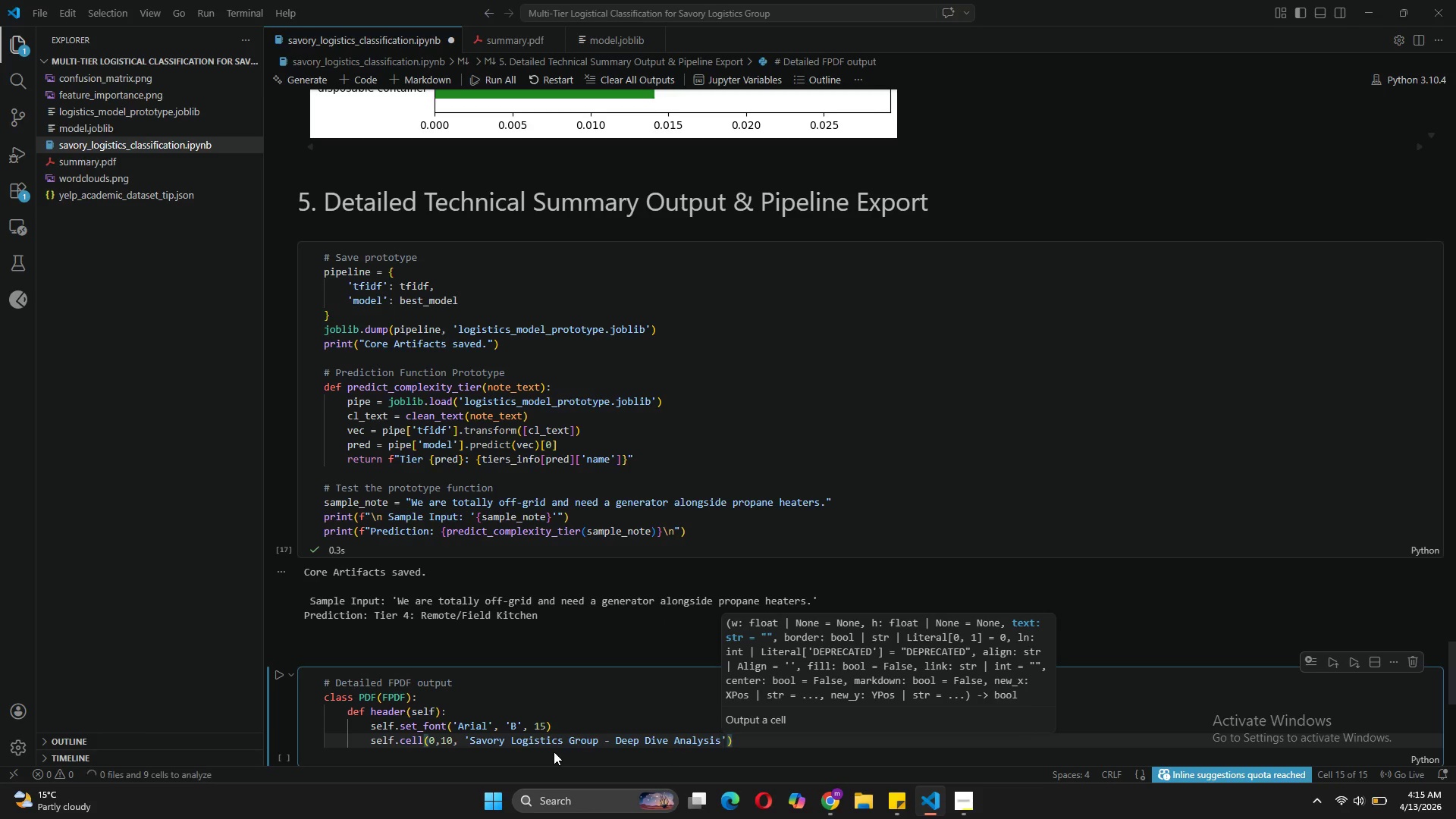 
key(ArrowRight)
 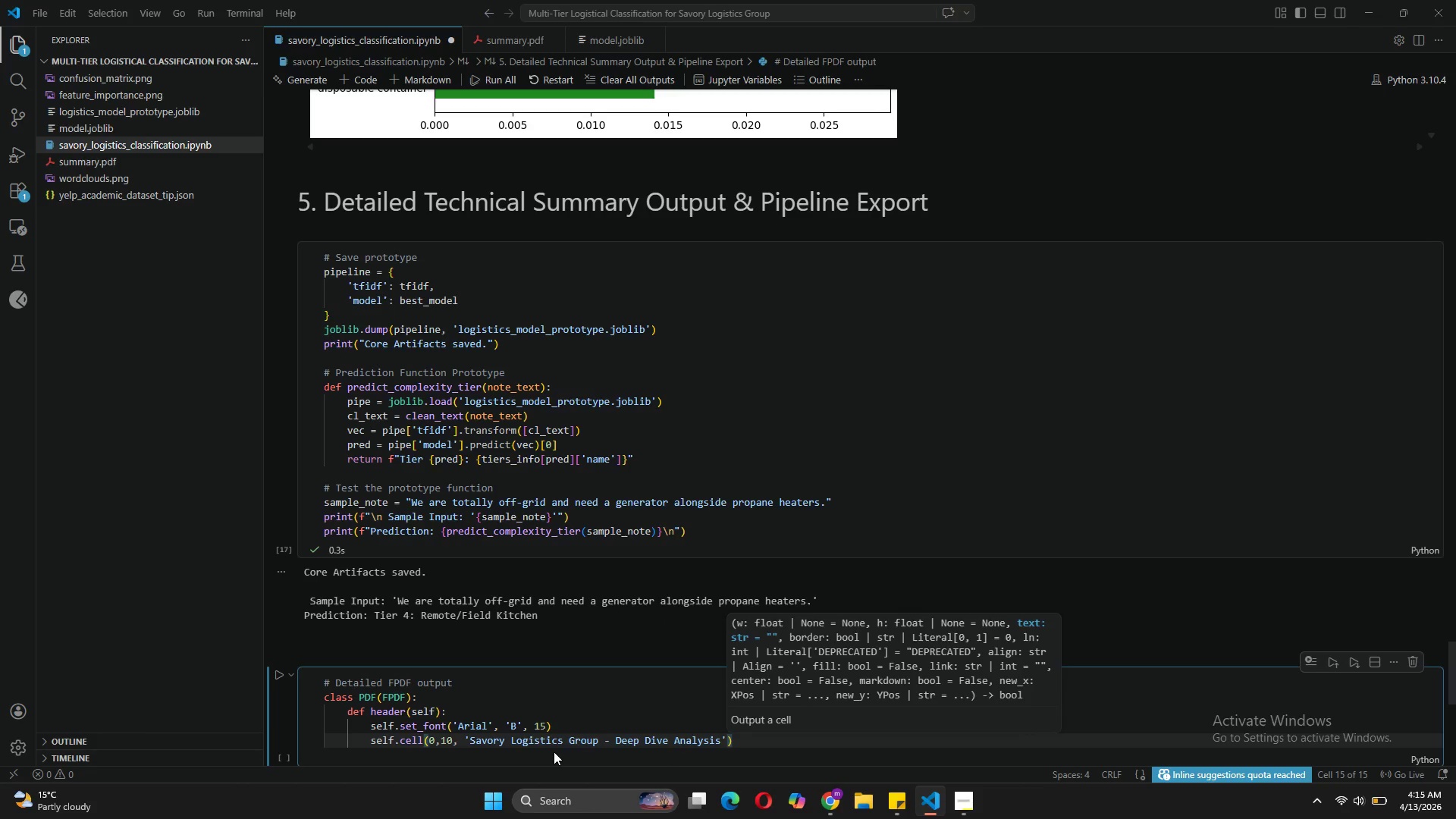 
key(Comma)
 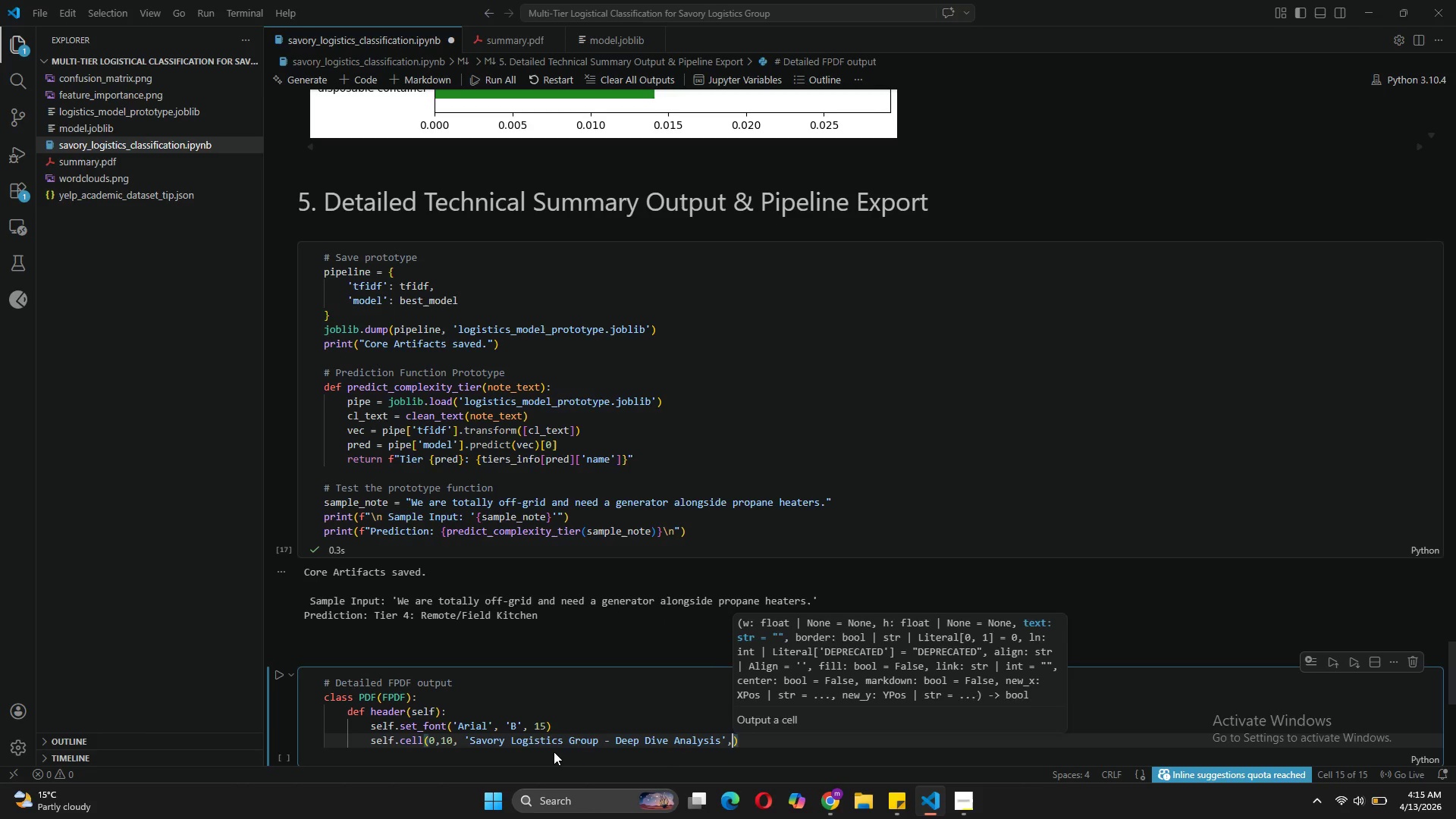 
key(Space)
 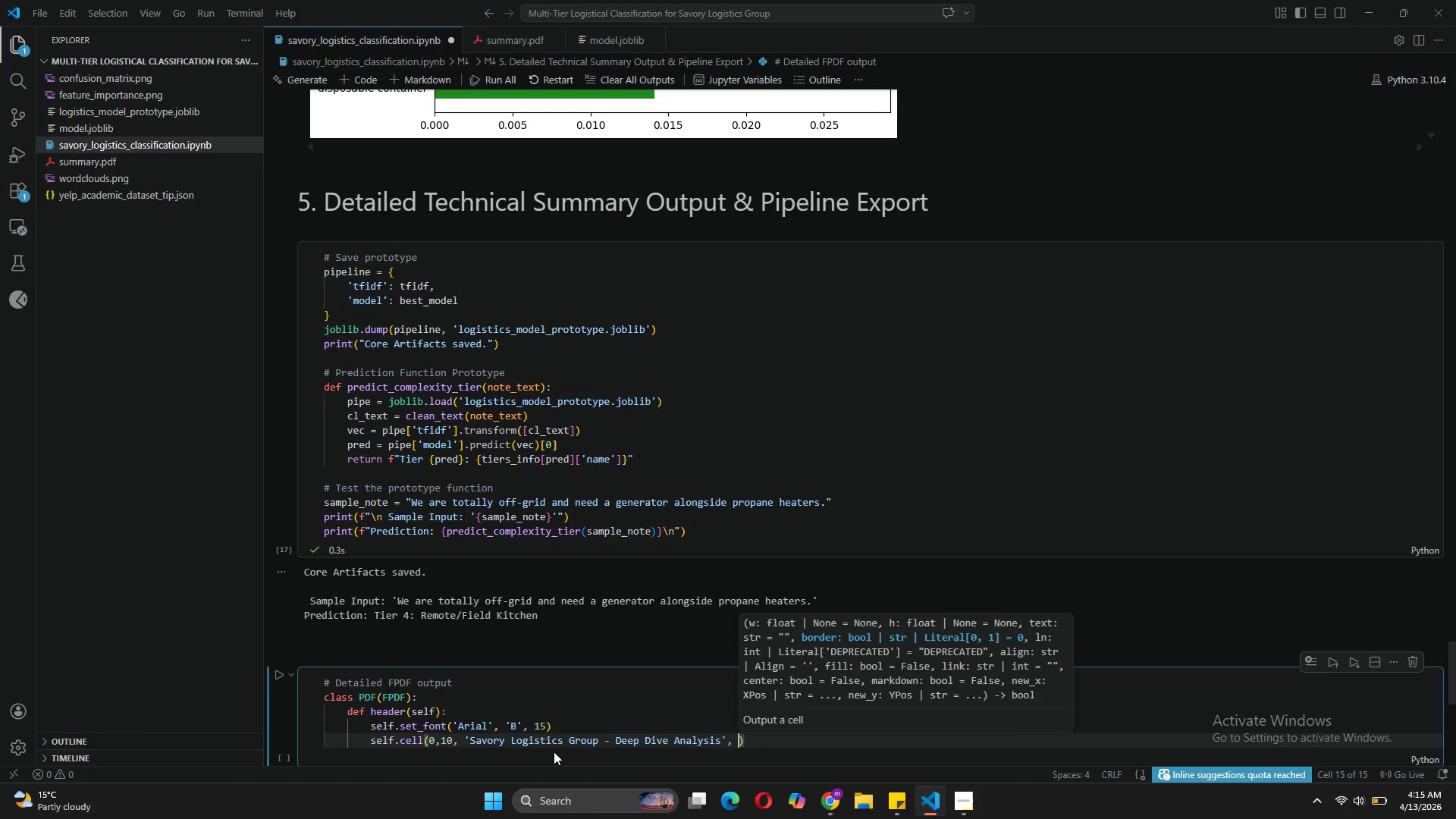 
key(0)
 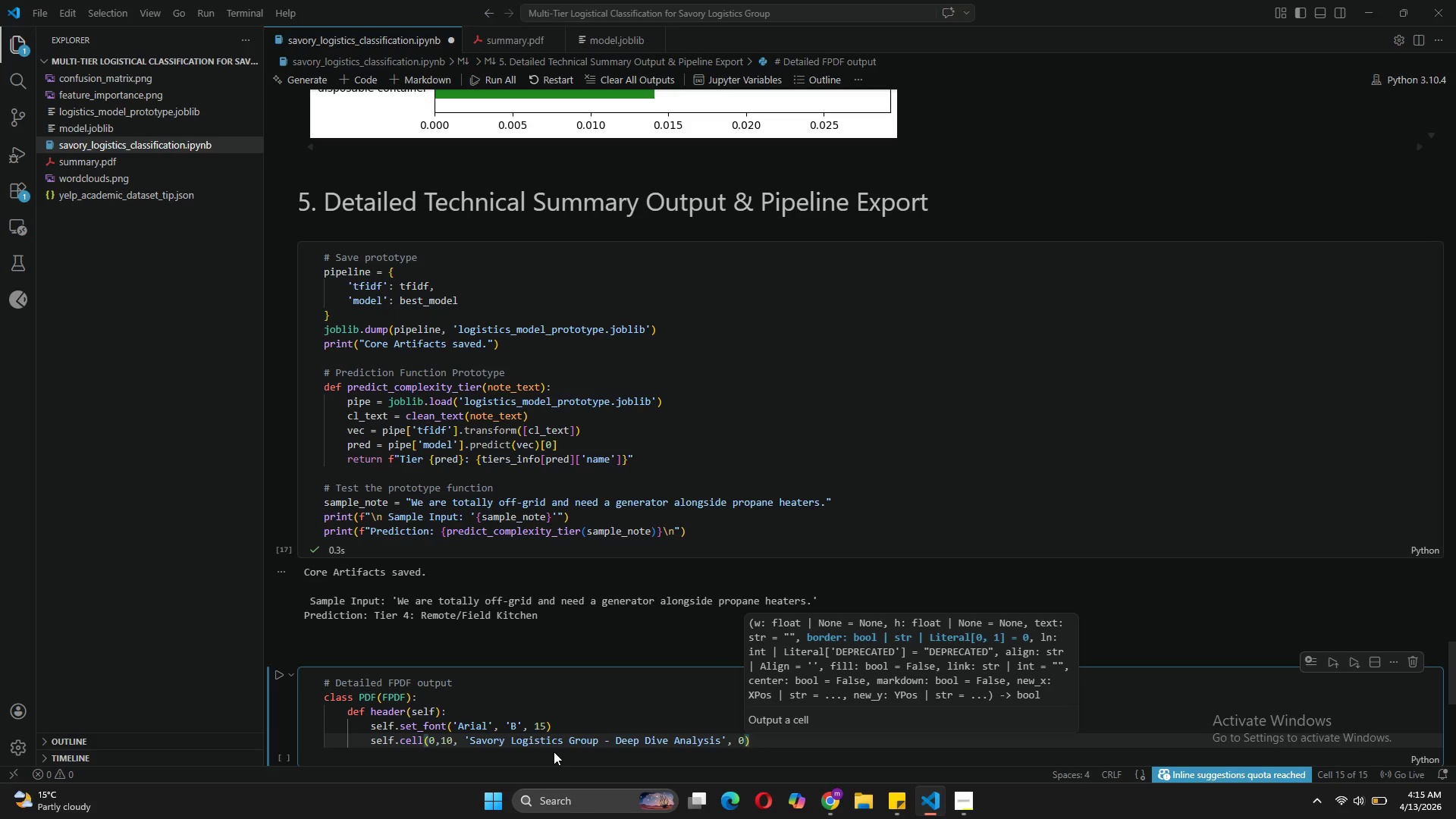 
key(Comma)
 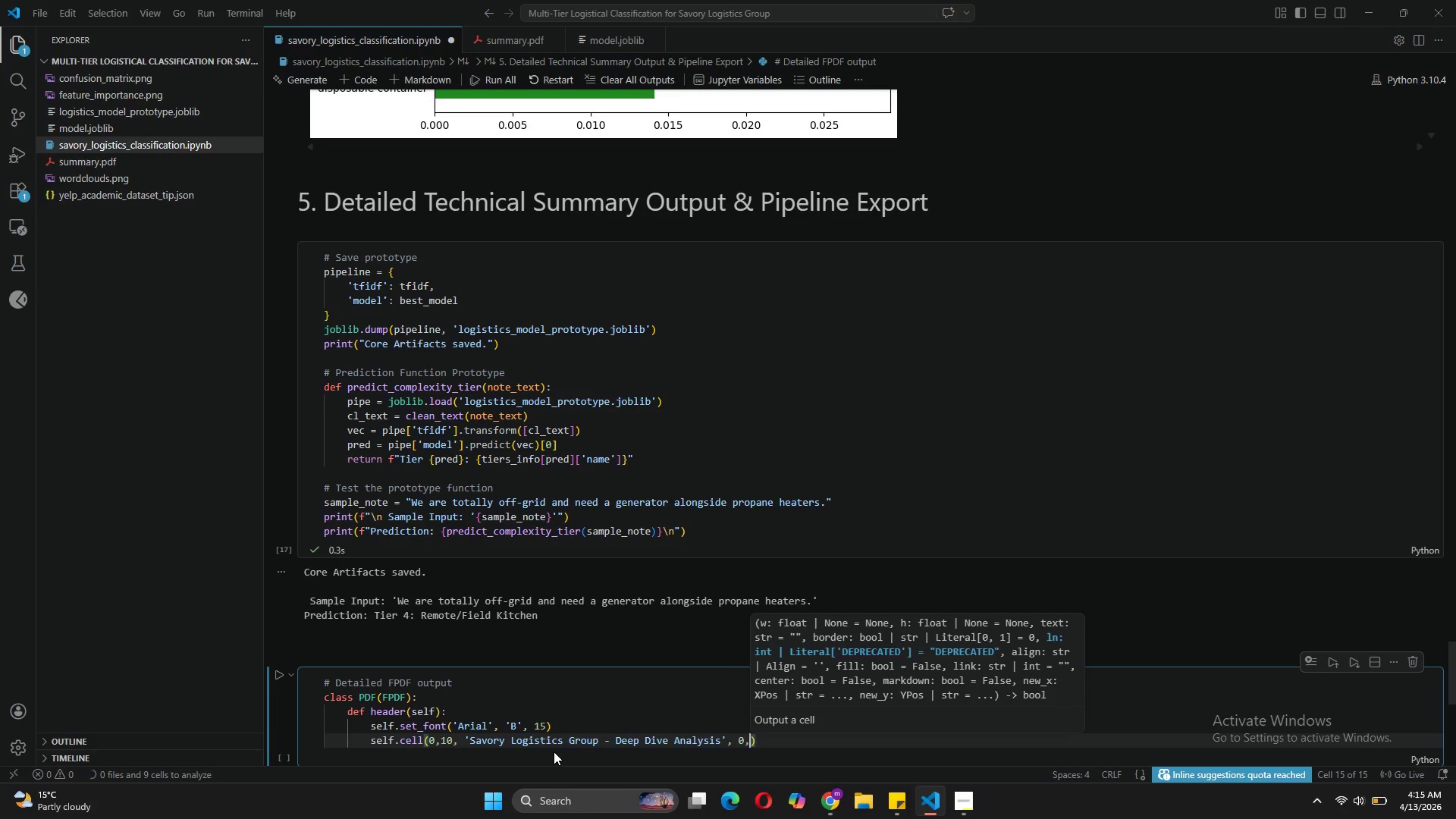 
key(1)
 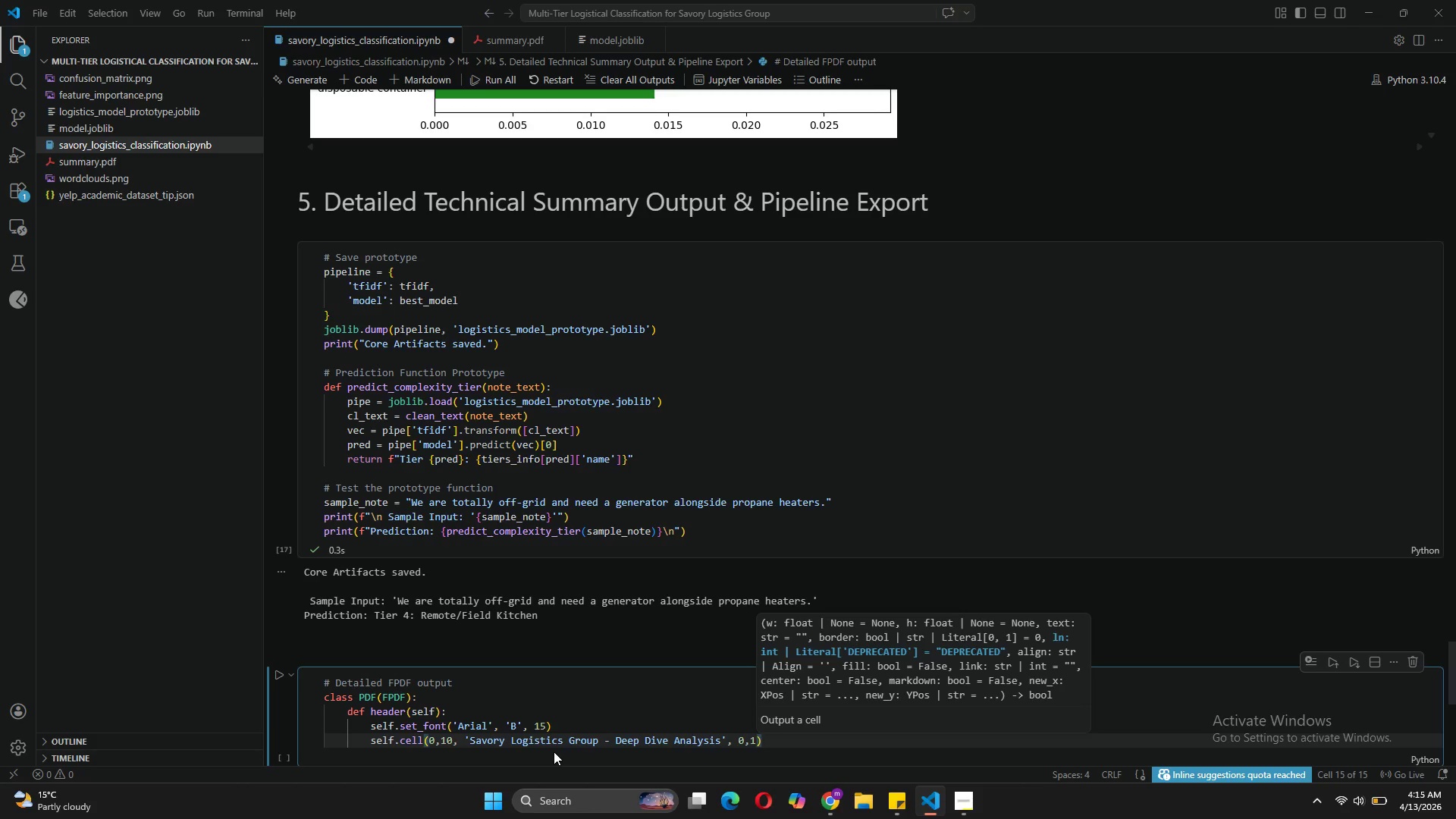 
key(Comma)
 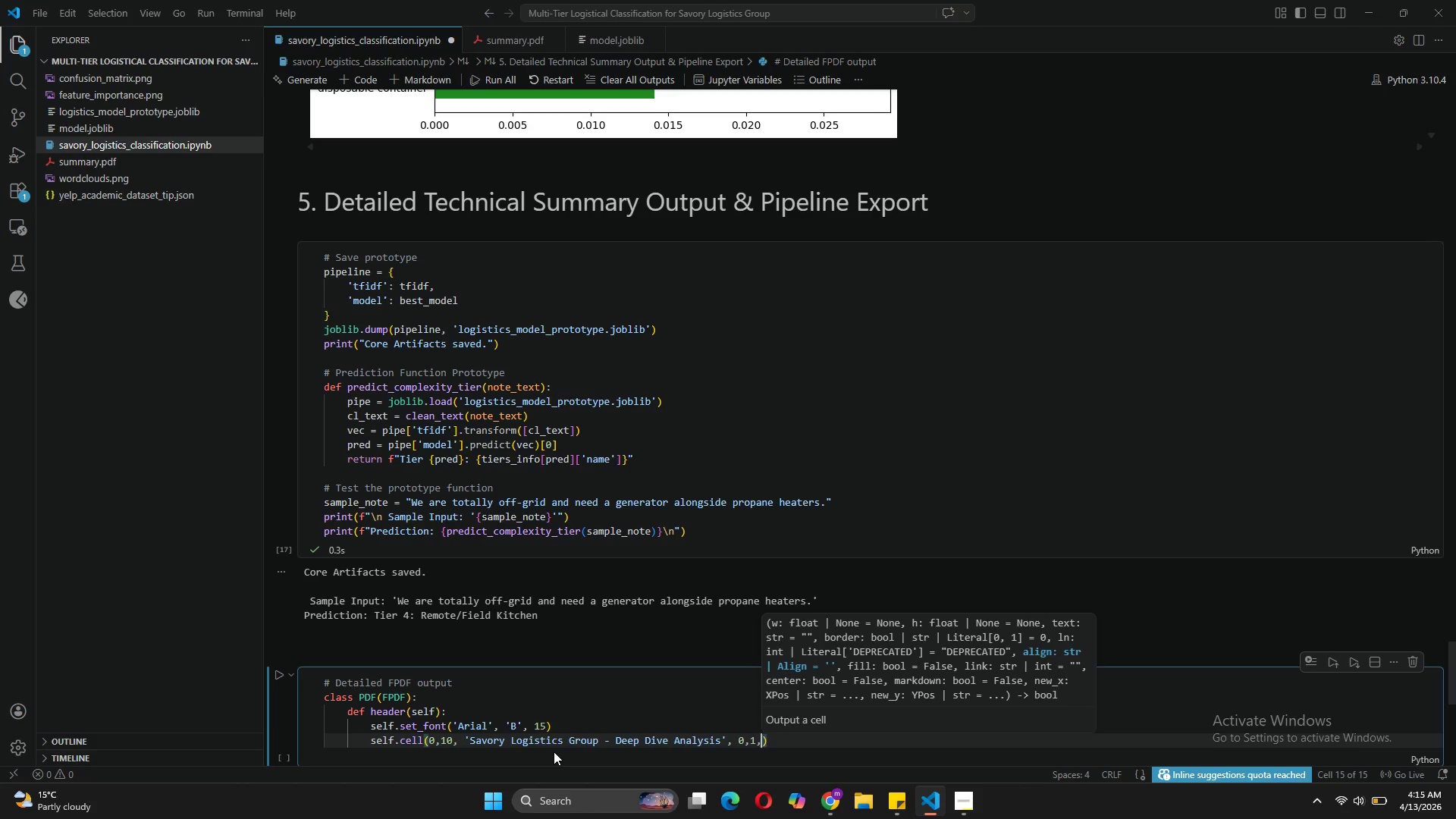 
key(Space)
 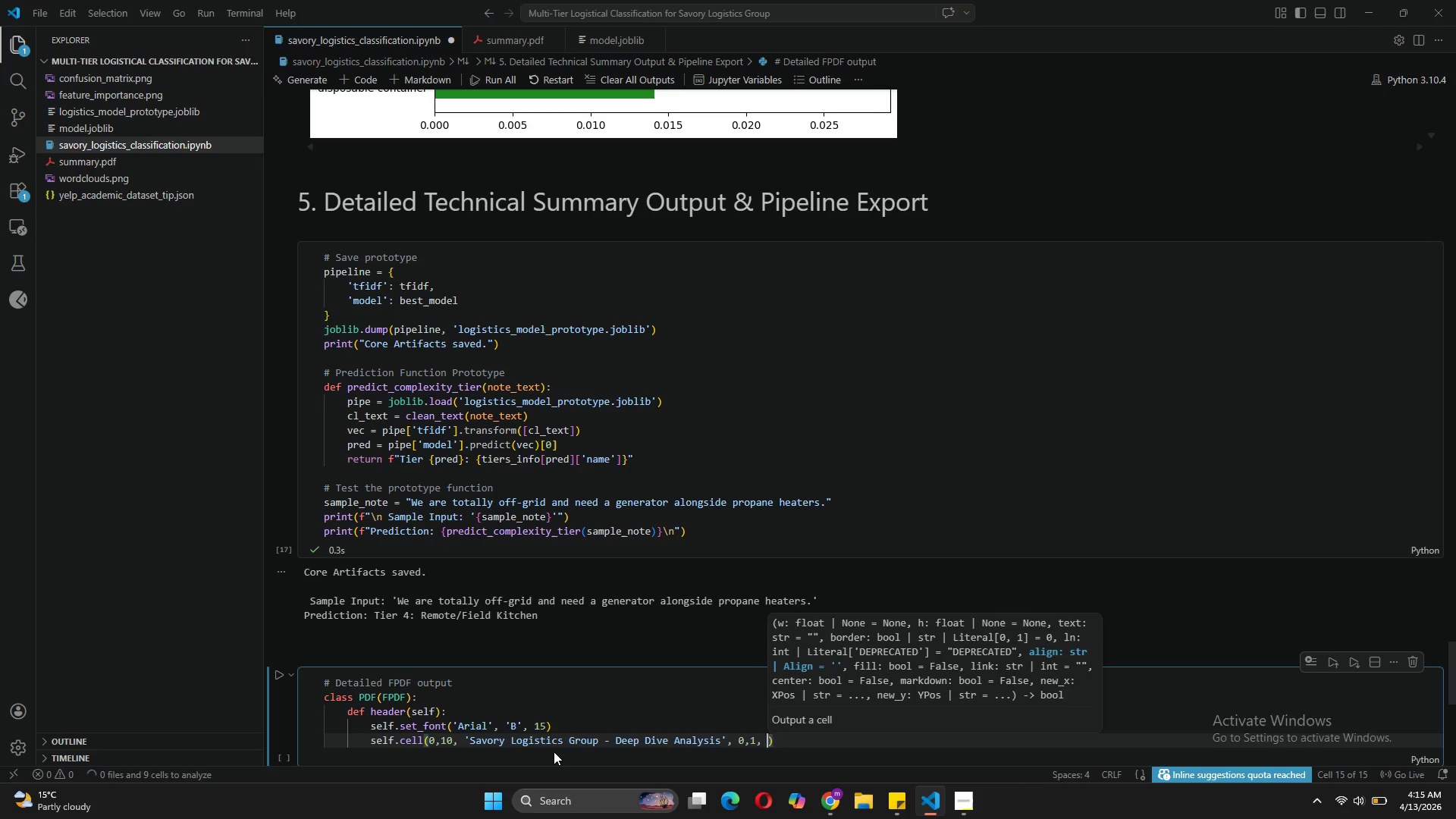 
key(Quote)
 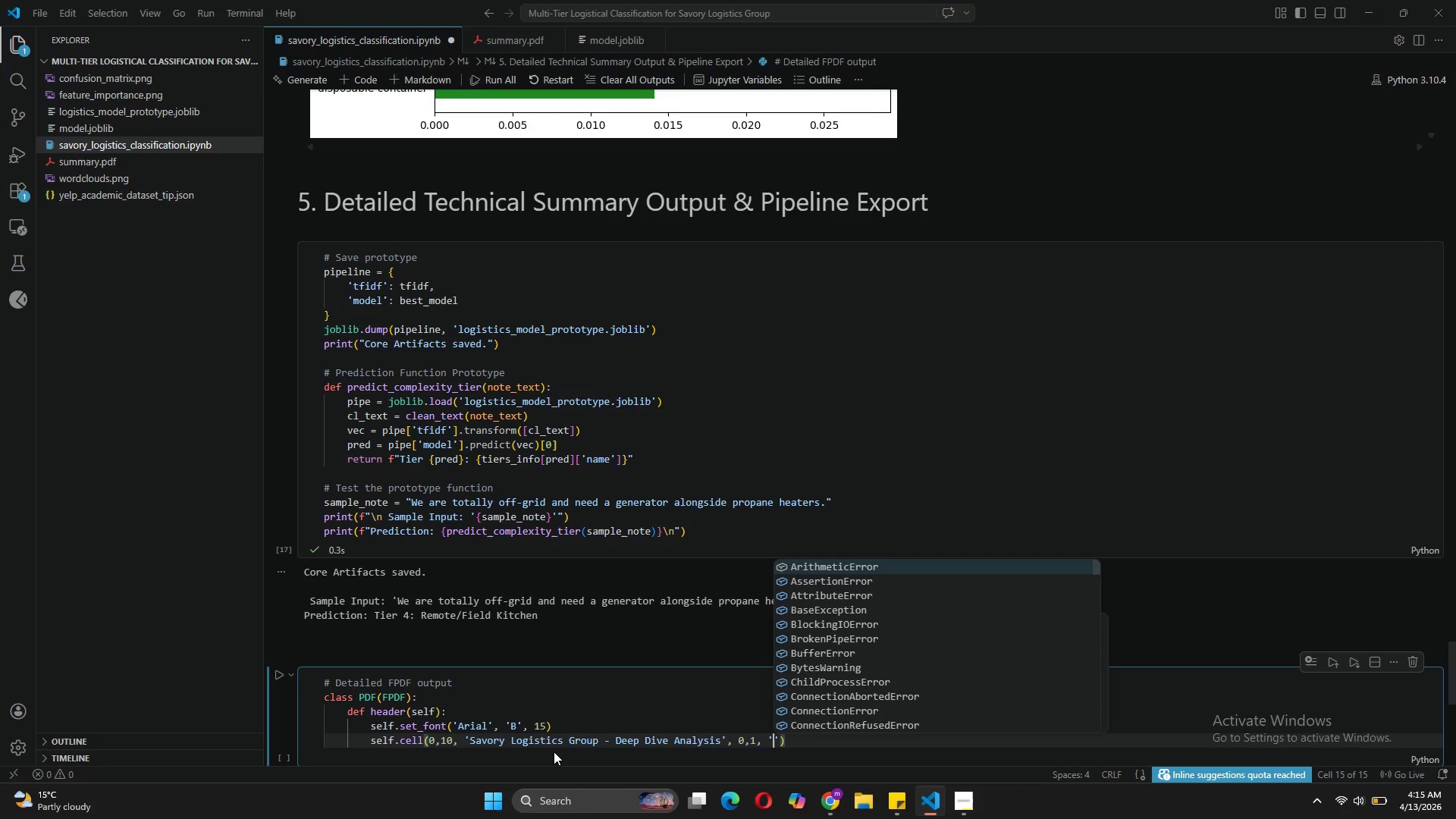 
key(CapsLock)
 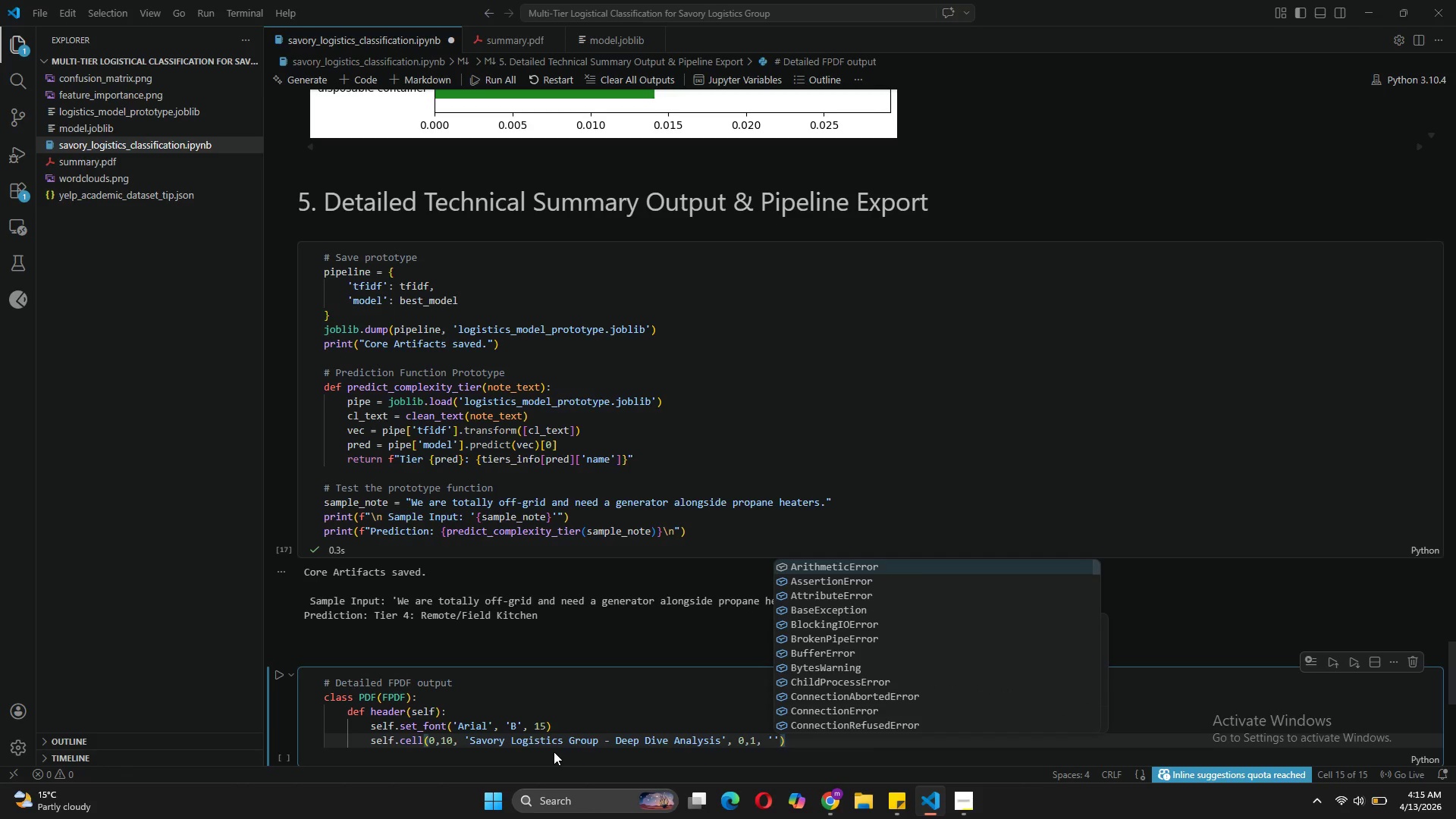 
key(C)
 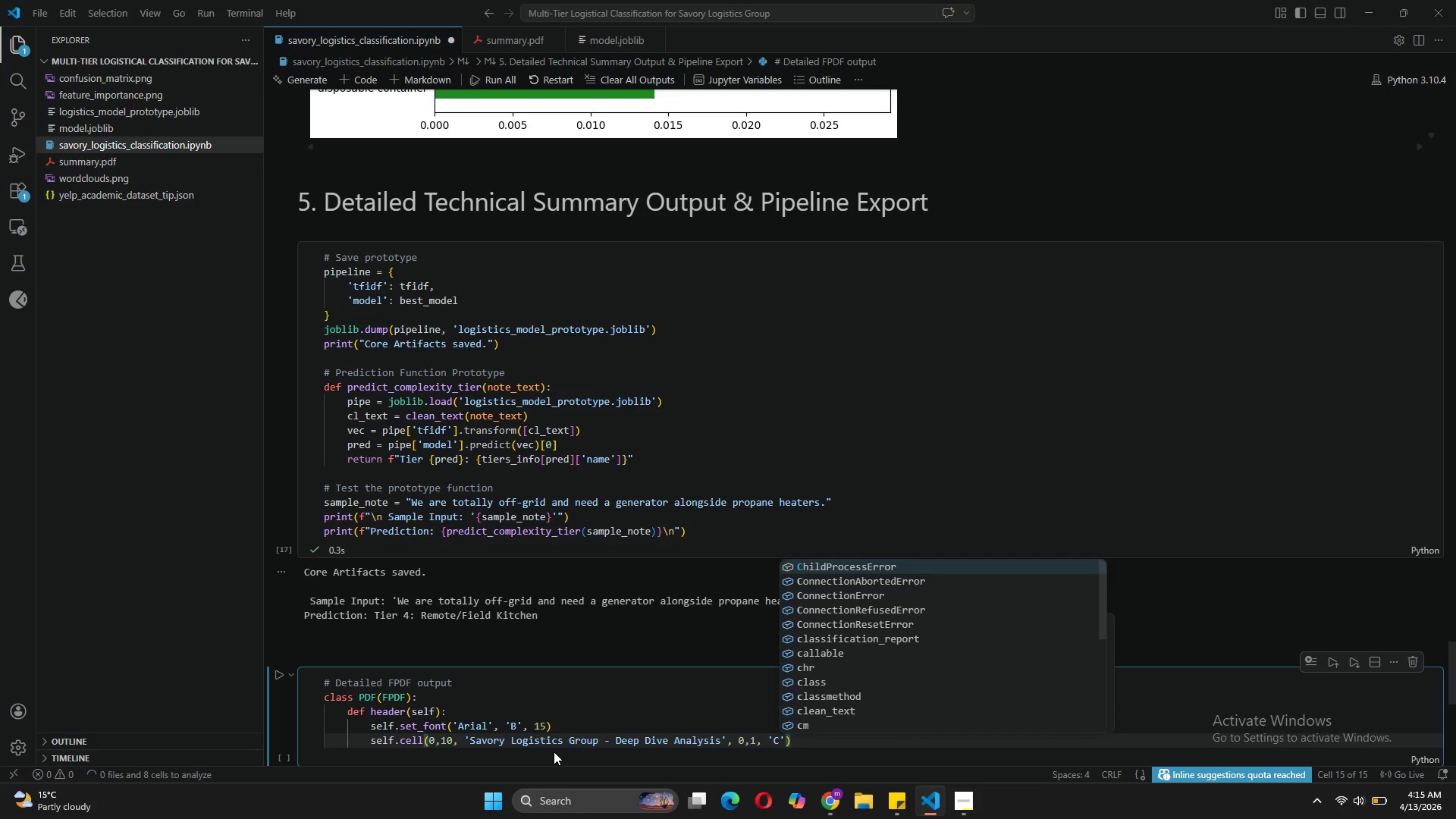 
key(ArrowRight)
 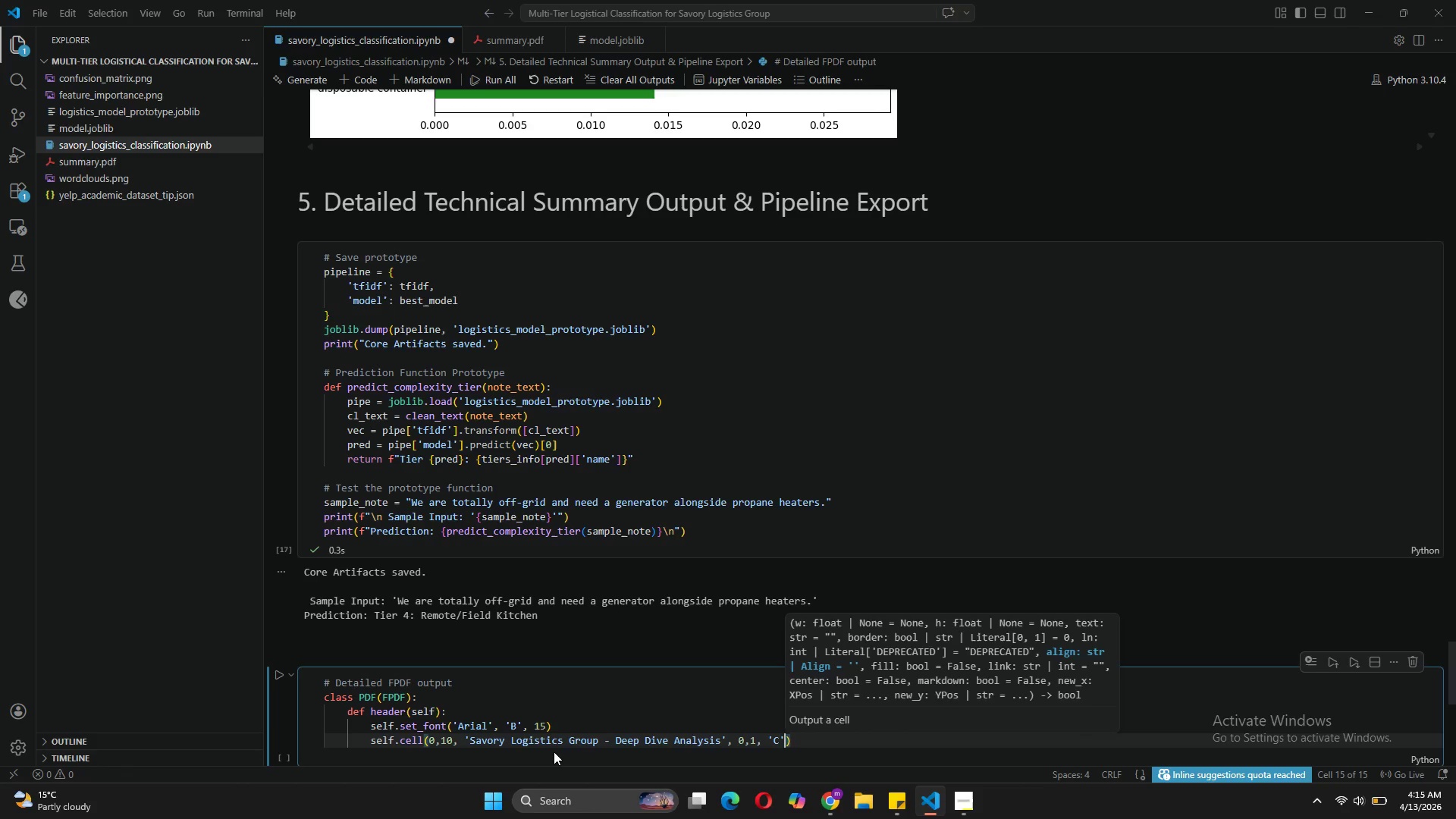 
key(ArrowRight)
 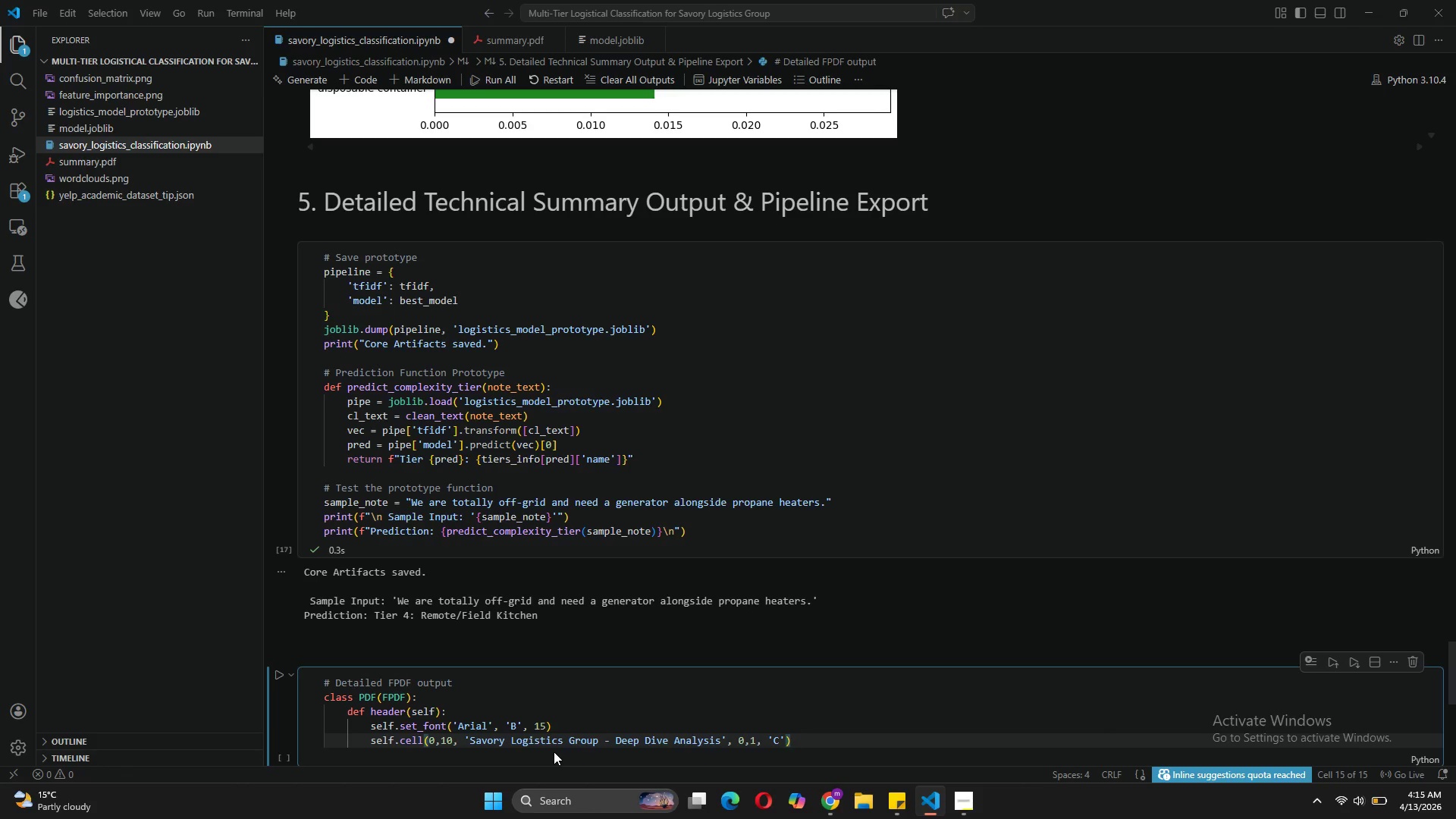 
key(Enter)
 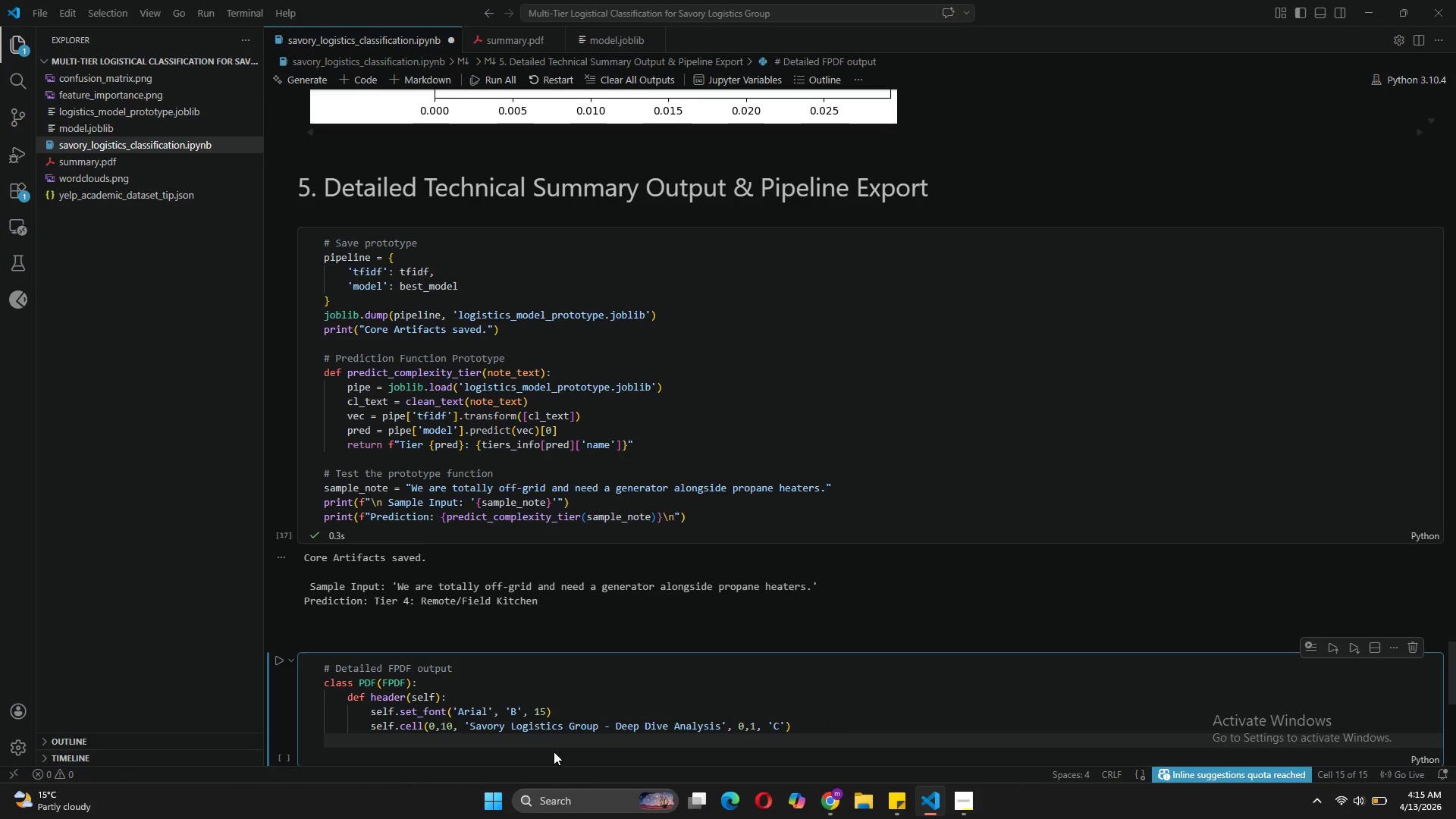 
type(S)
key(Backspace)
type(self.ln(5)
 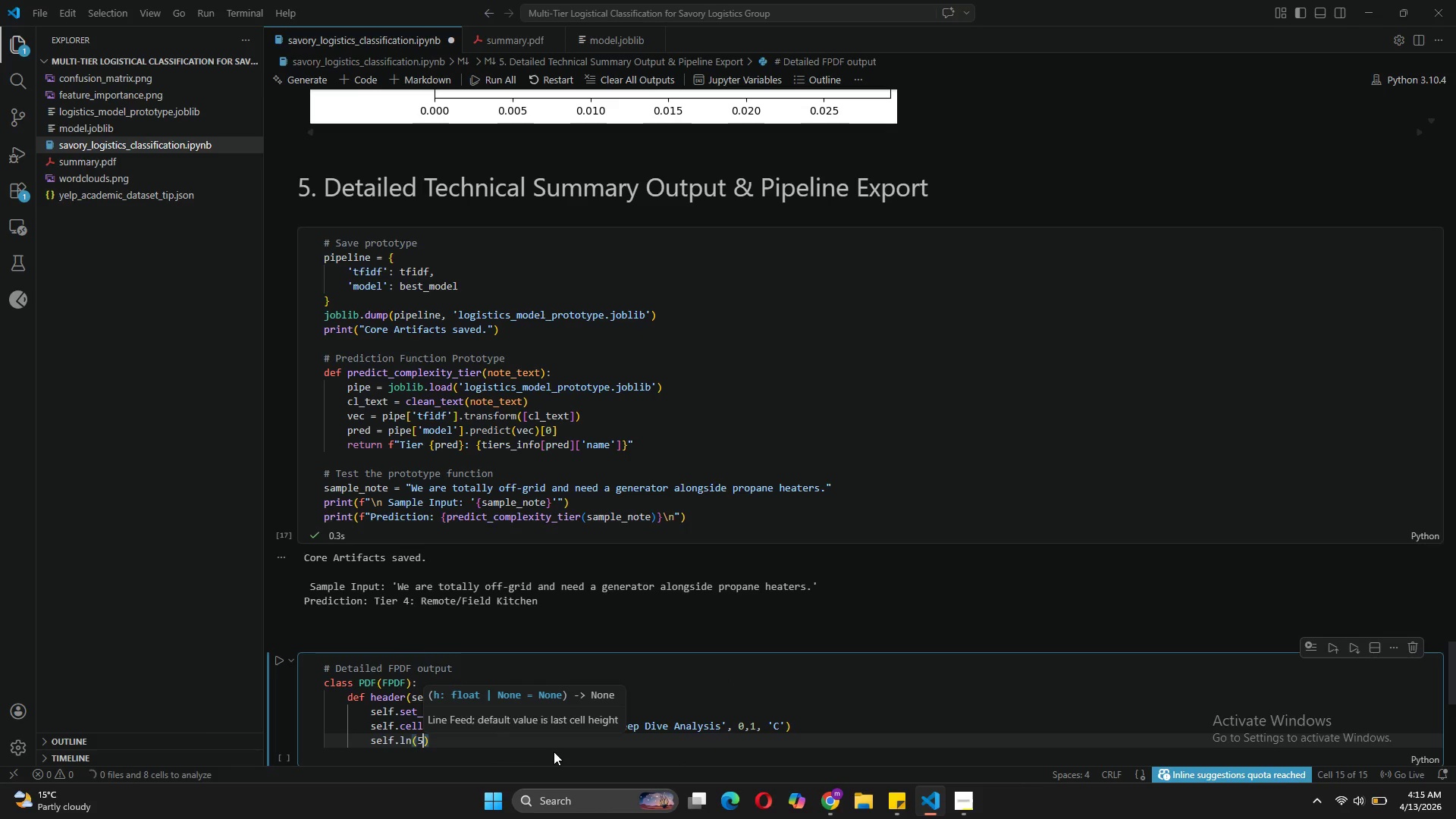 
wait(7.78)
 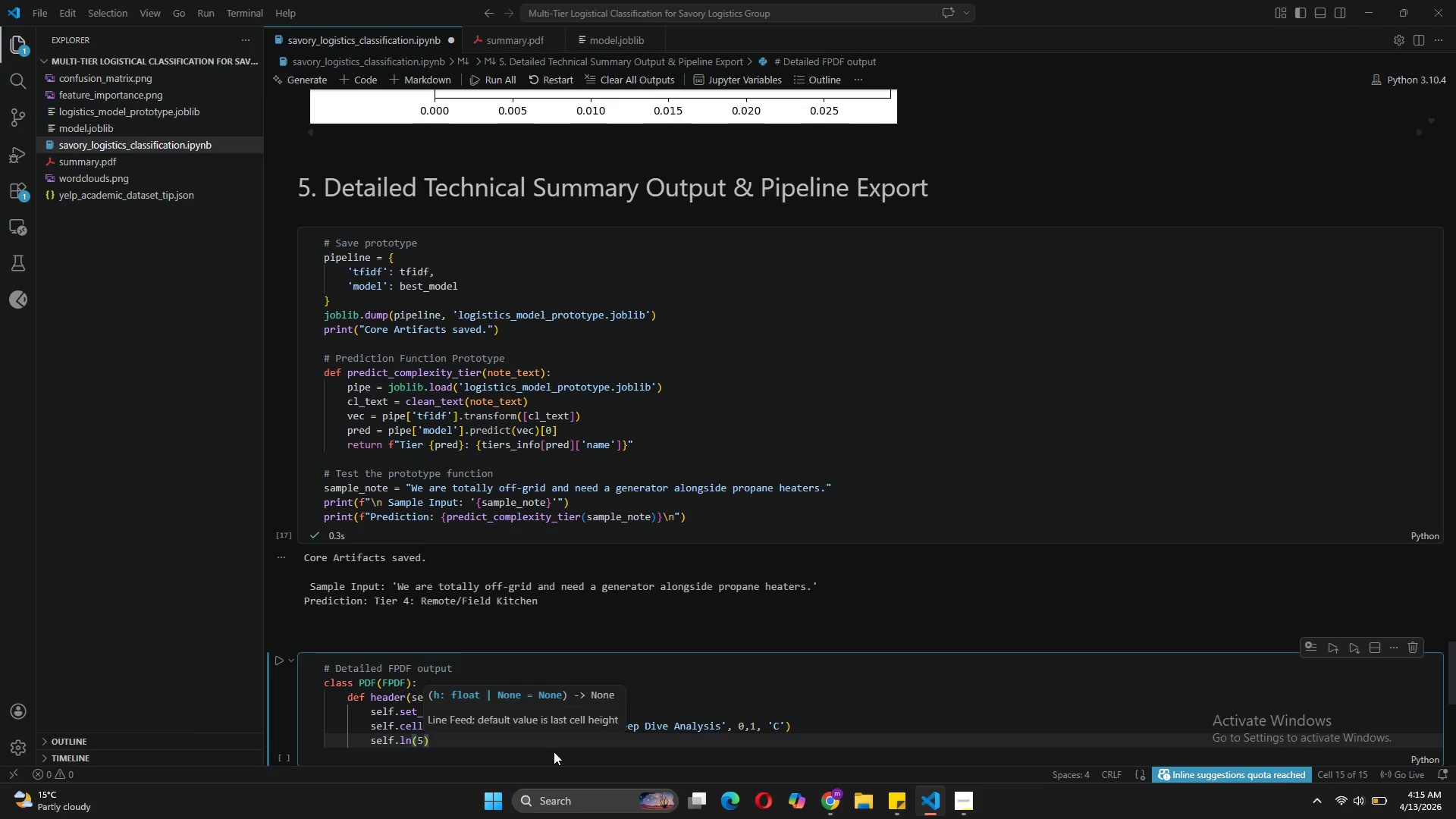 
left_click([438, 631])
 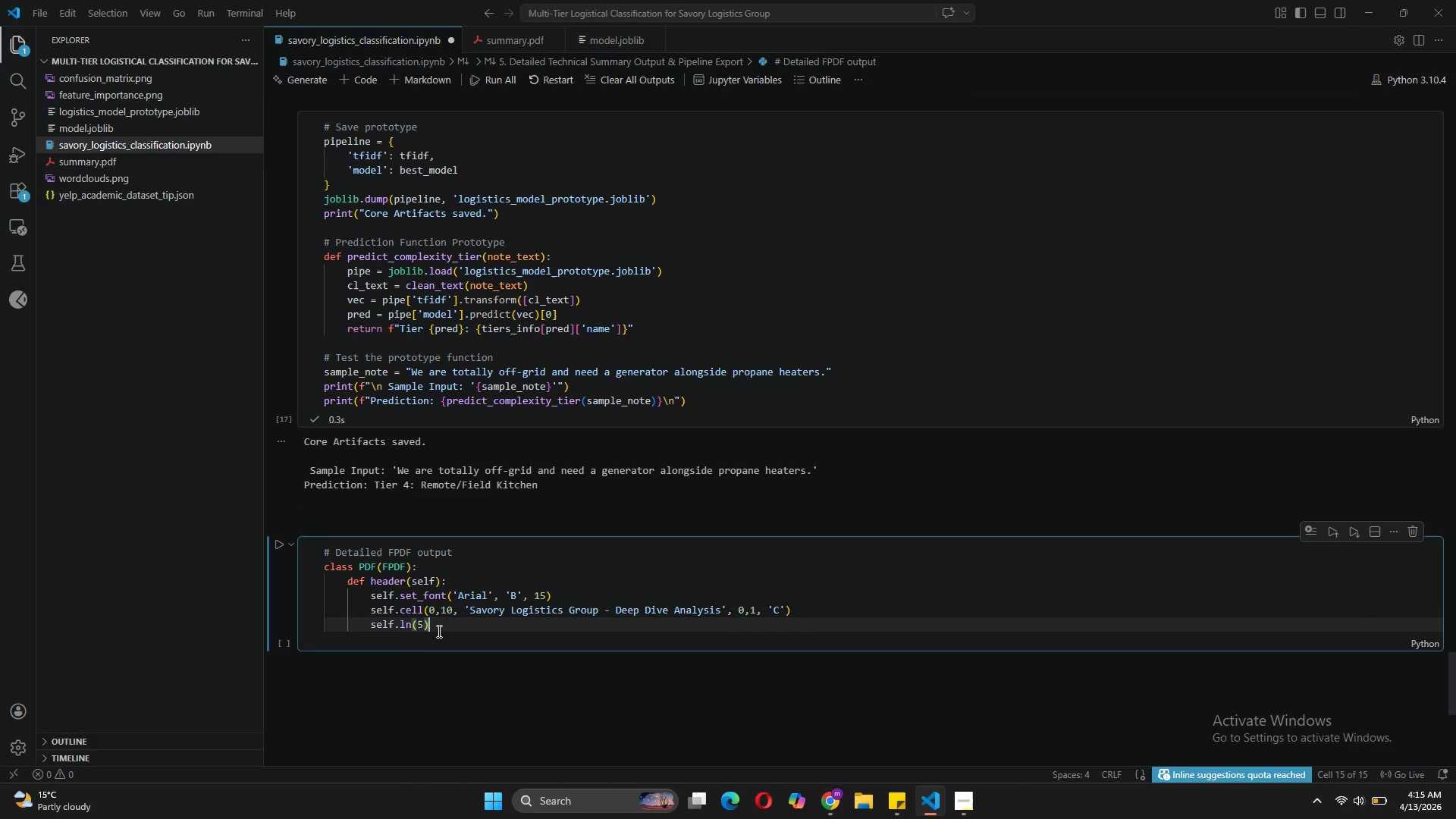 
key(Enter)
 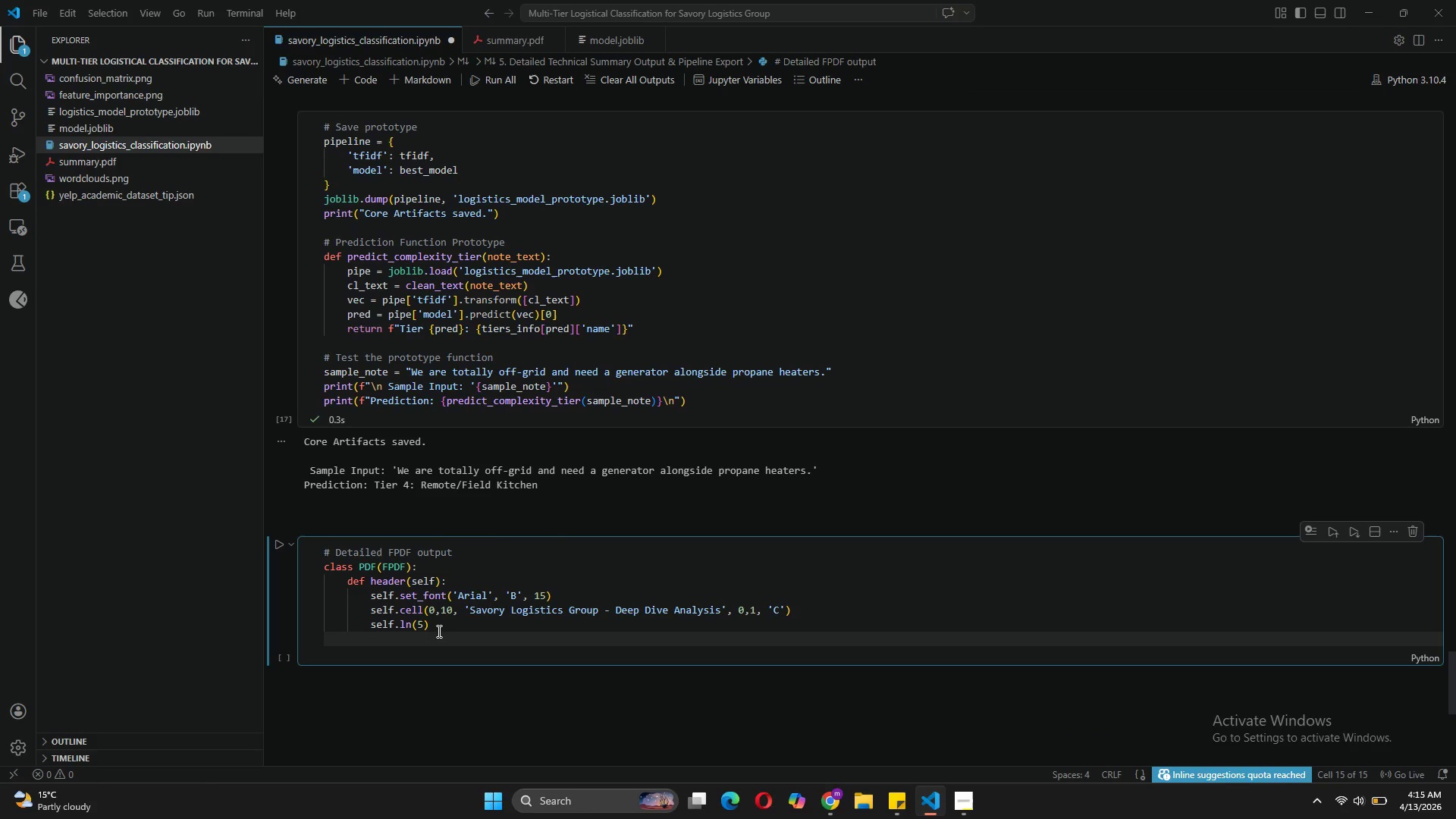 
key(Backspace)
type(def)
 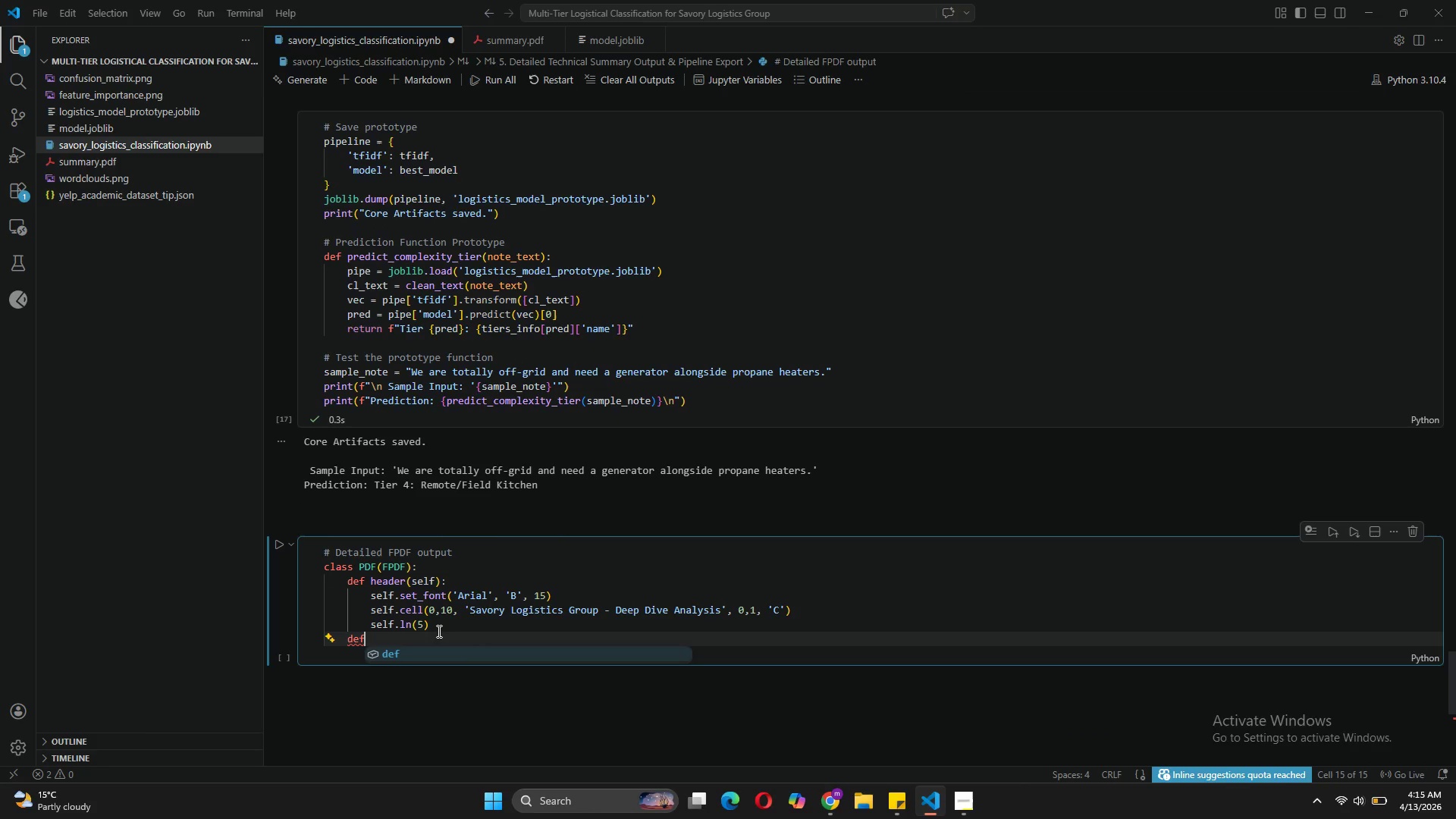 
key(ArrowLeft)
 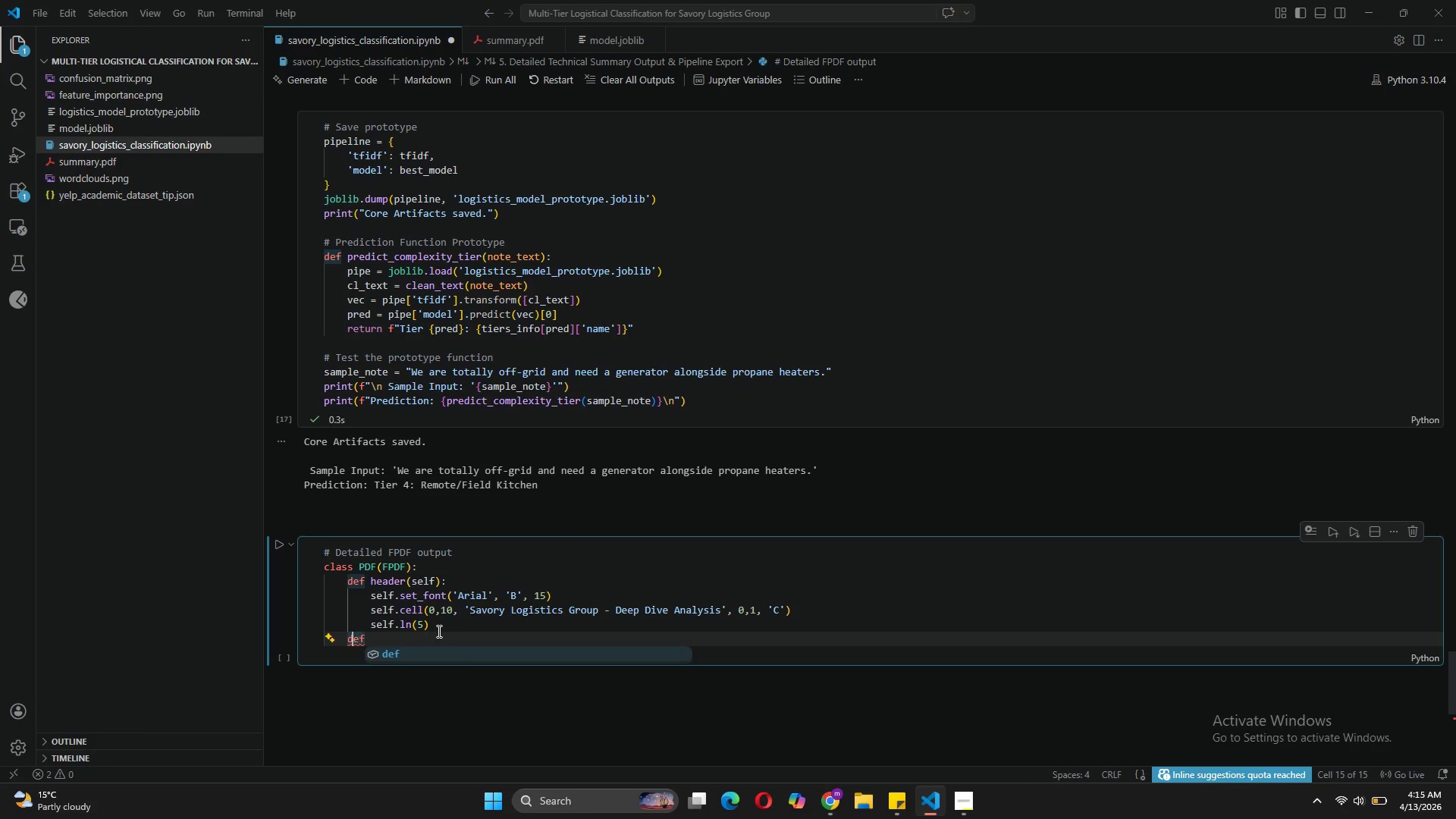 
key(ArrowLeft)
 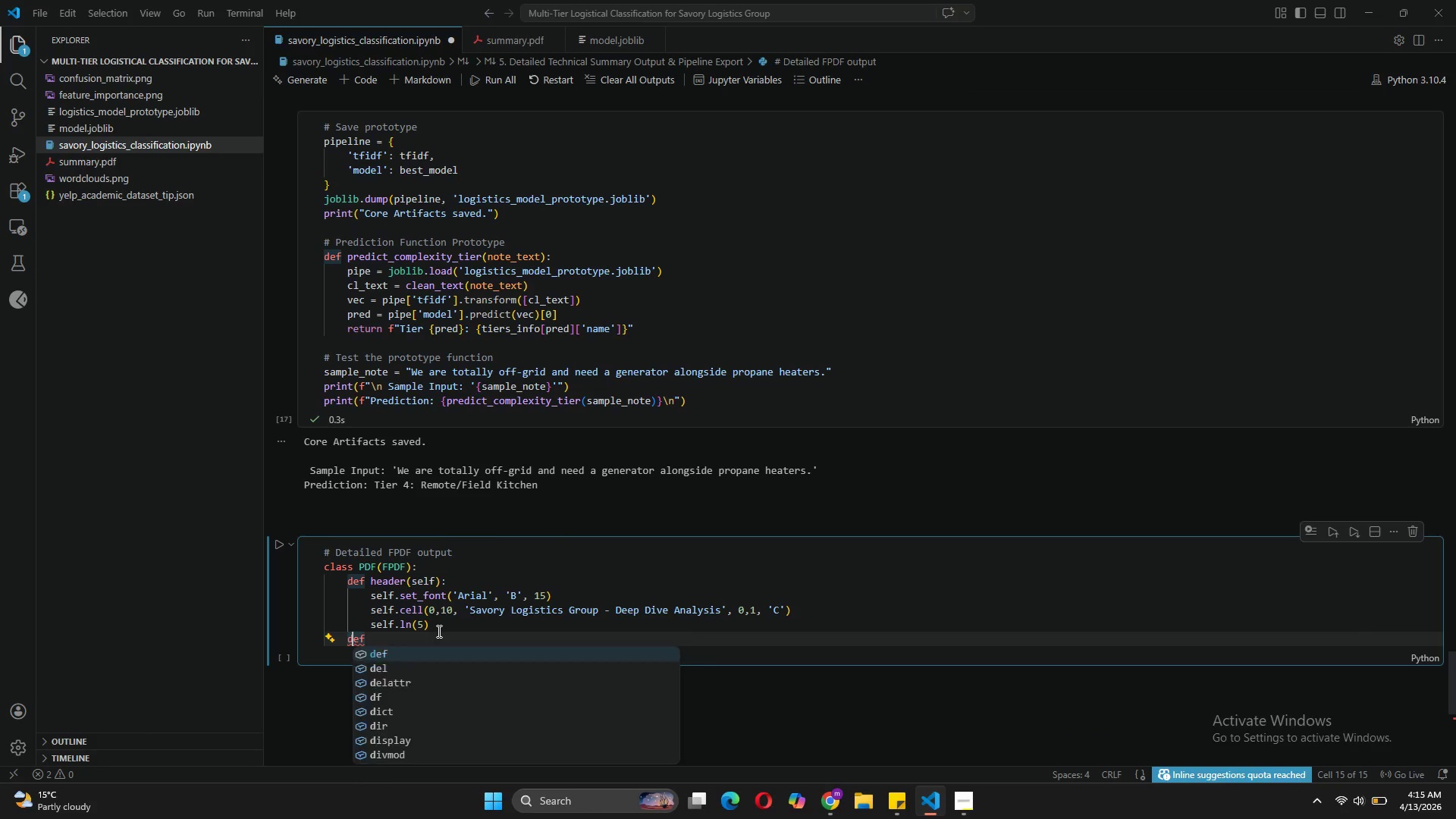 
key(ArrowLeft)
 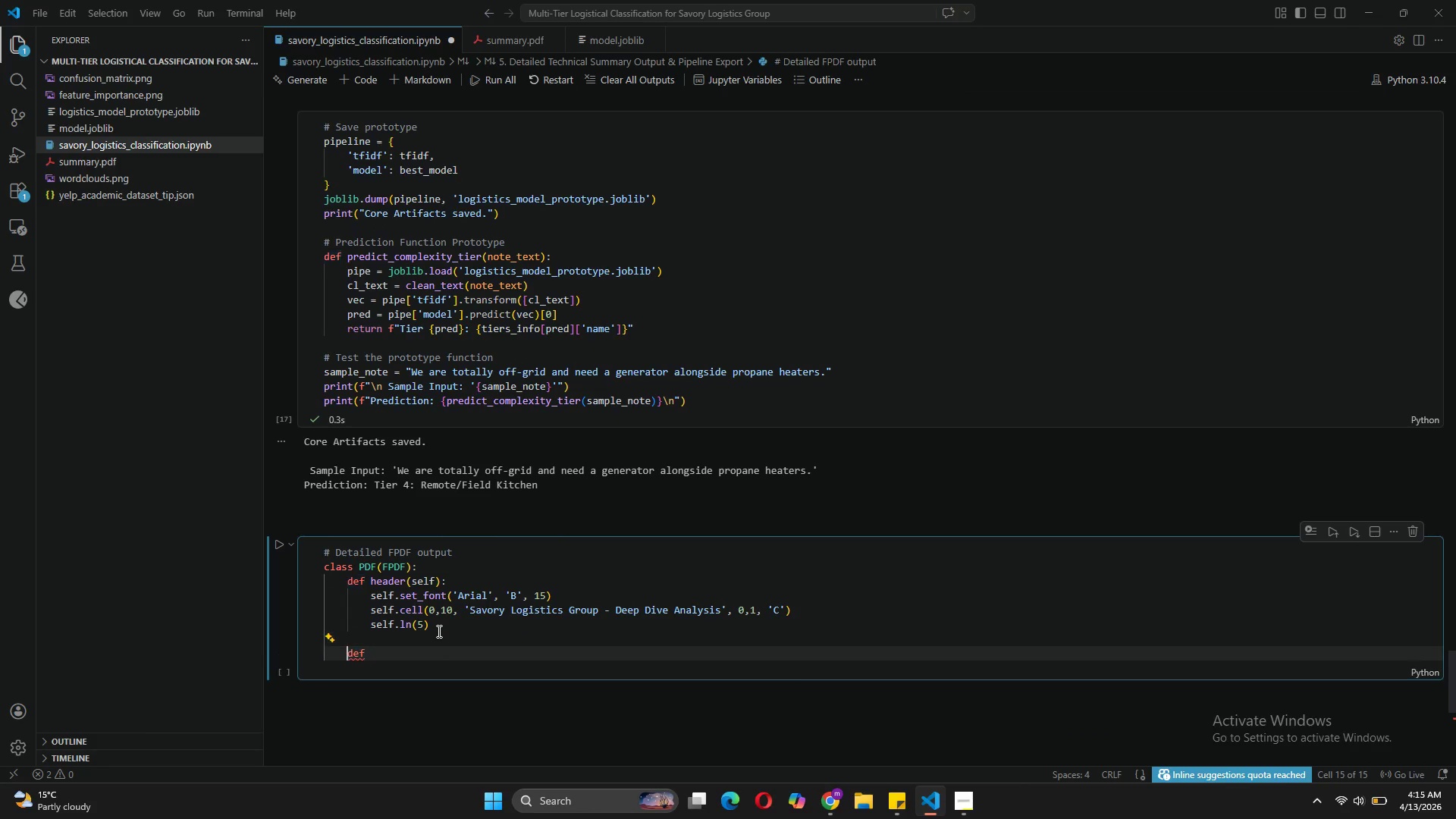 
key(Enter)
 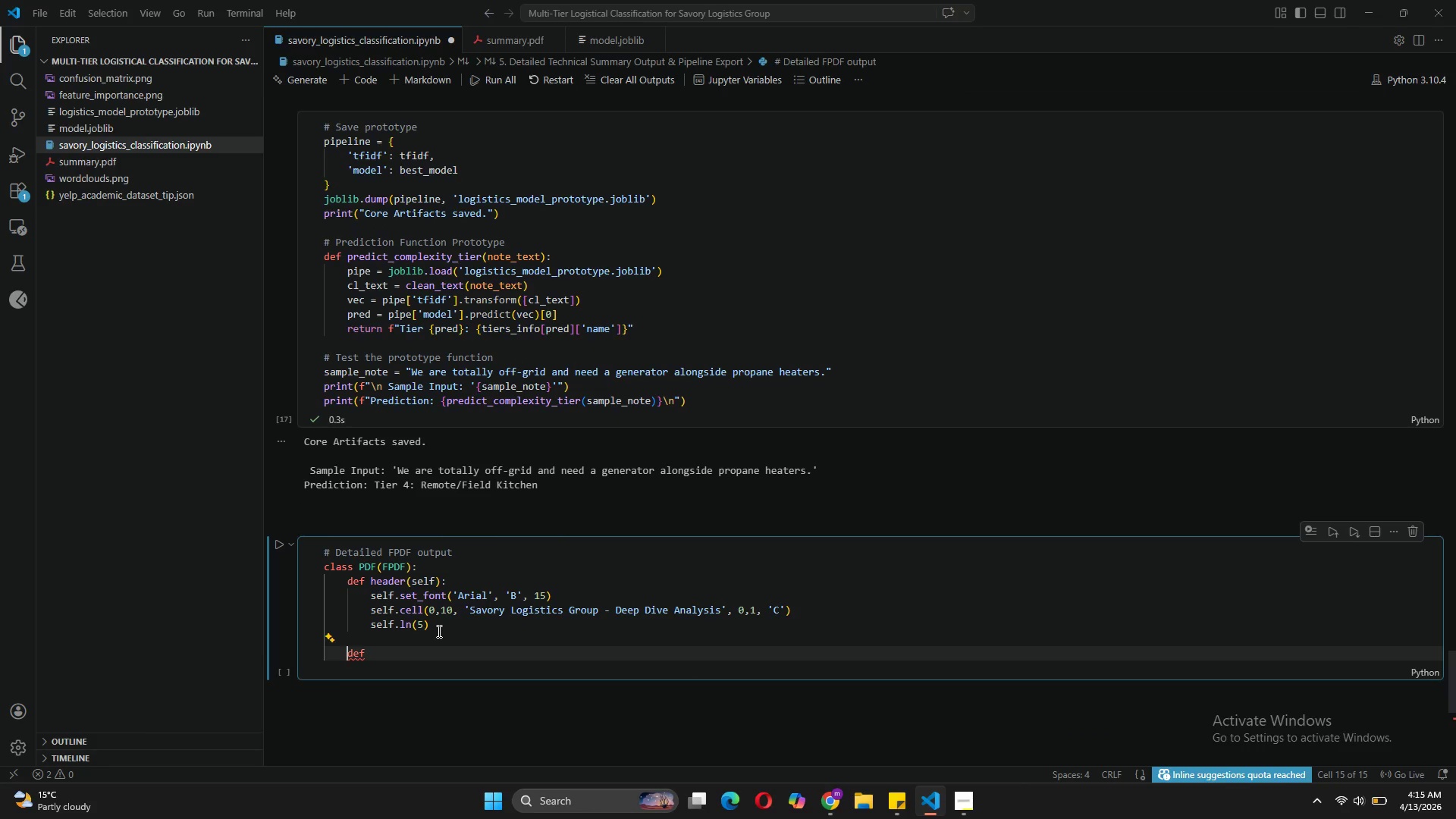 
key(ArrowRight)
 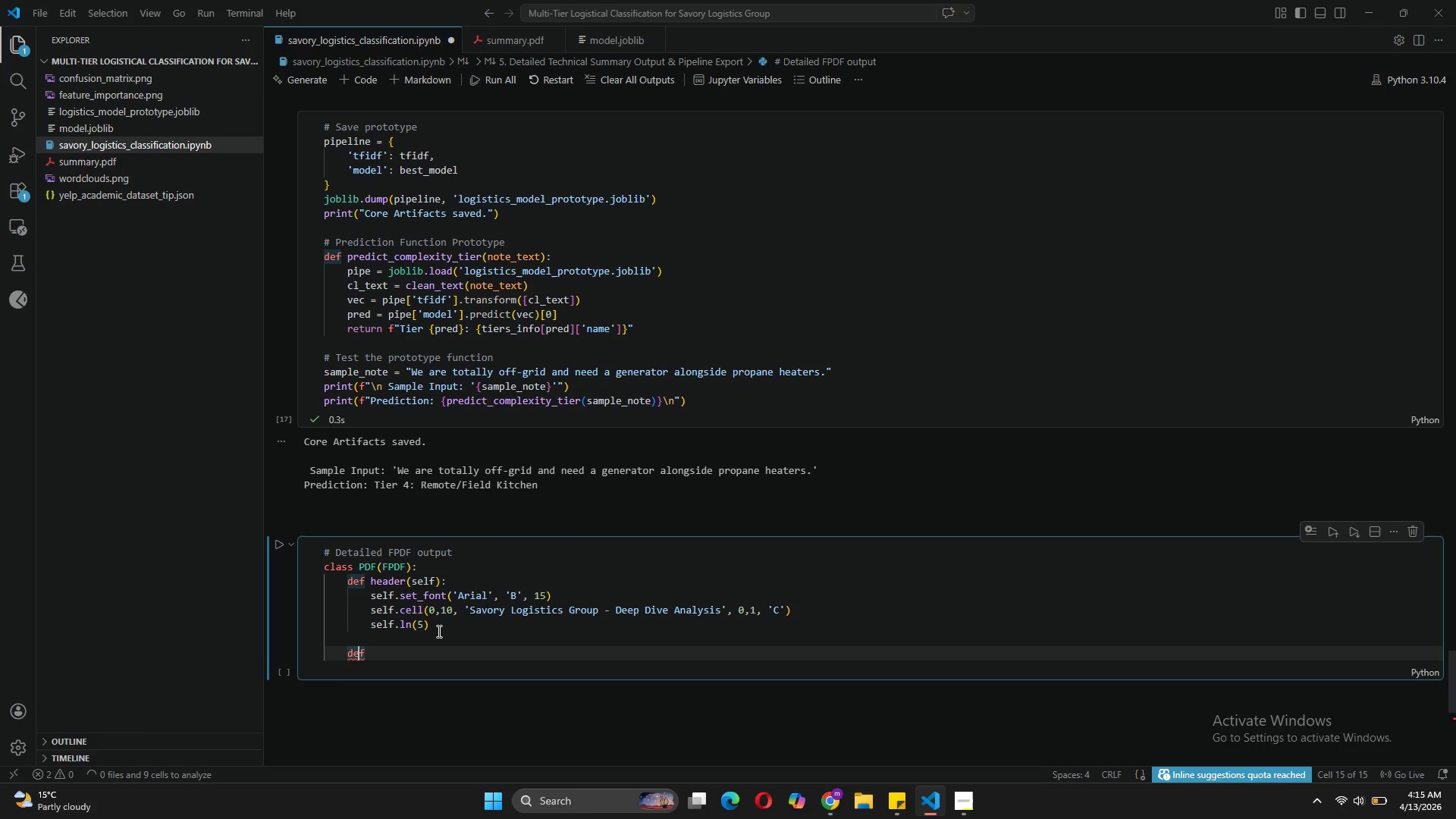 
key(ArrowRight)
 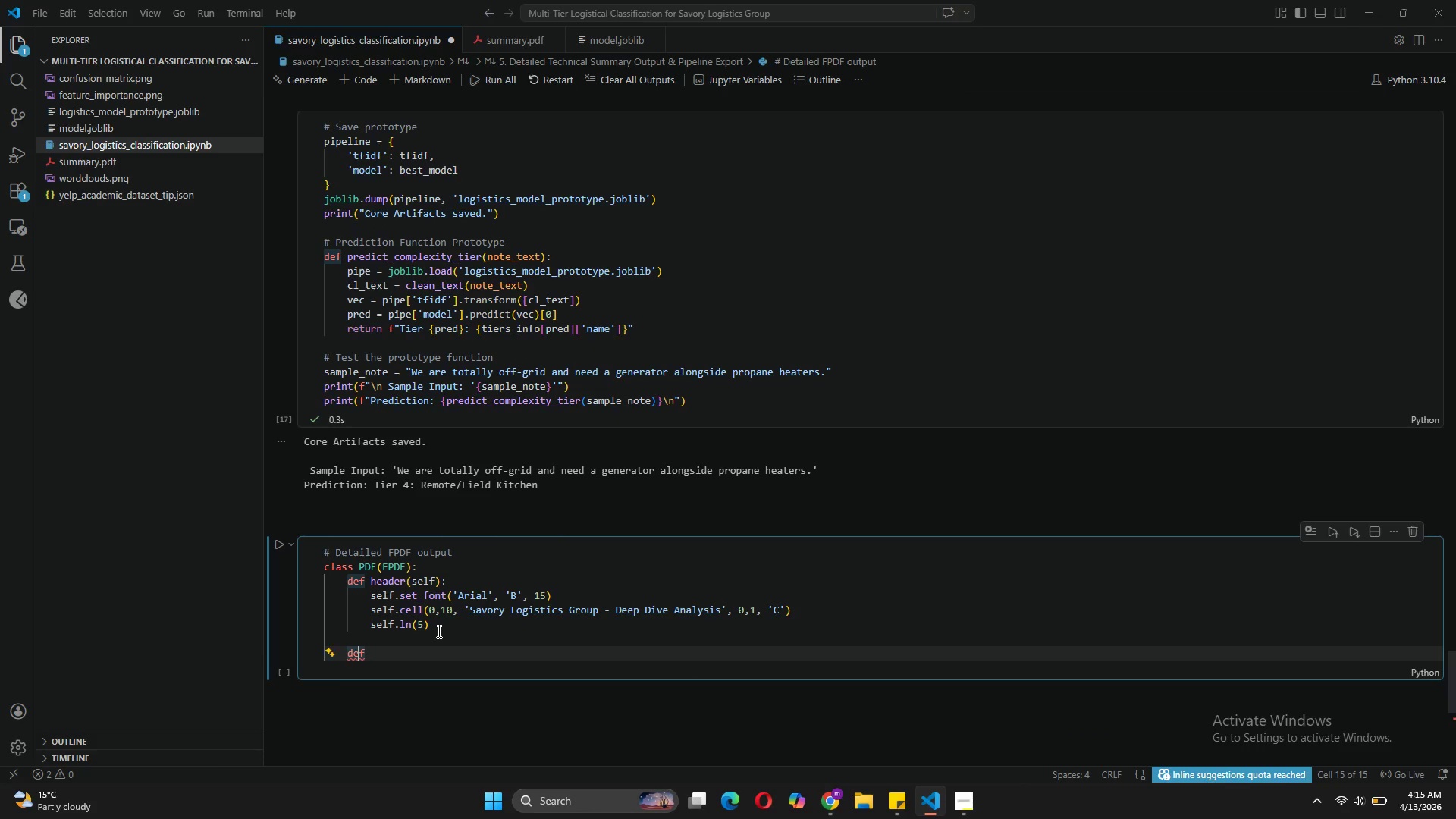 
key(ArrowRight)
 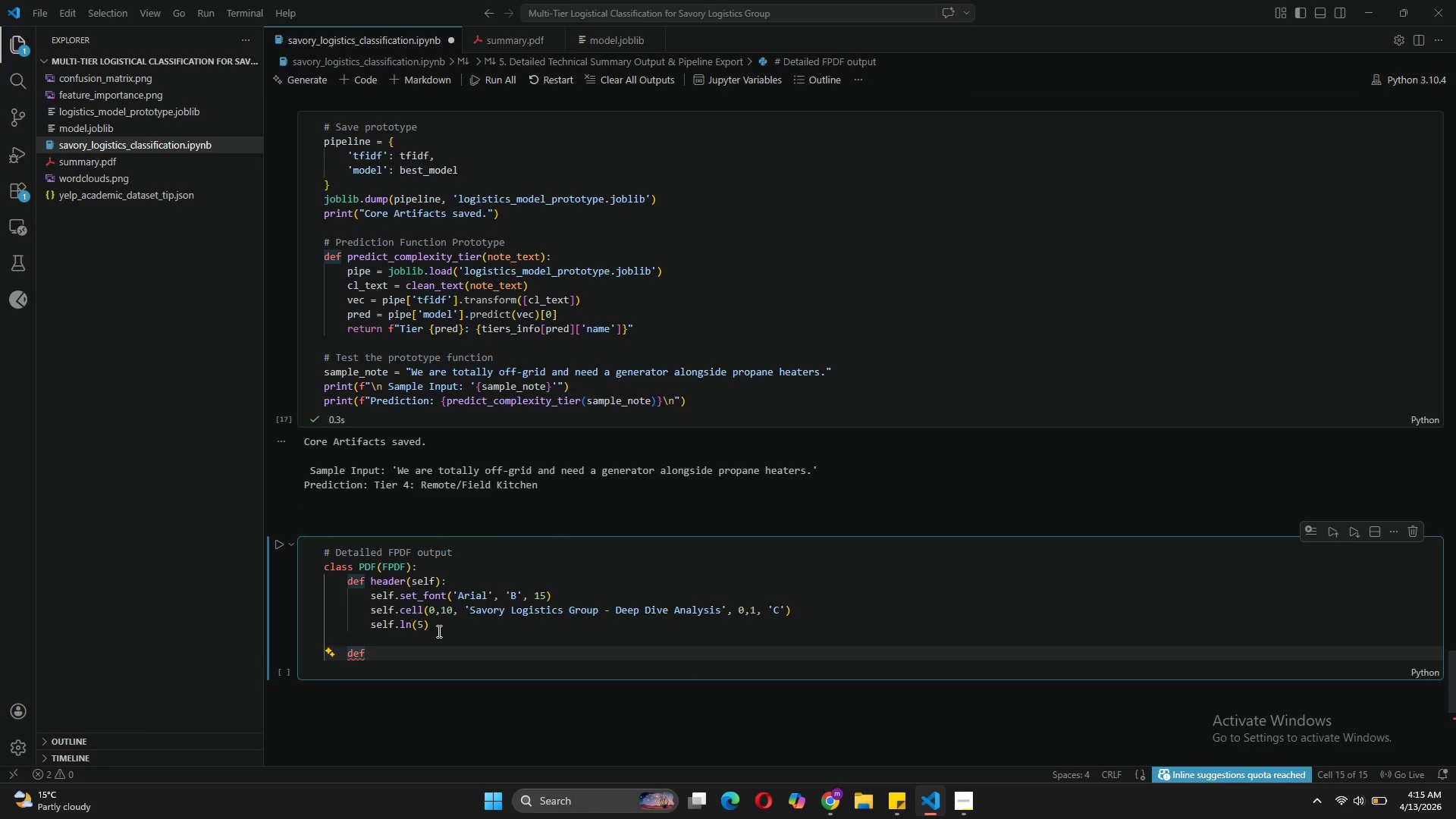 
type( chapter_title(self, title)
 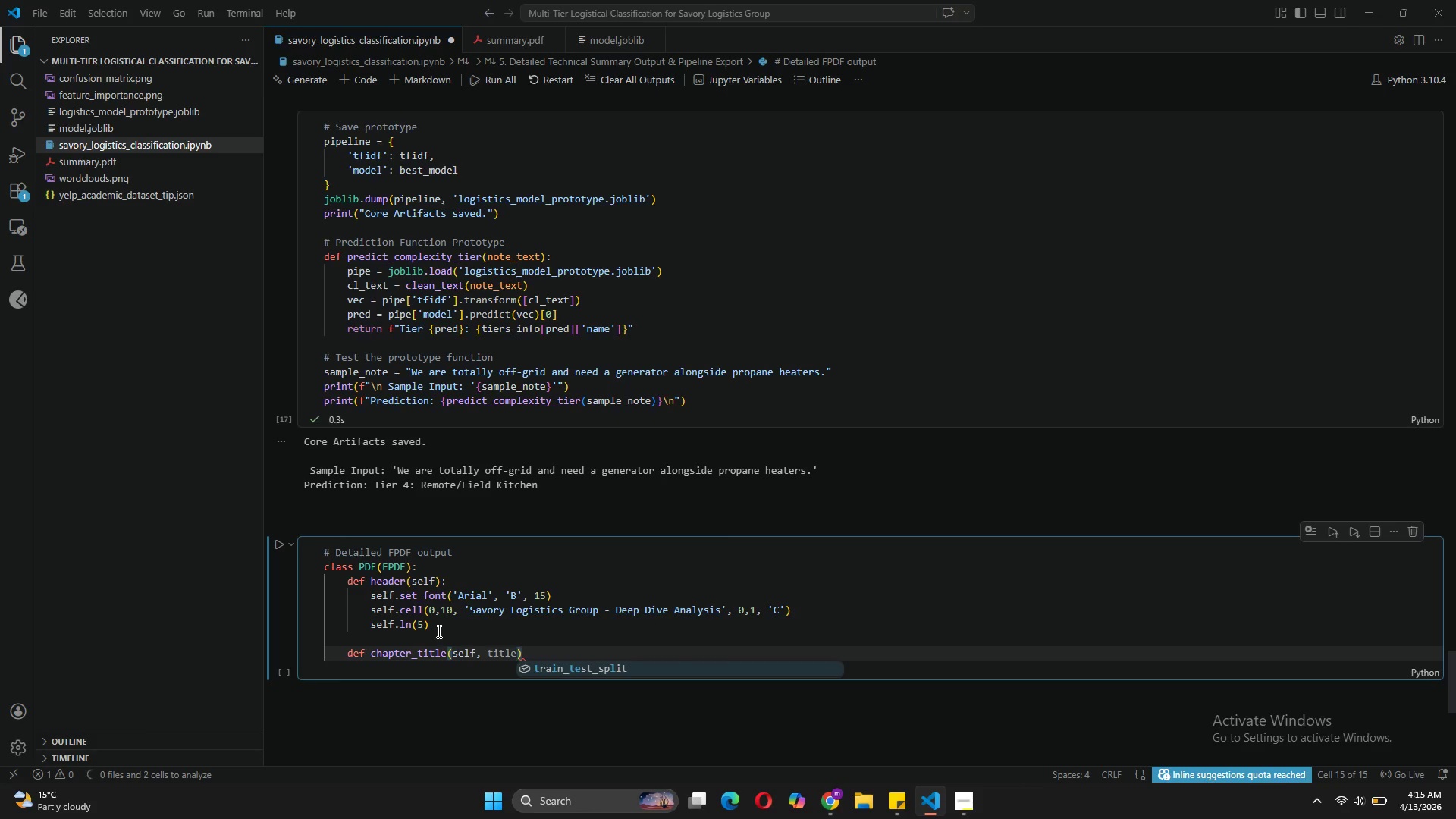 
key(ArrowRight)
 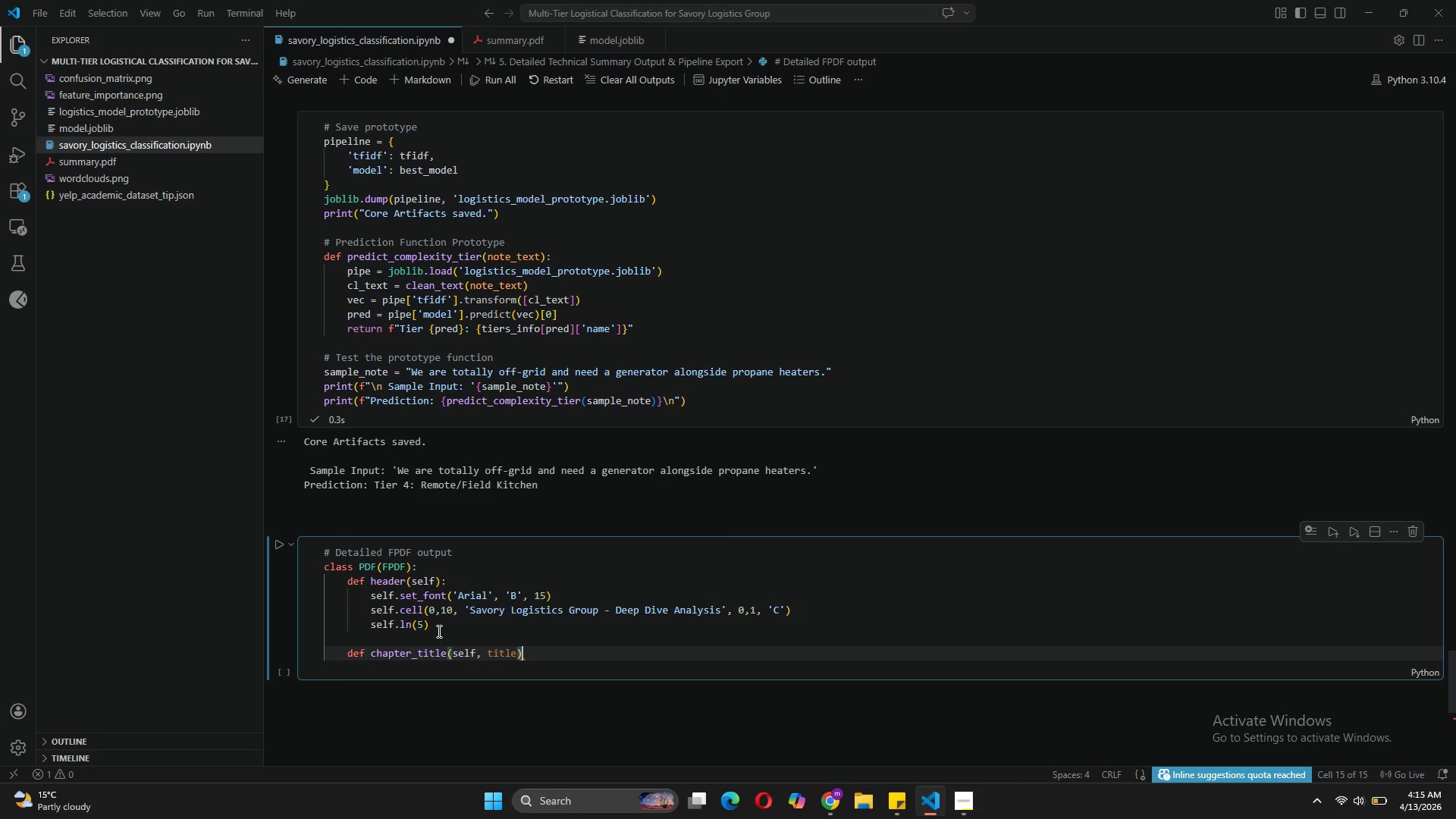 
key(Shift+Semicolon)
 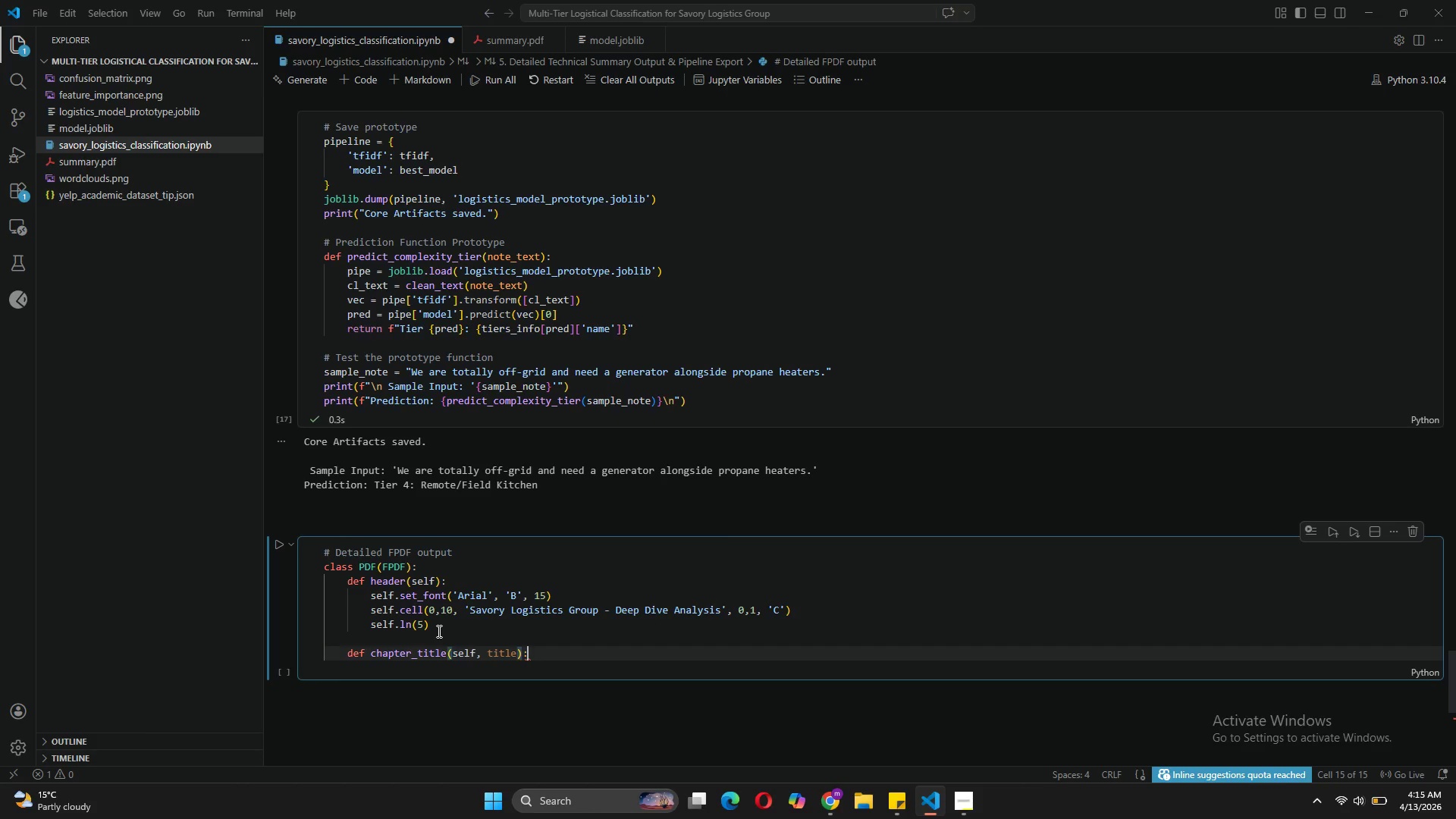 
key(Shift+Enter)
 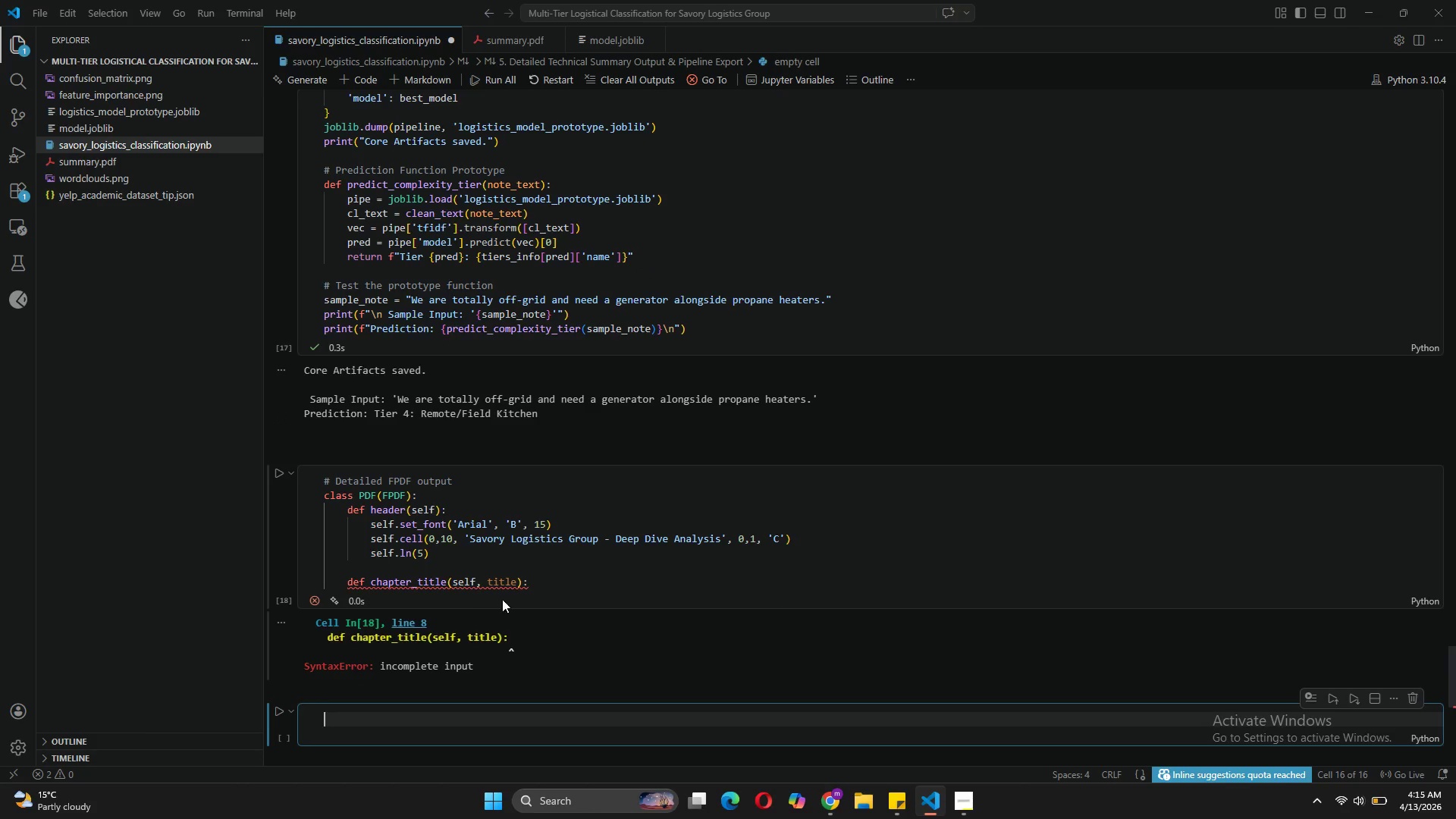 
left_click([538, 584])
 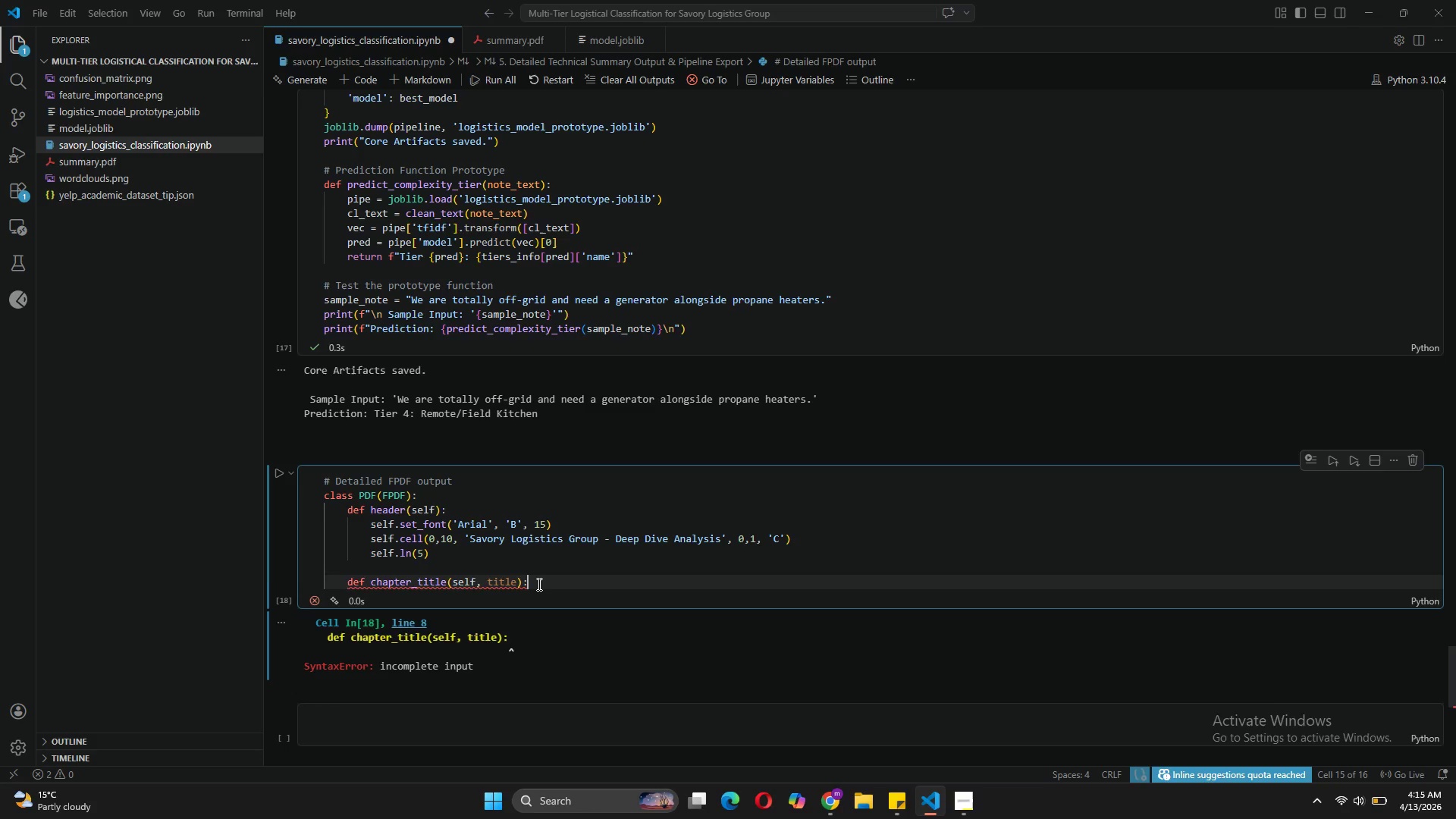 
key(Enter)
 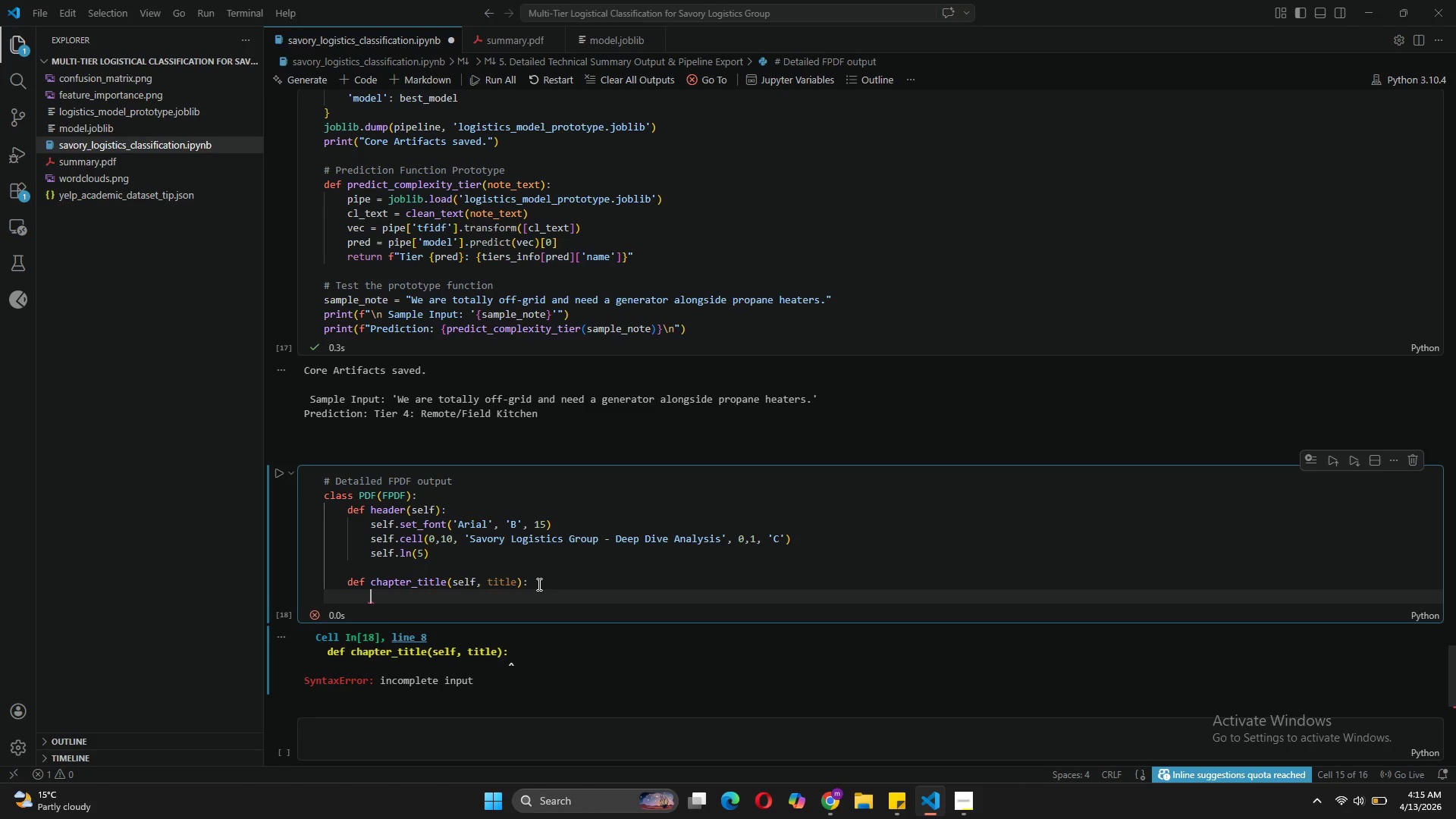 
type(self.set_font('Areil)
 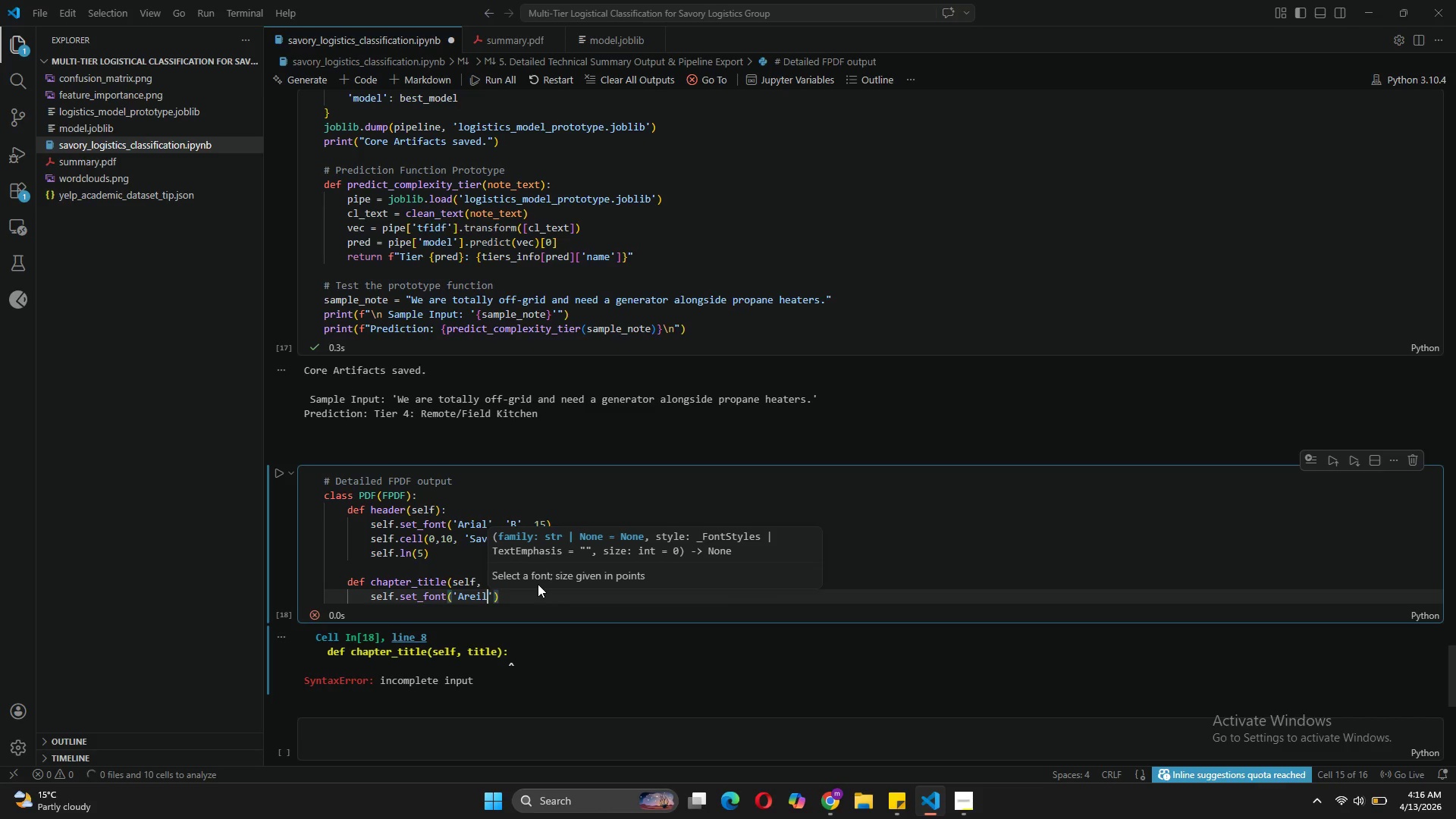 
key(ArrowLeft)
 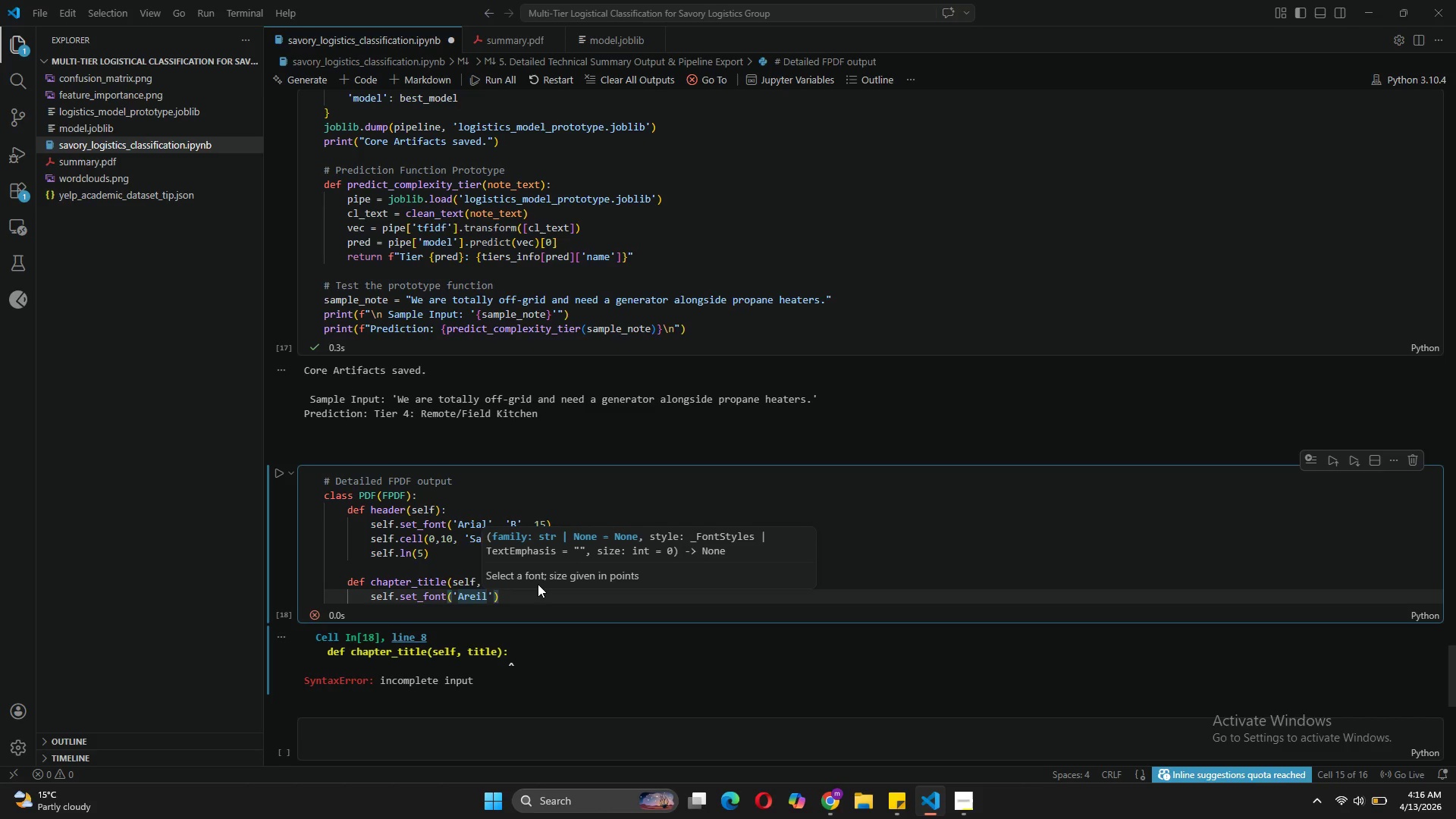 
key(Backspace)
key(Backspace)
type(ial)
key(Backspace)
 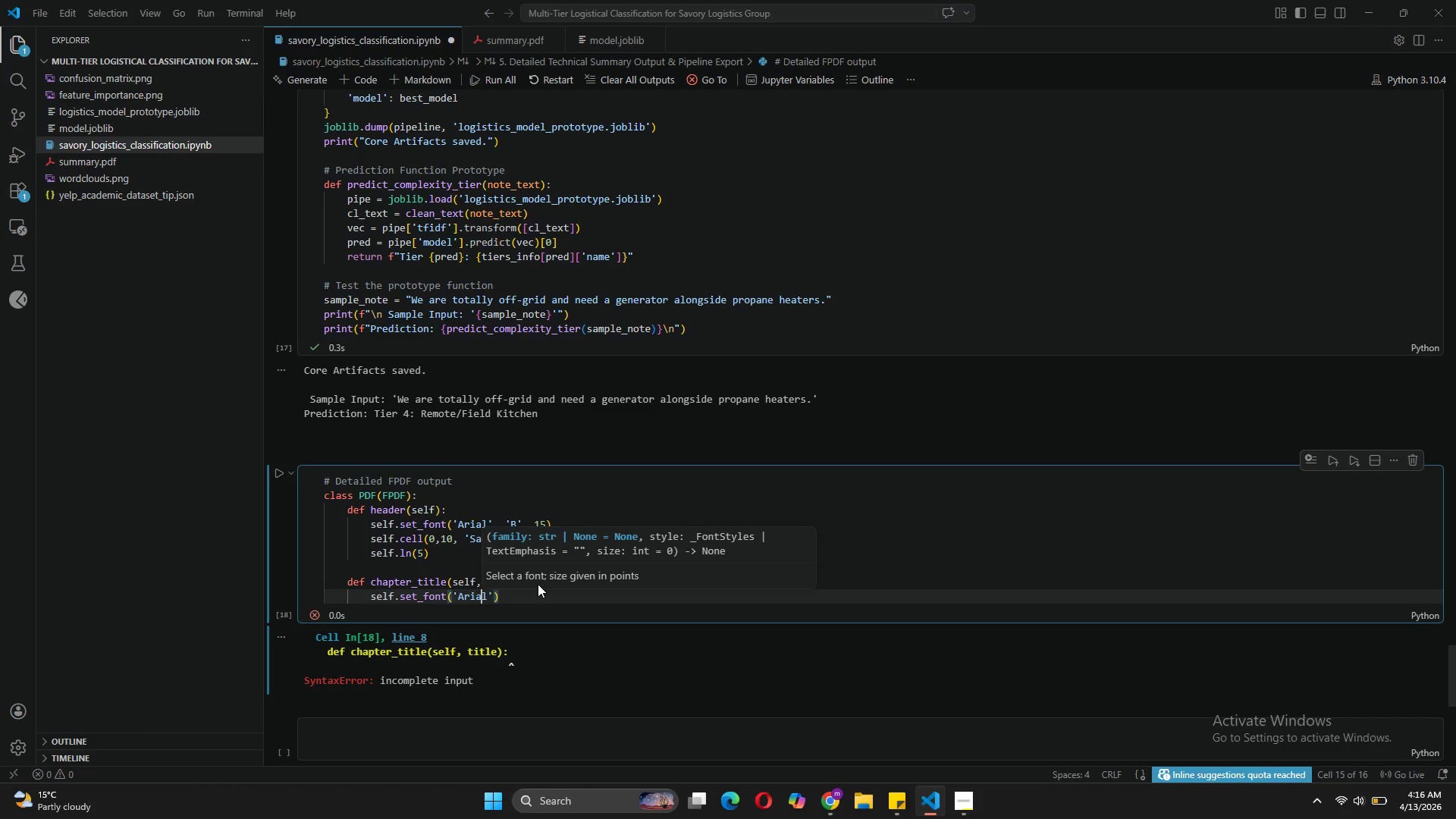 
key(ArrowRight)
 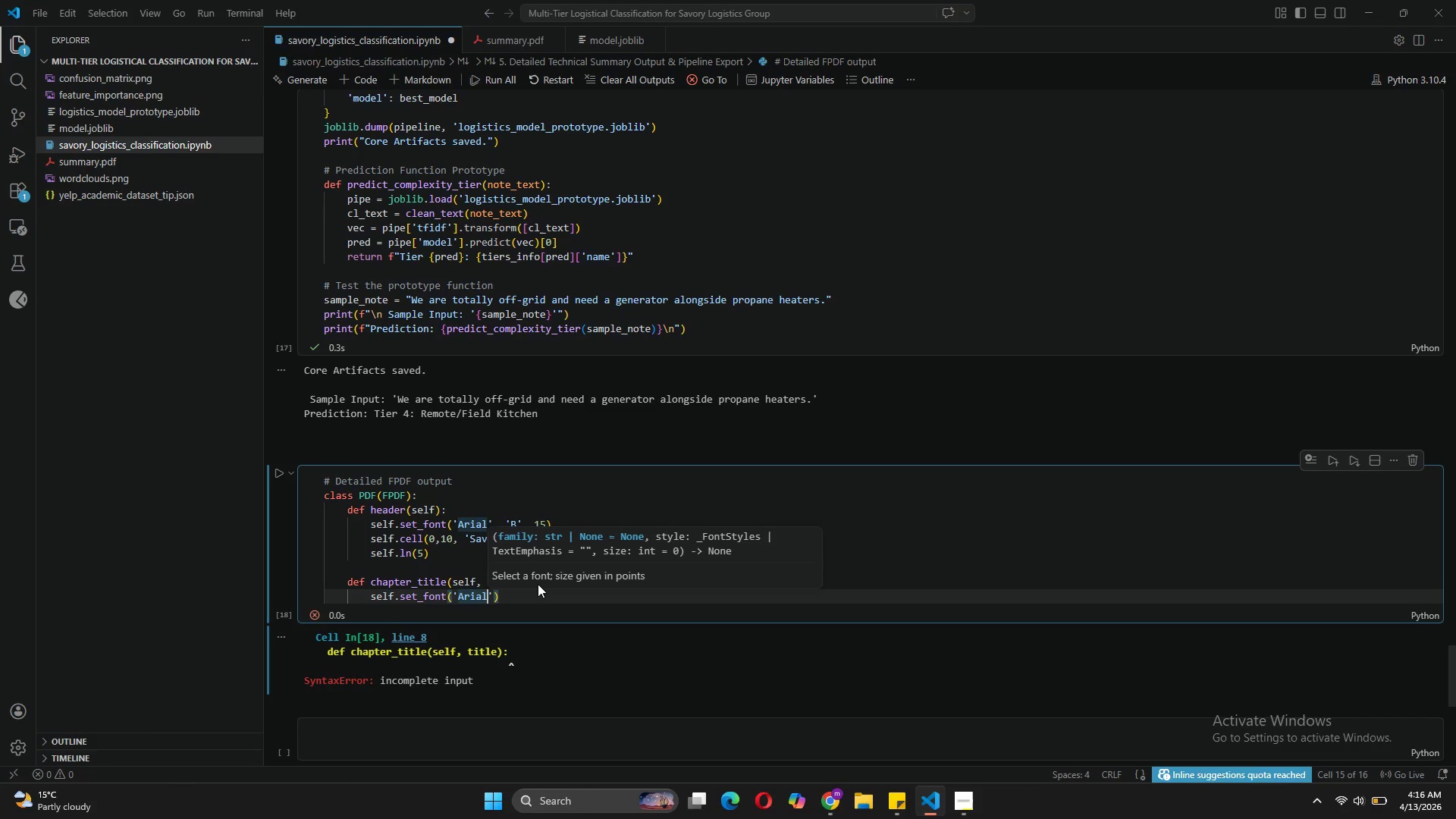 
key(ArrowRight)
 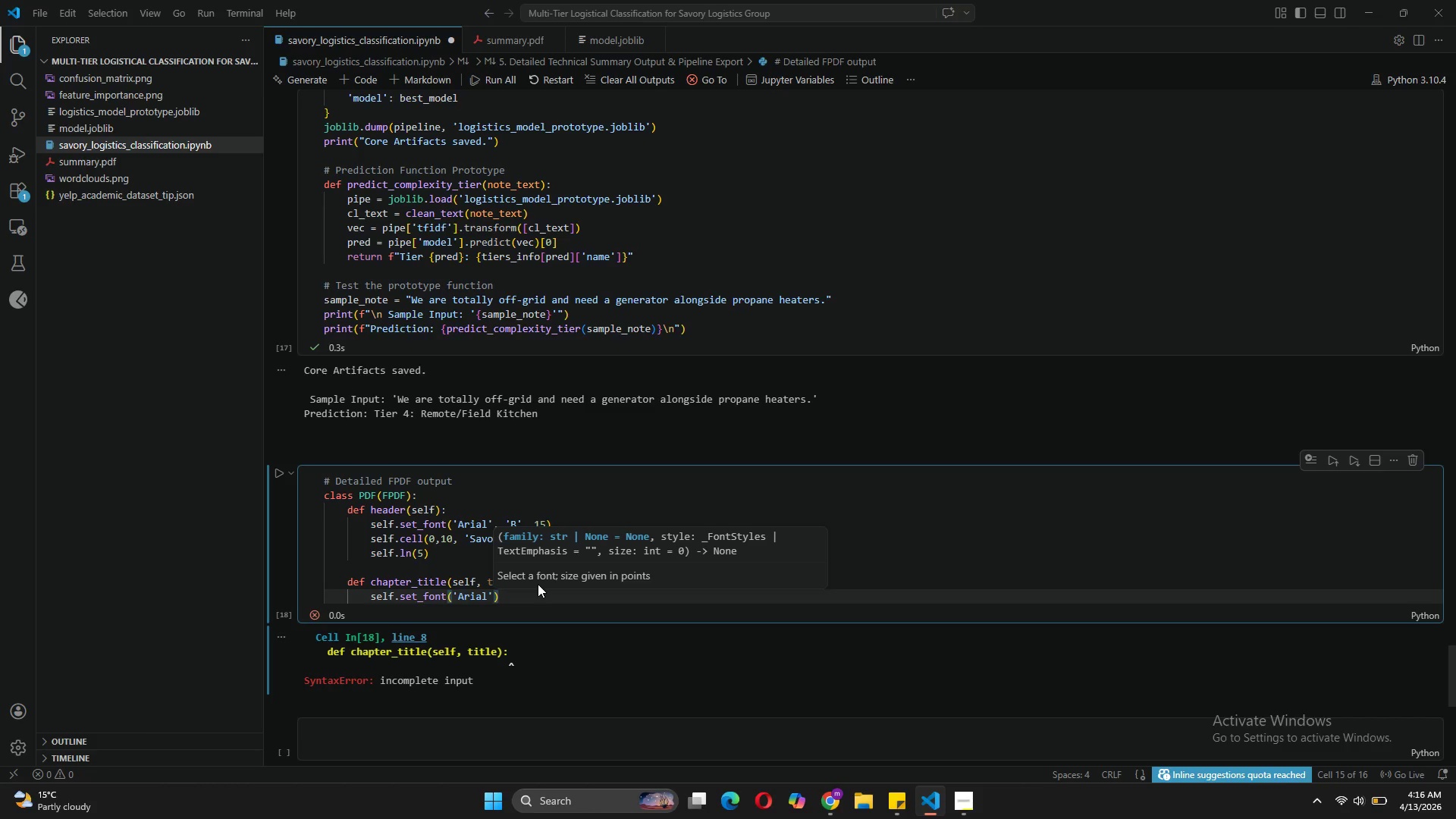 
key(Comma)
 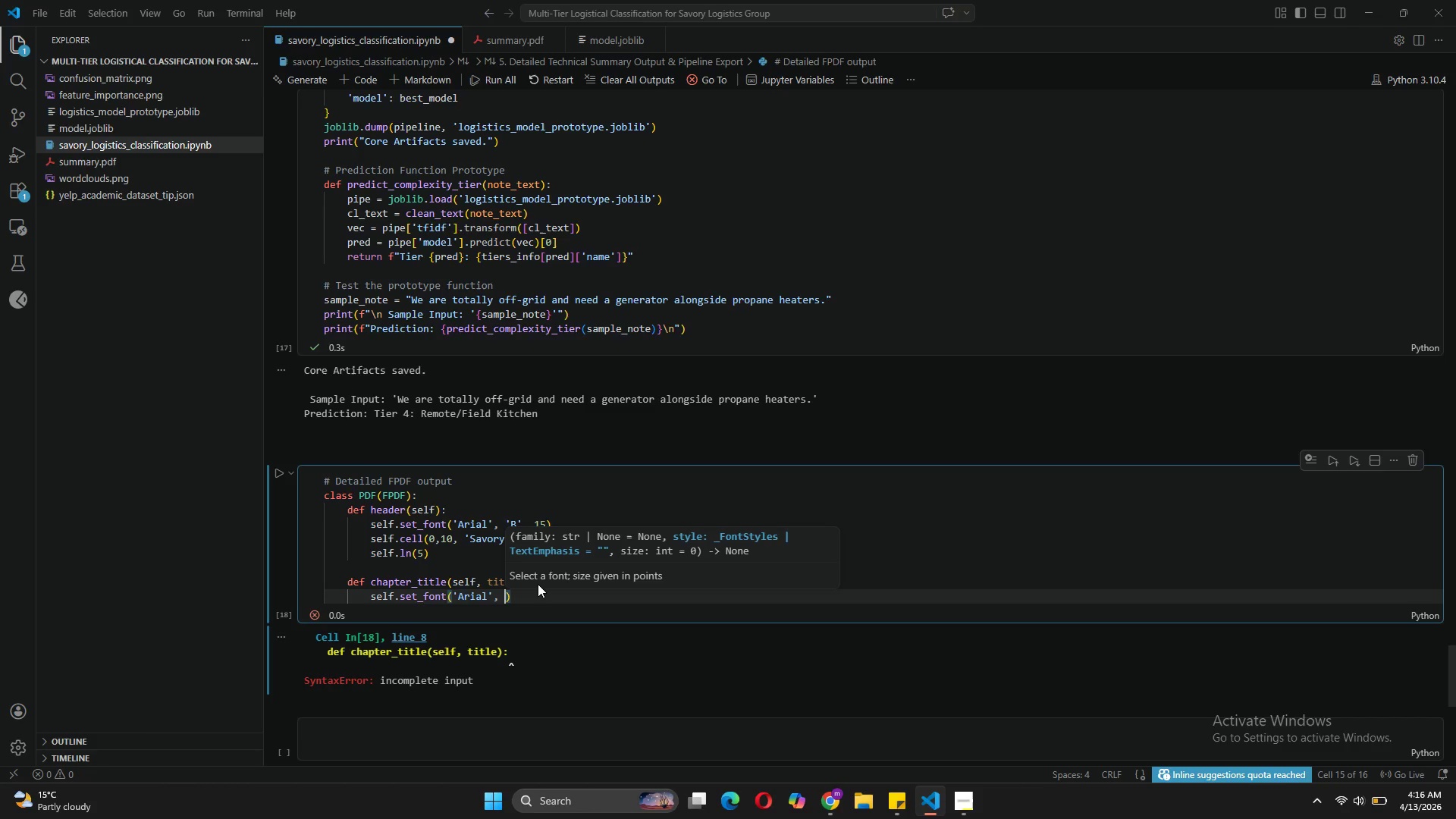 
key(Space)
 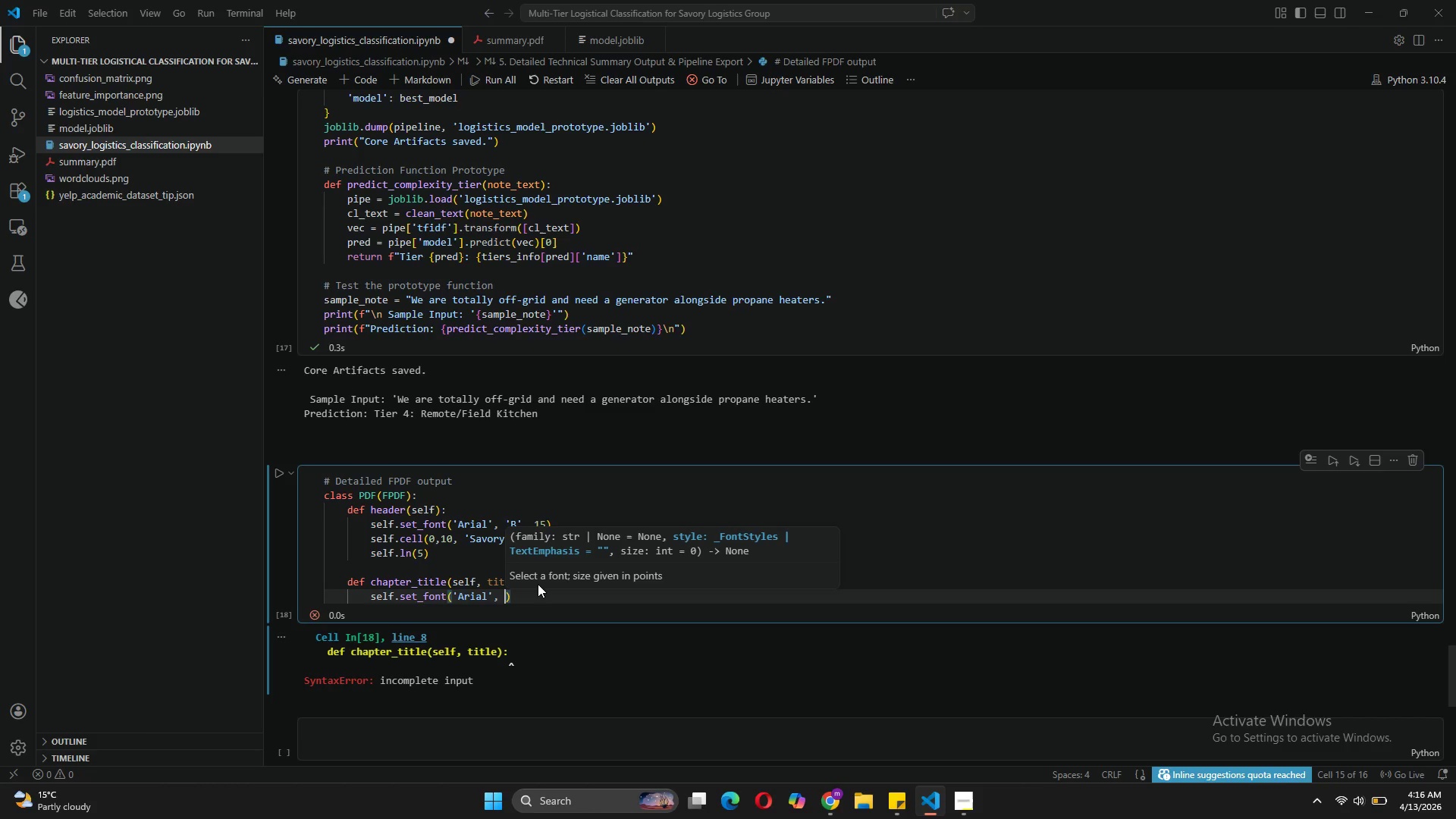 
key(Quote)
 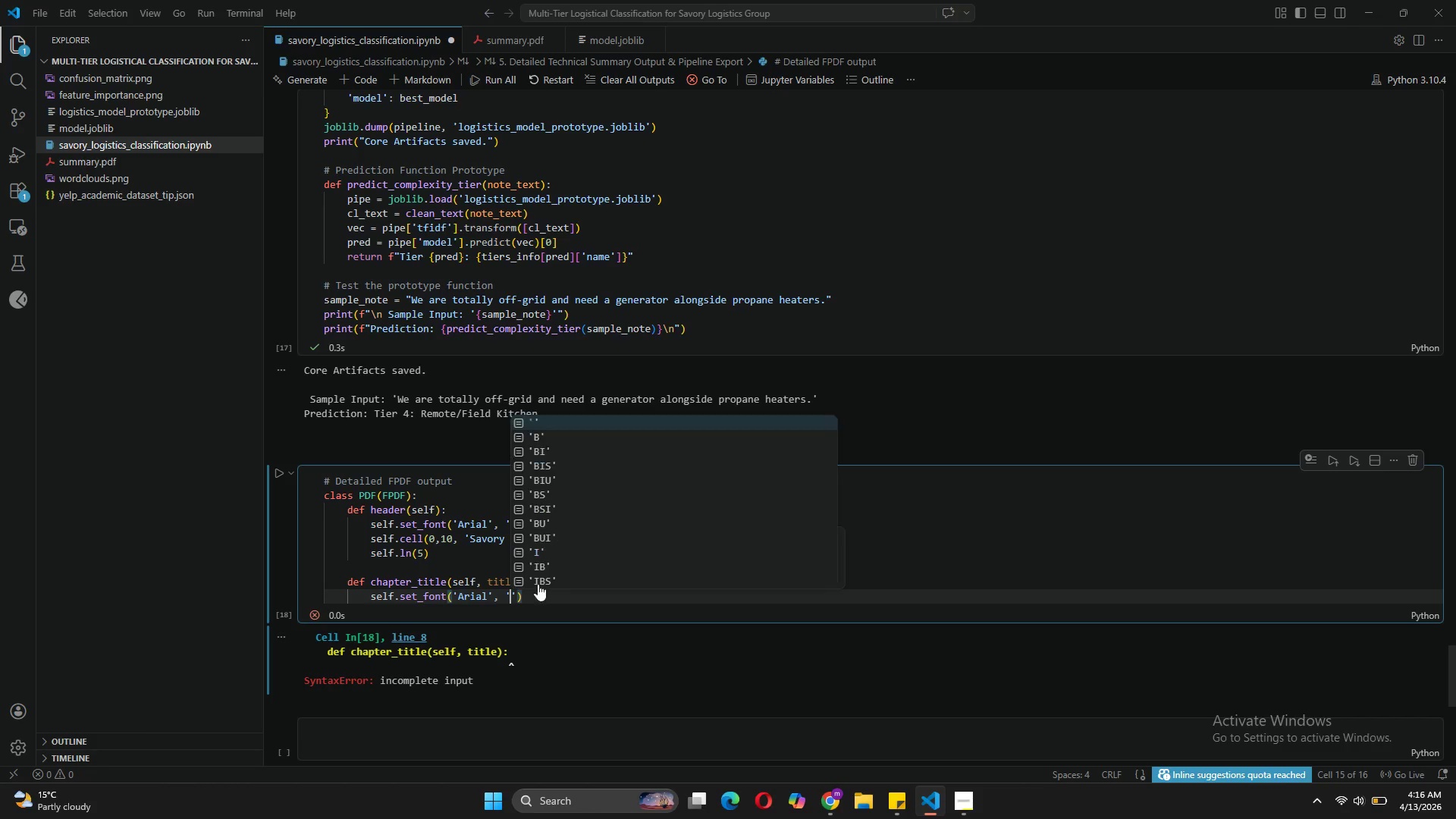 
key(CapsLock)
 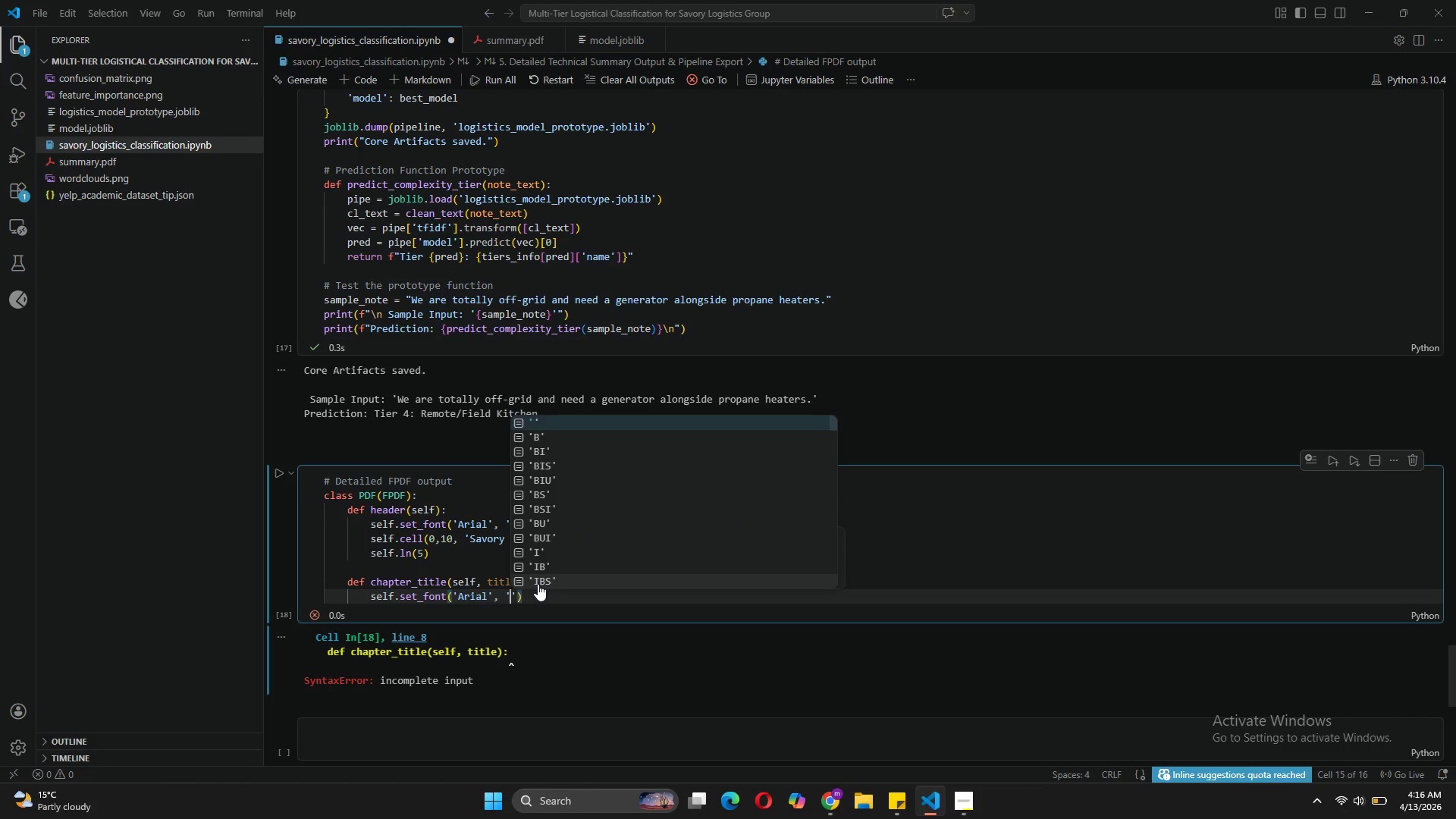 
key(B)
 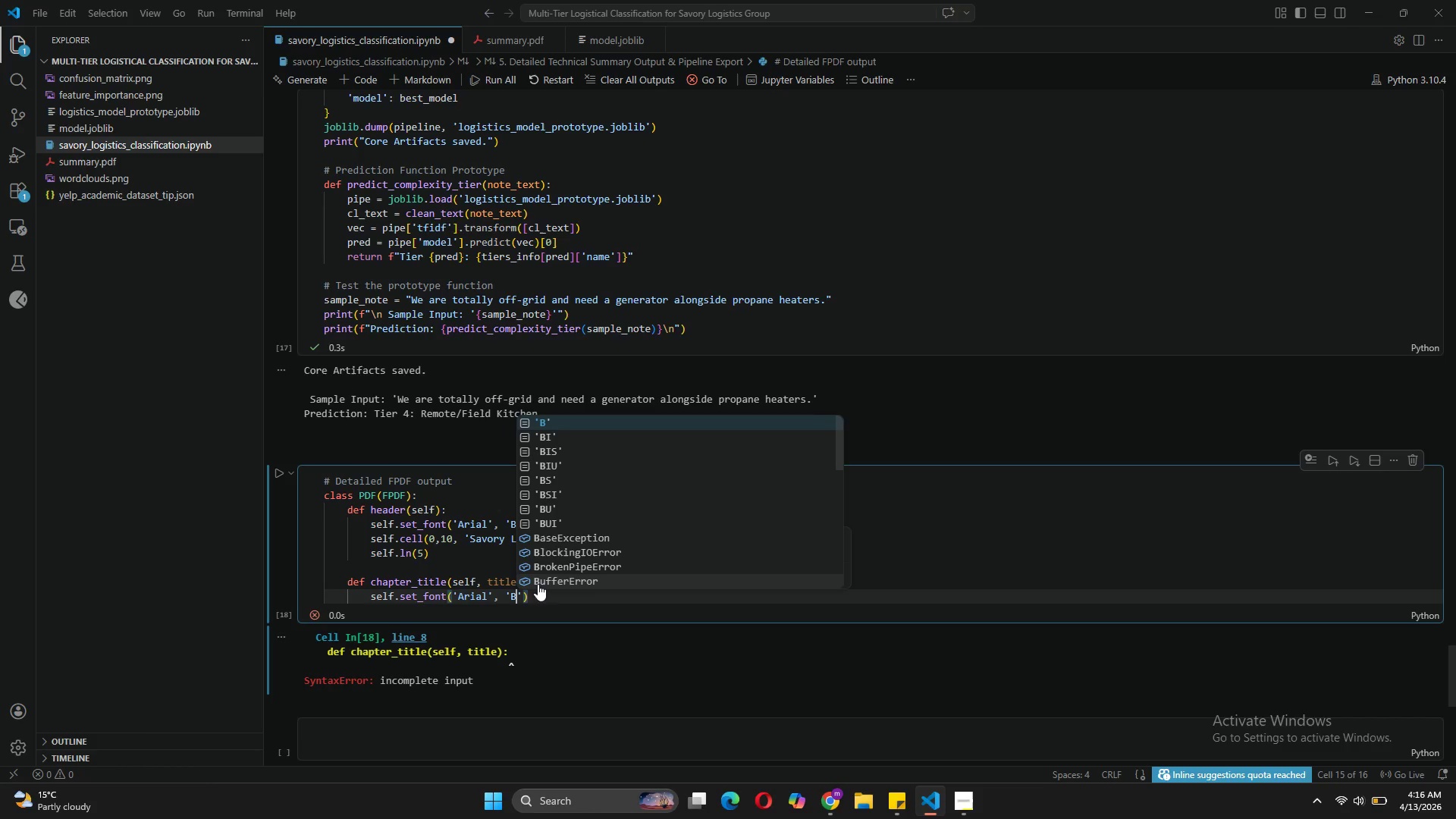 
key(CapsLock)
 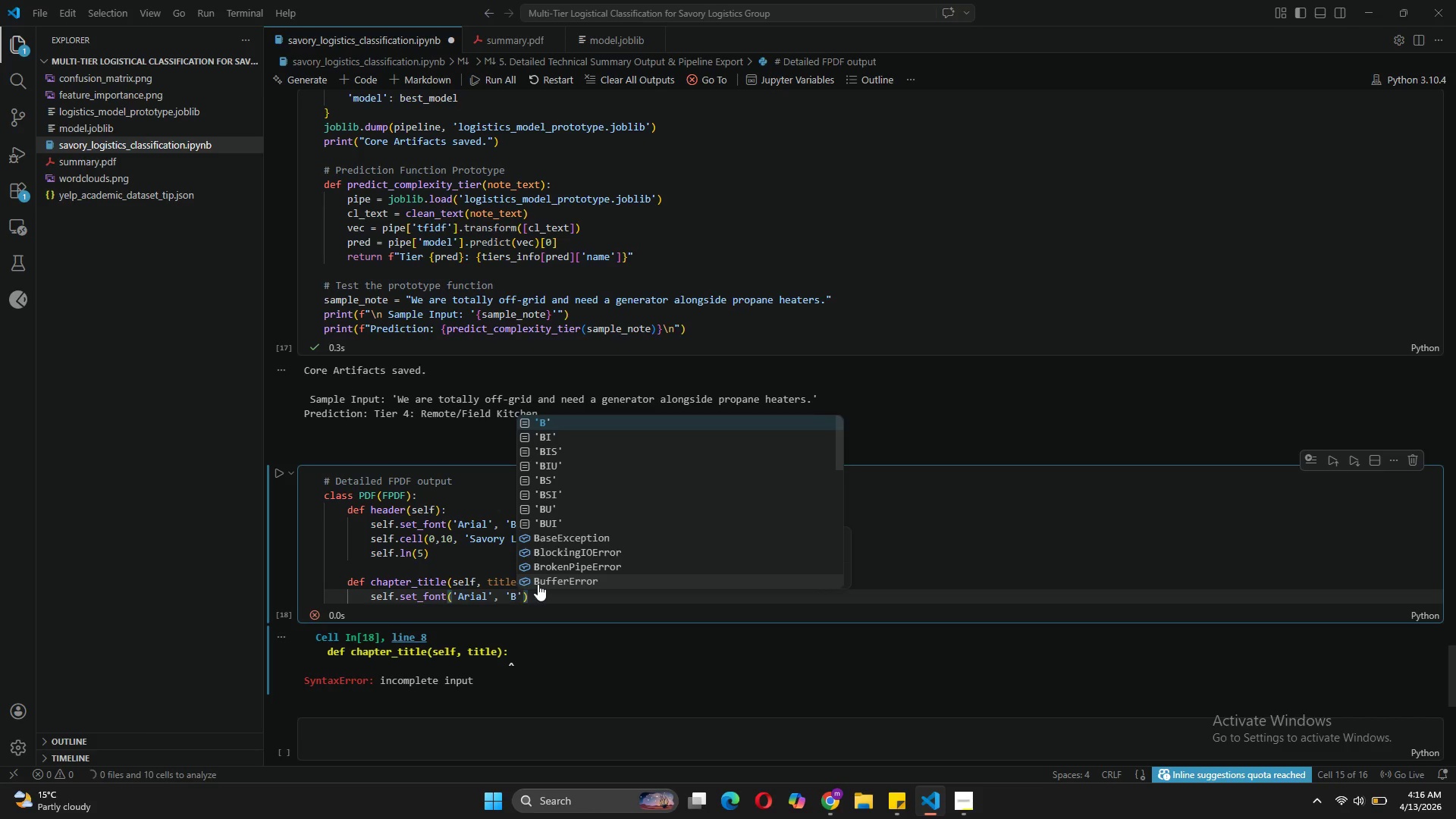 
key(ArrowRight)
 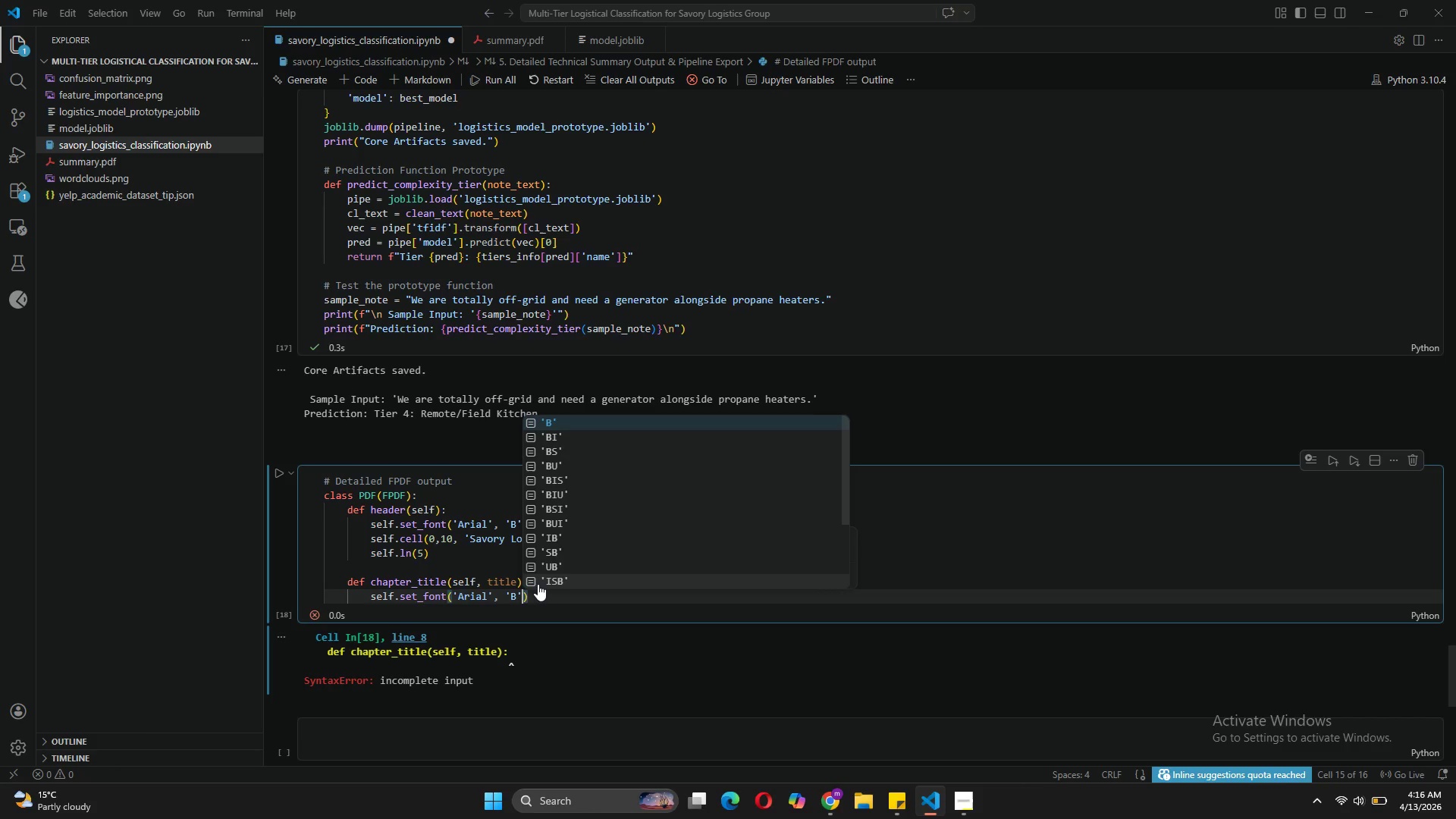 
type(, 12)
 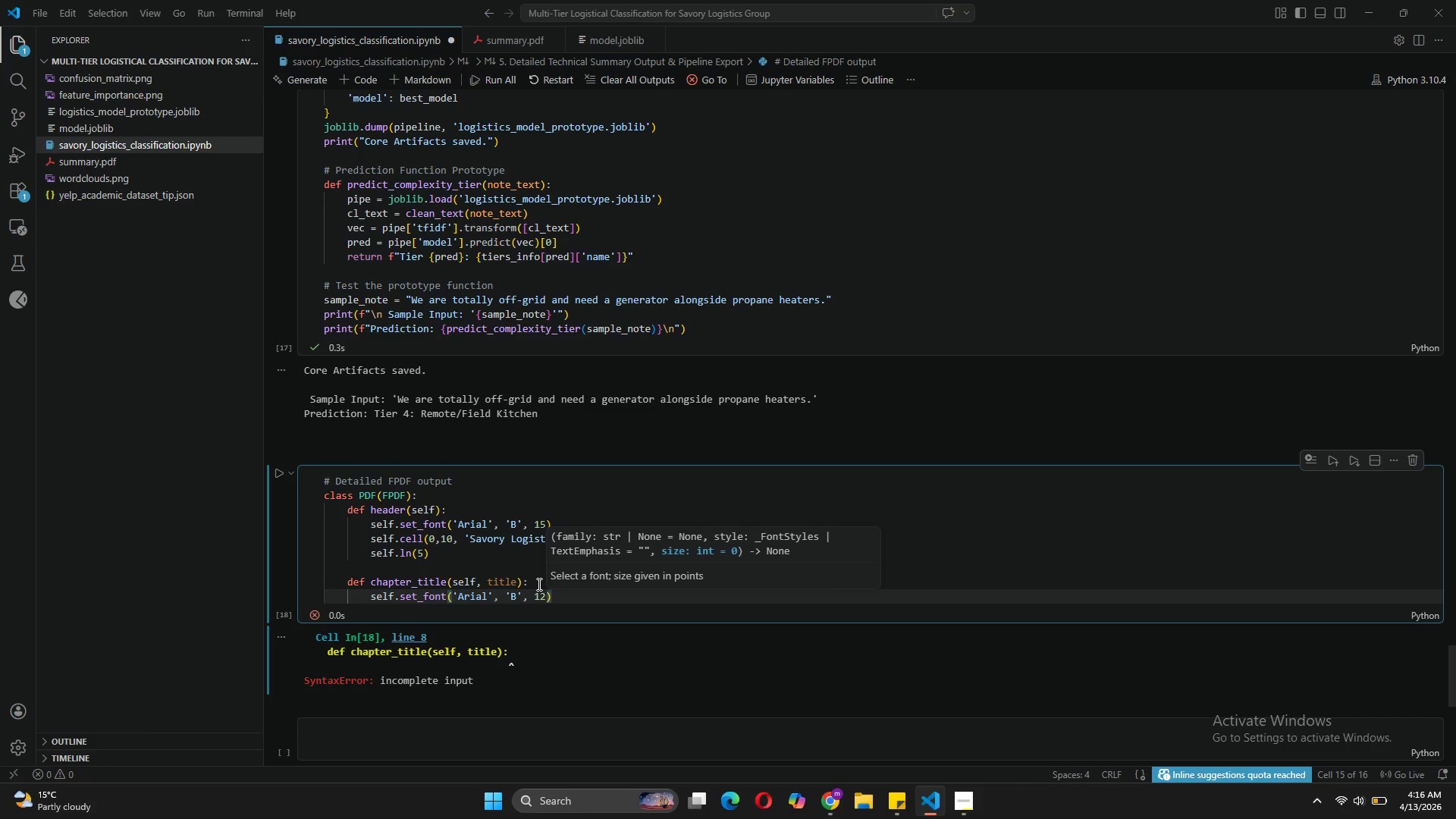 
key(ArrowRight)
 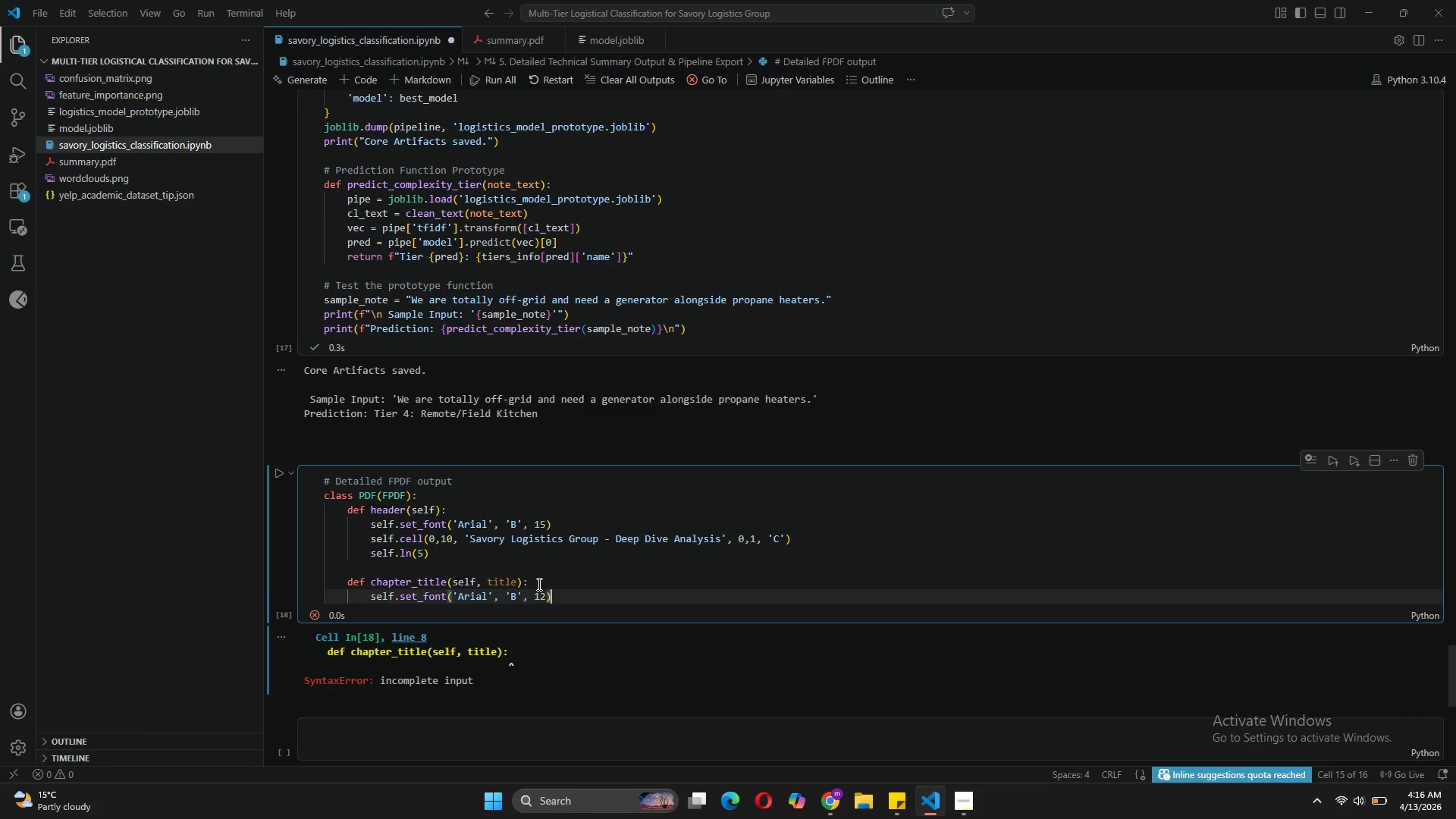 
key(Enter)
 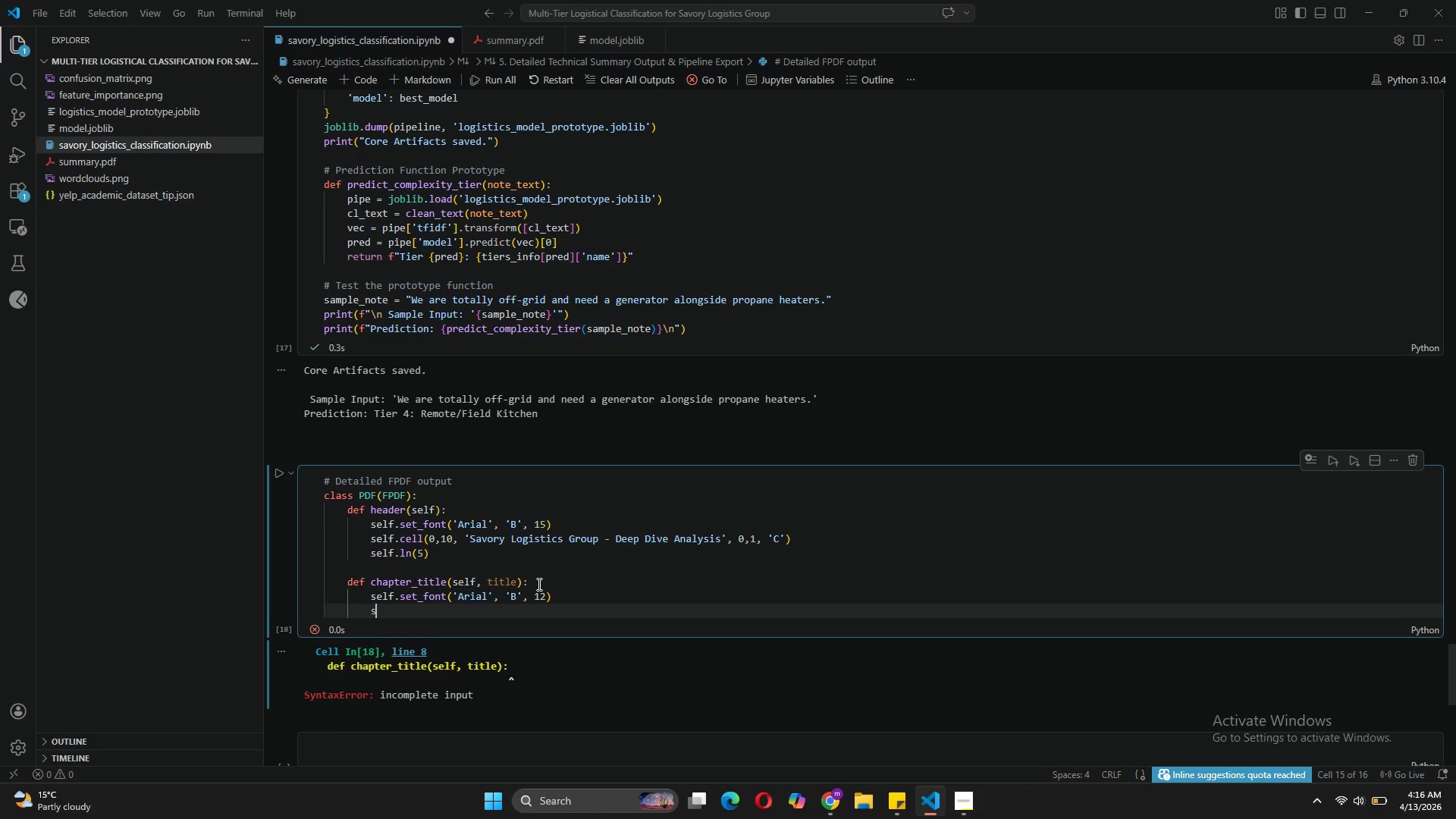 
type(self.cell(0, 10, title, 0, 1 )
key(Backspace)
type(, 'L)
 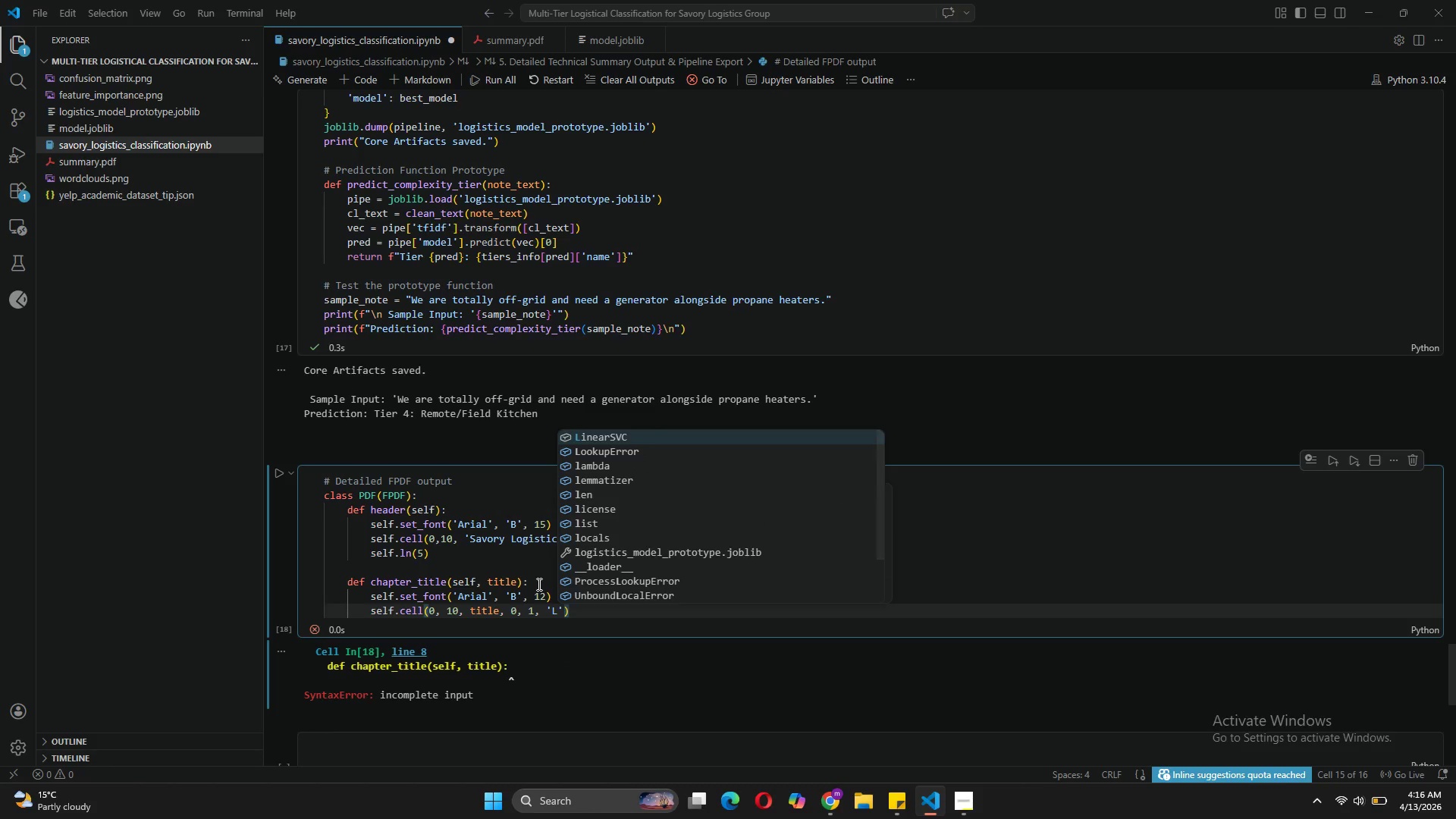 
key(ArrowRight)
 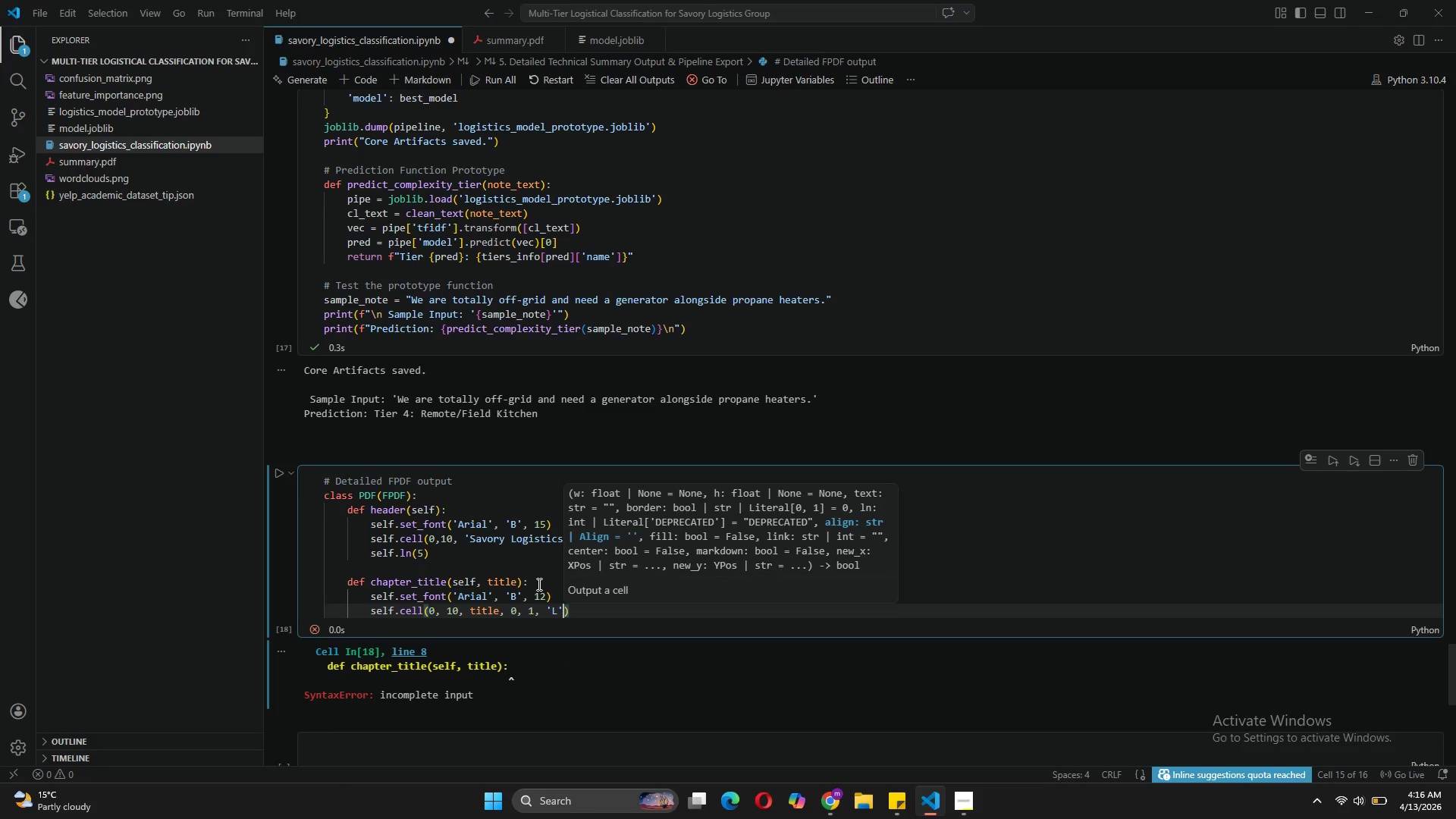 
key(ArrowRight)
 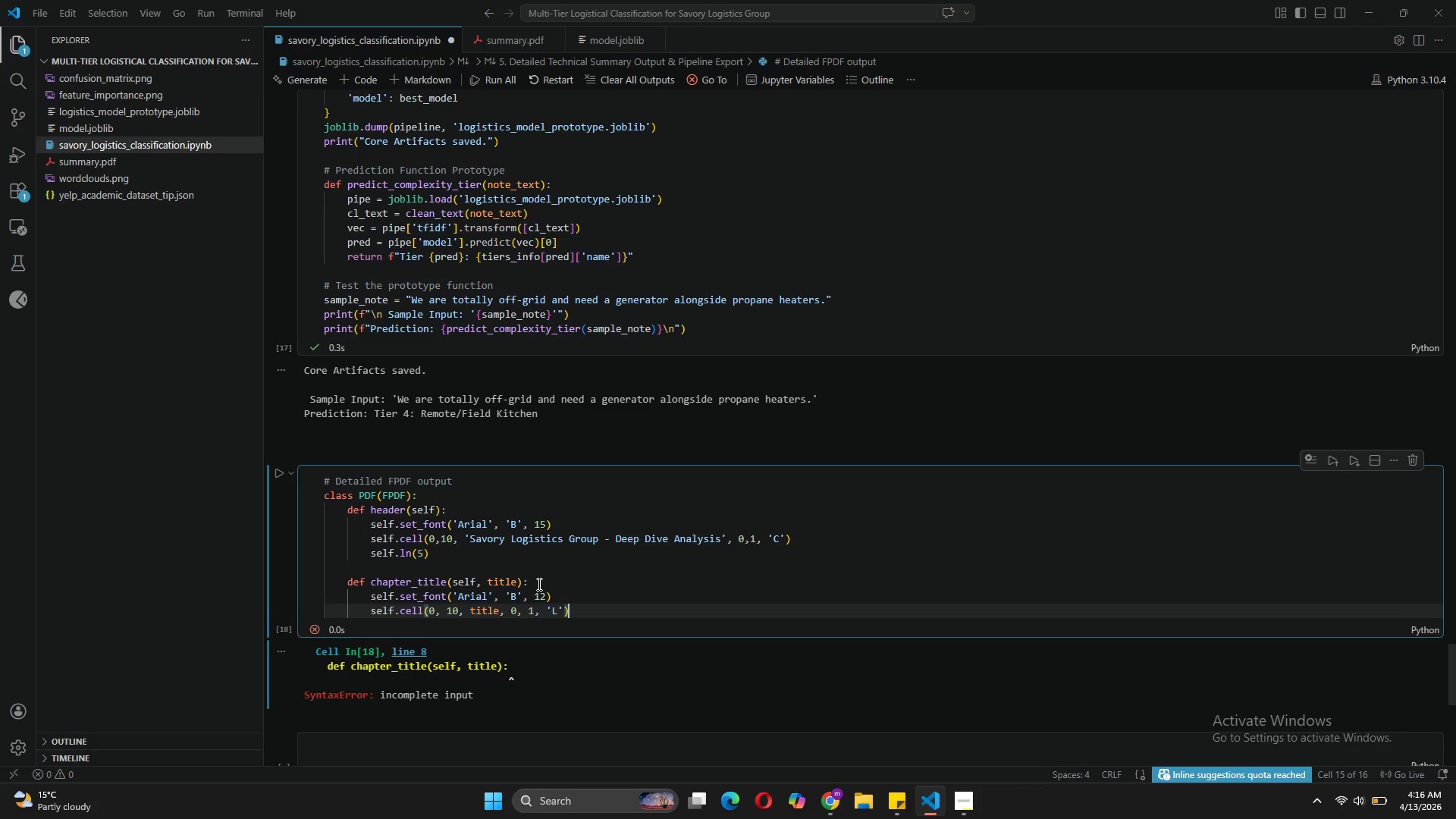 
key(Enter)
 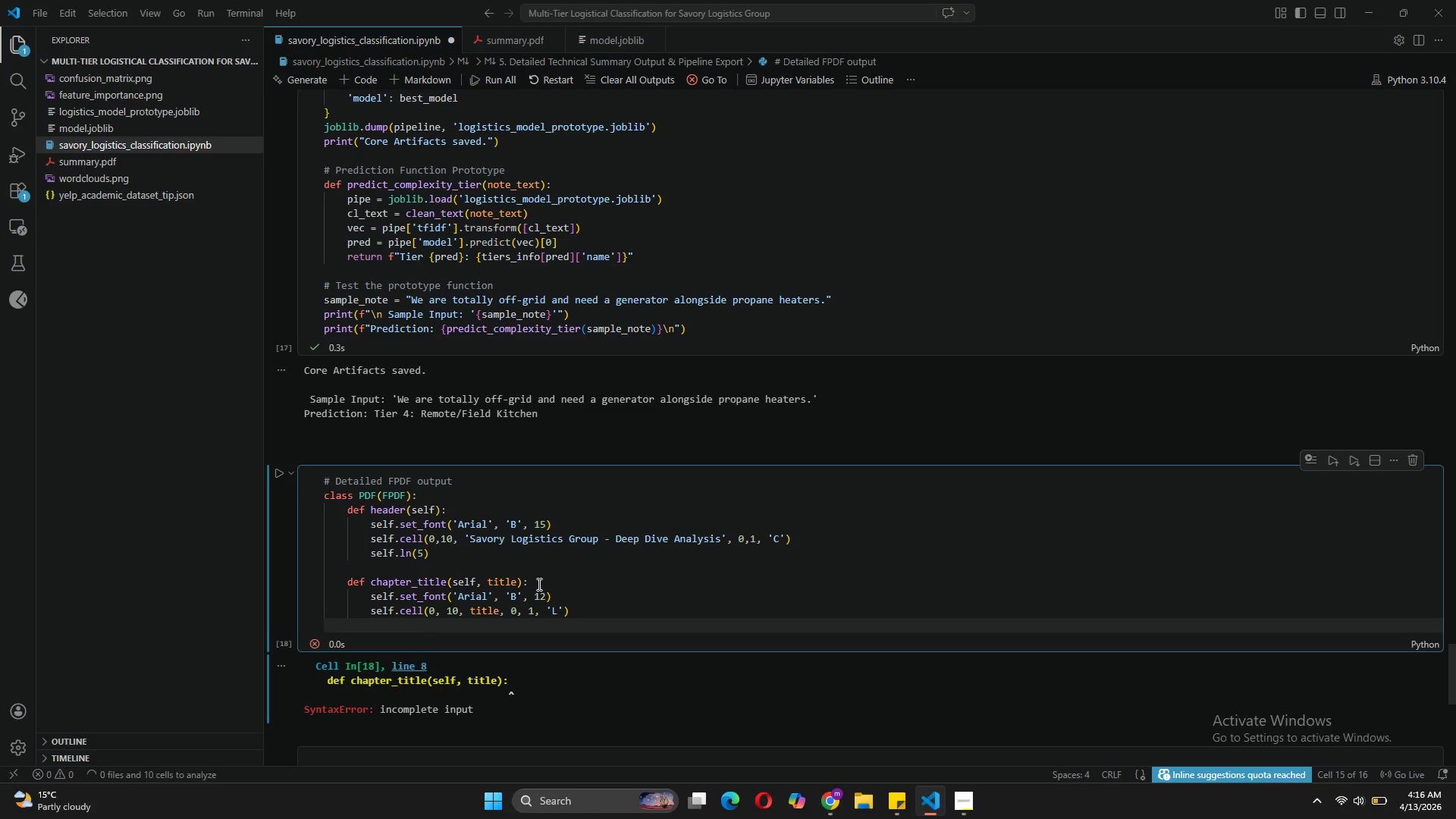 
type(self.lnb)
key(Backspace)
key(Backspace)
type(n(2)
 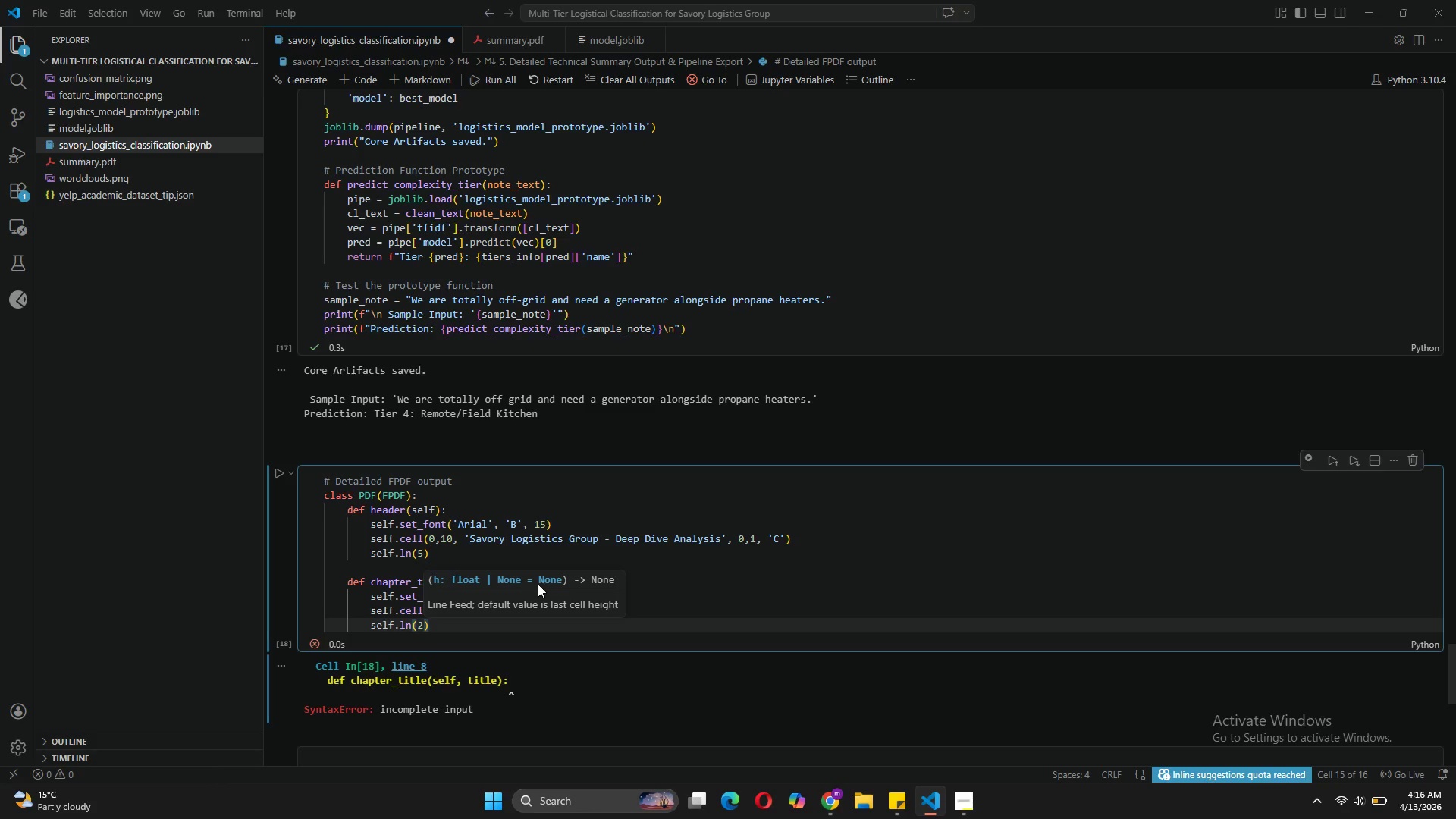 
key(ArrowRight)
 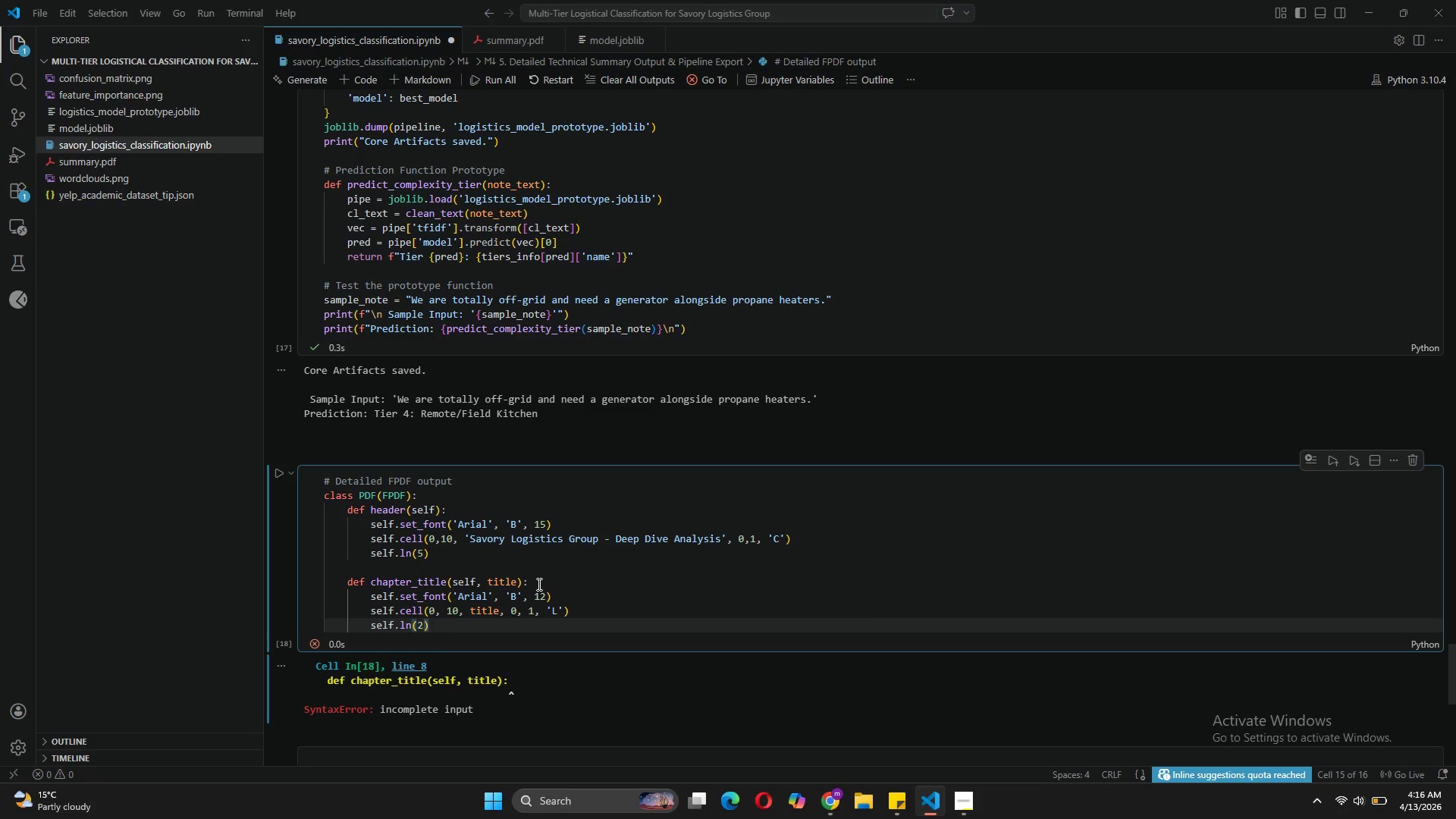 
key(Enter)
 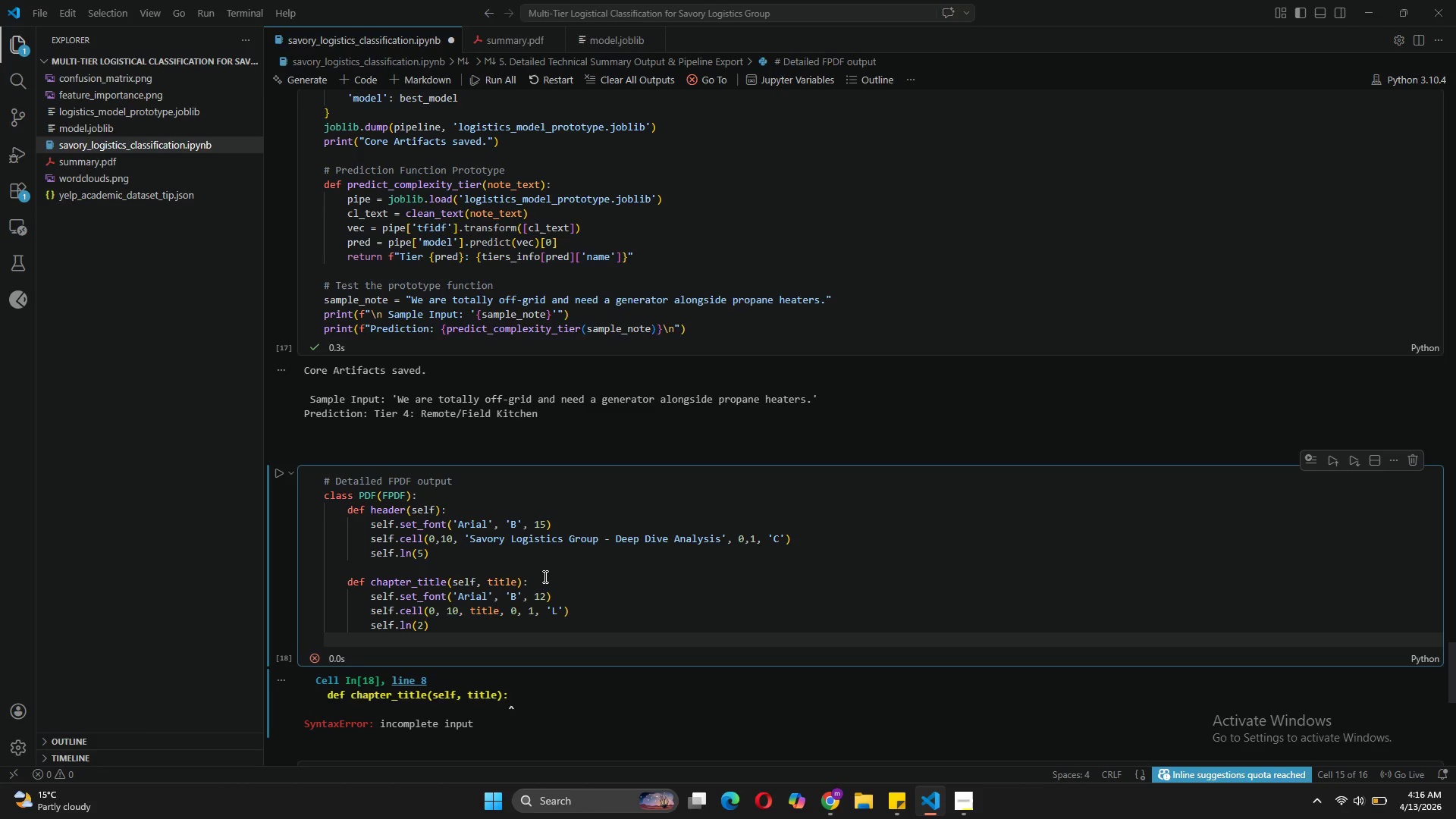 
key(Backspace)
type(def chapter_body*self, )
 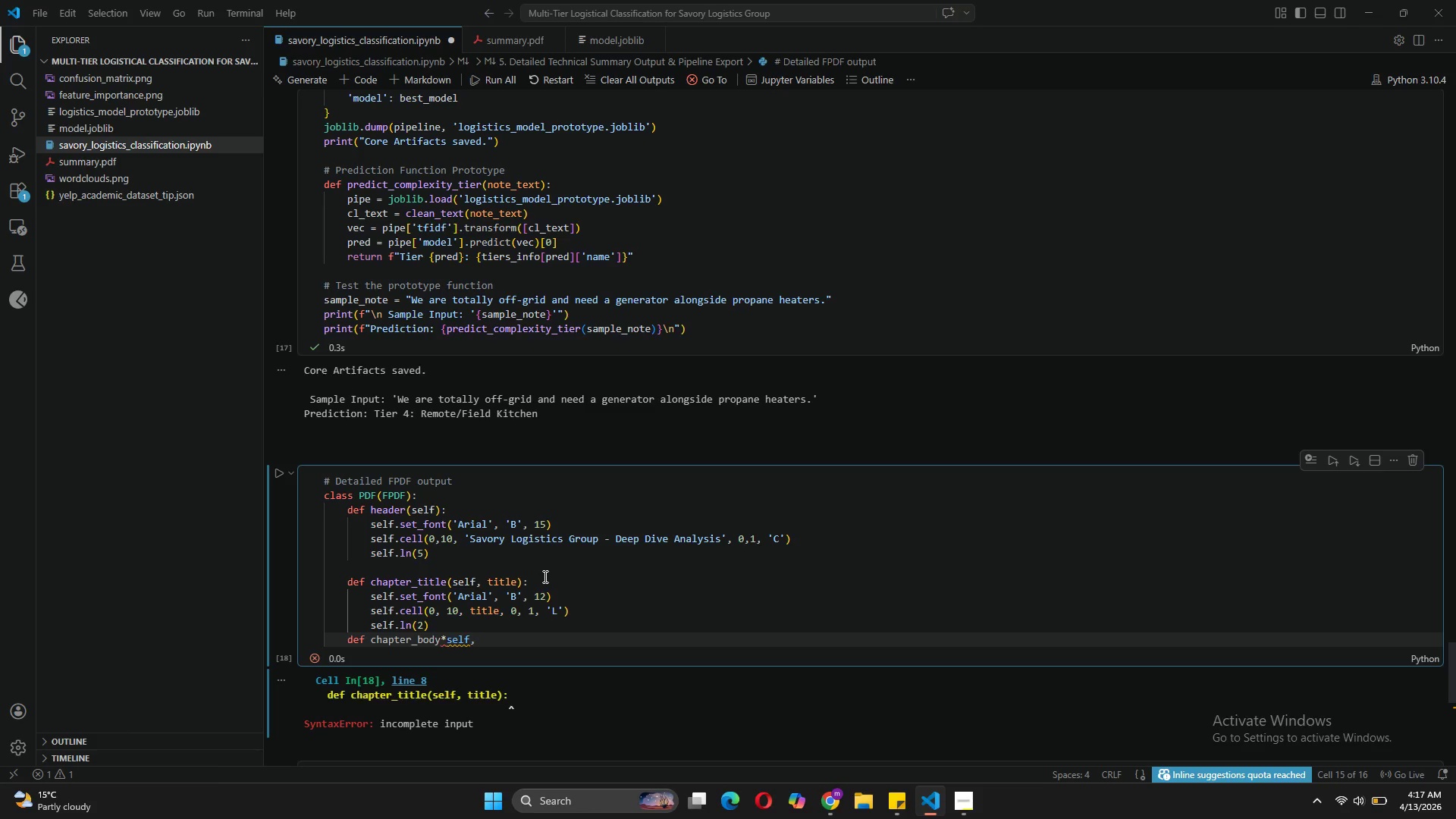 
left_click([449, 637])
 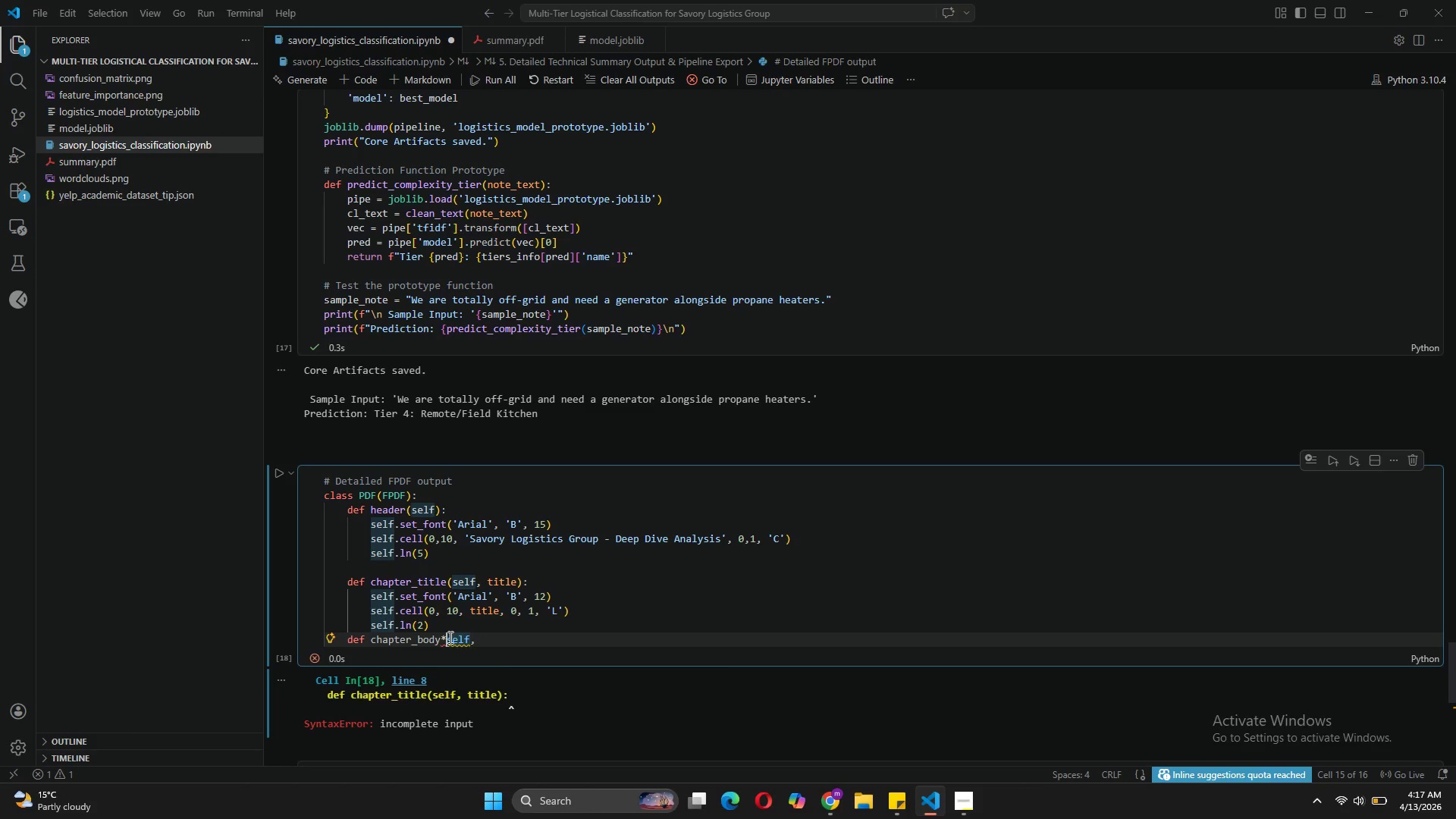 
key(Backspace)
 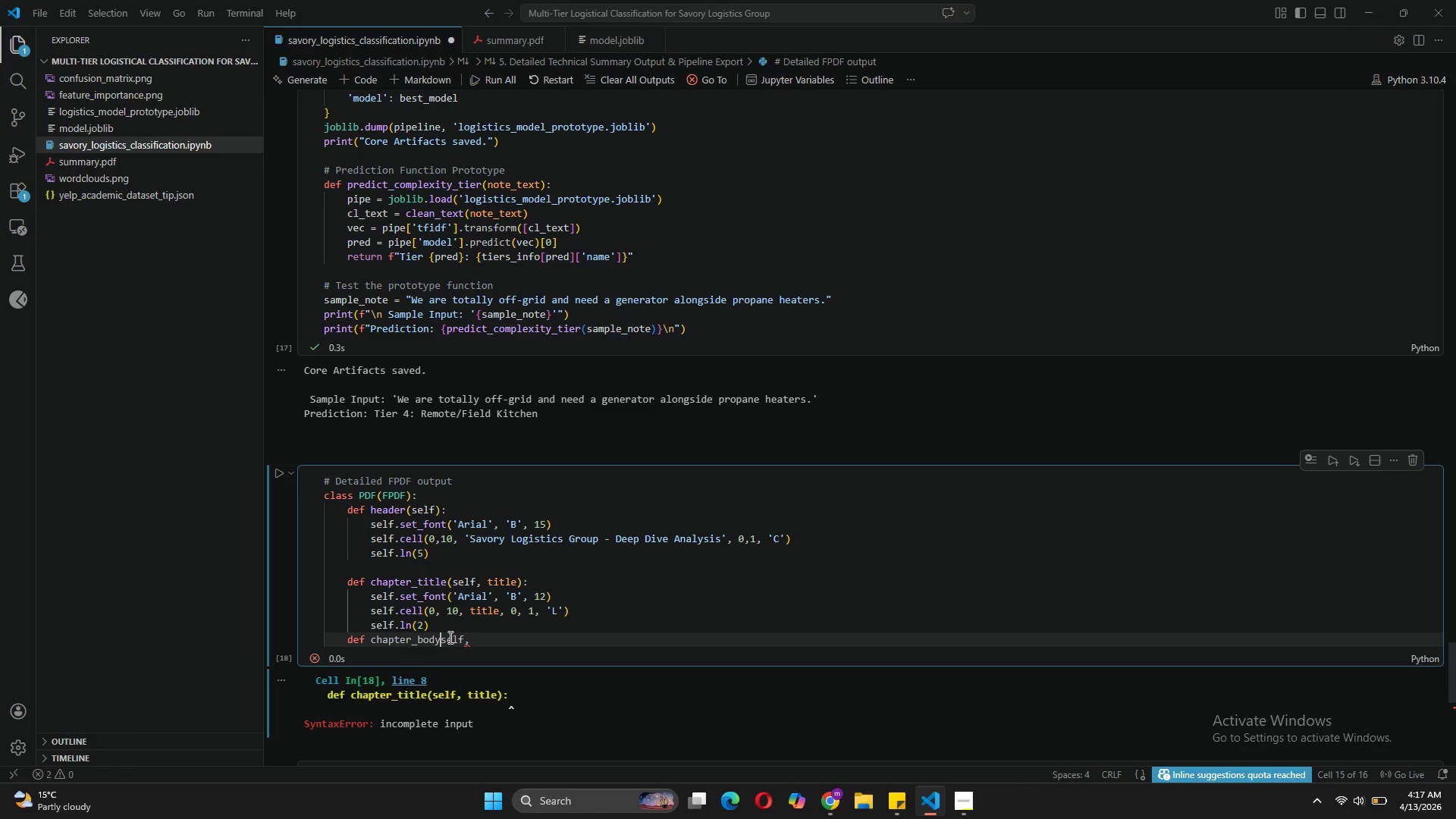 
key(Shift+9)
 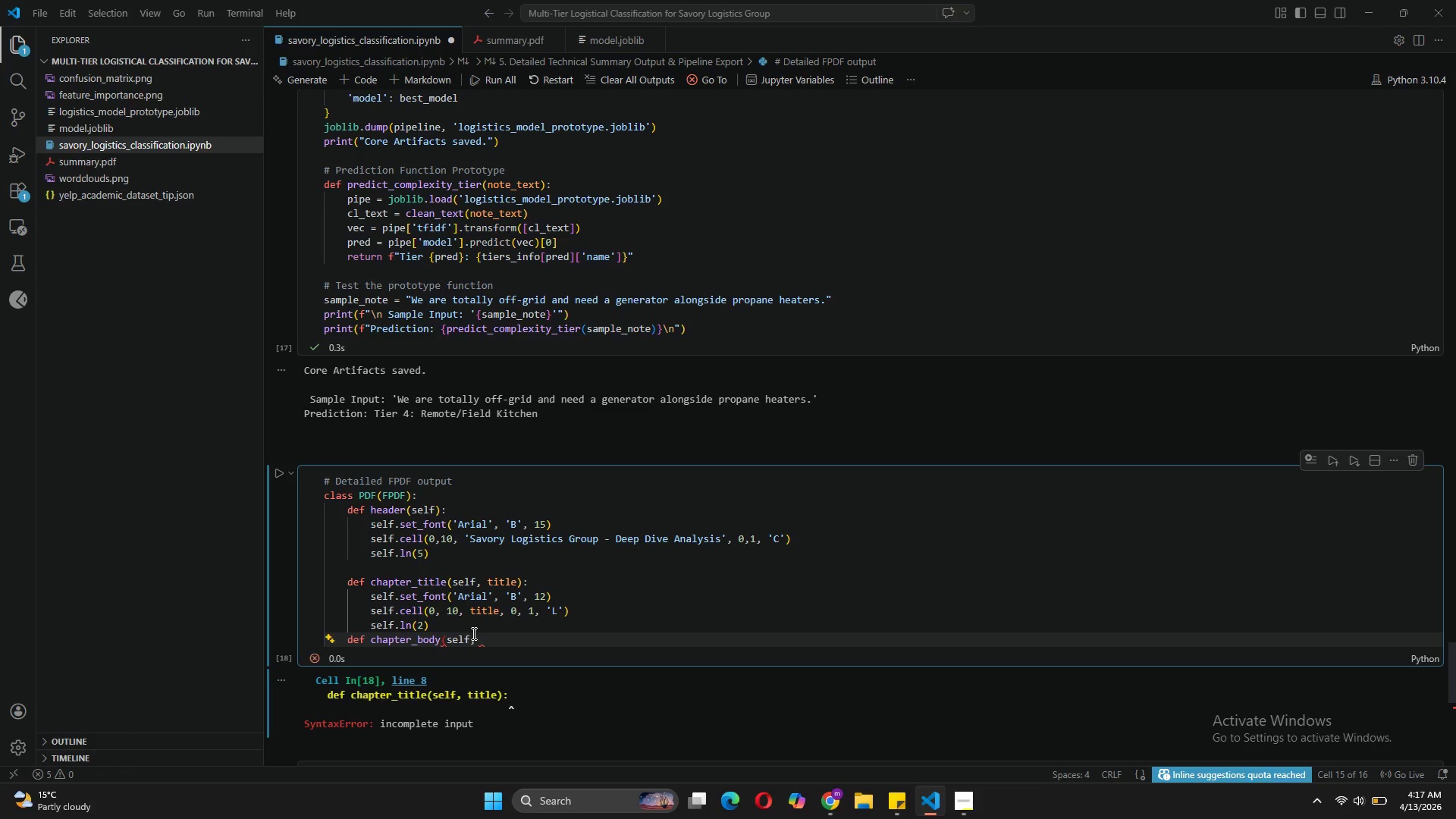 
left_click([481, 638])
 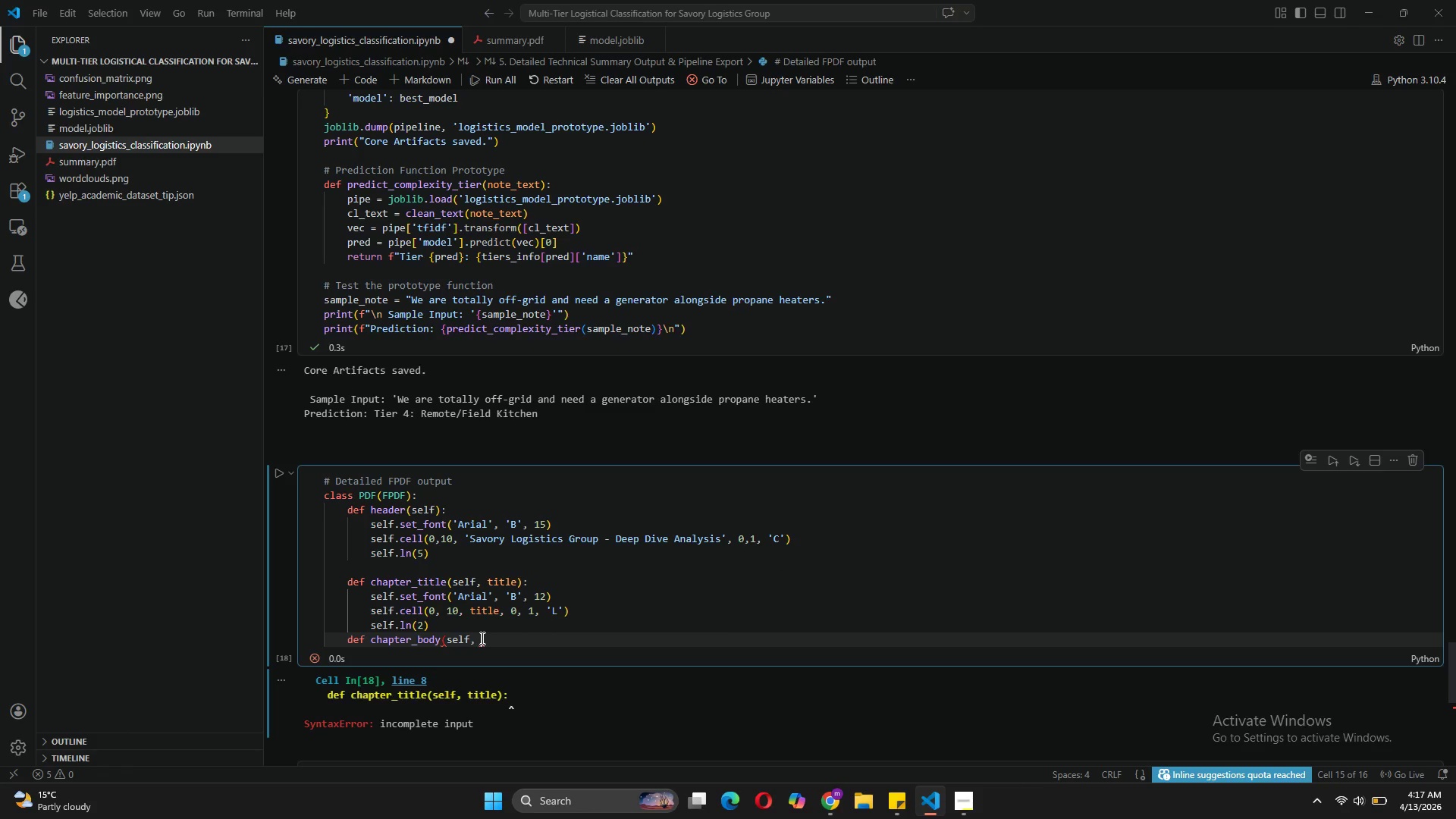 
type(body):)
 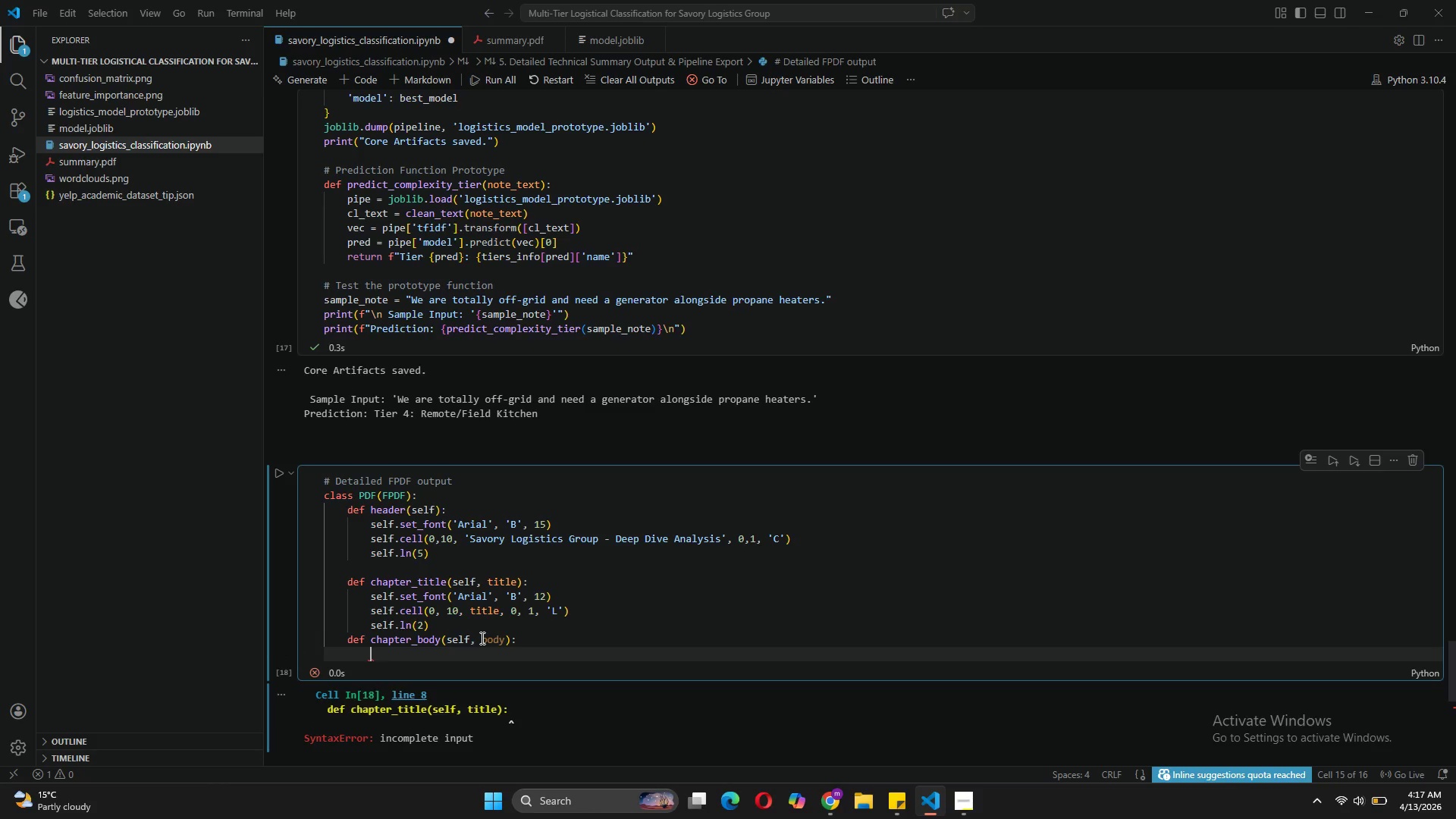 
 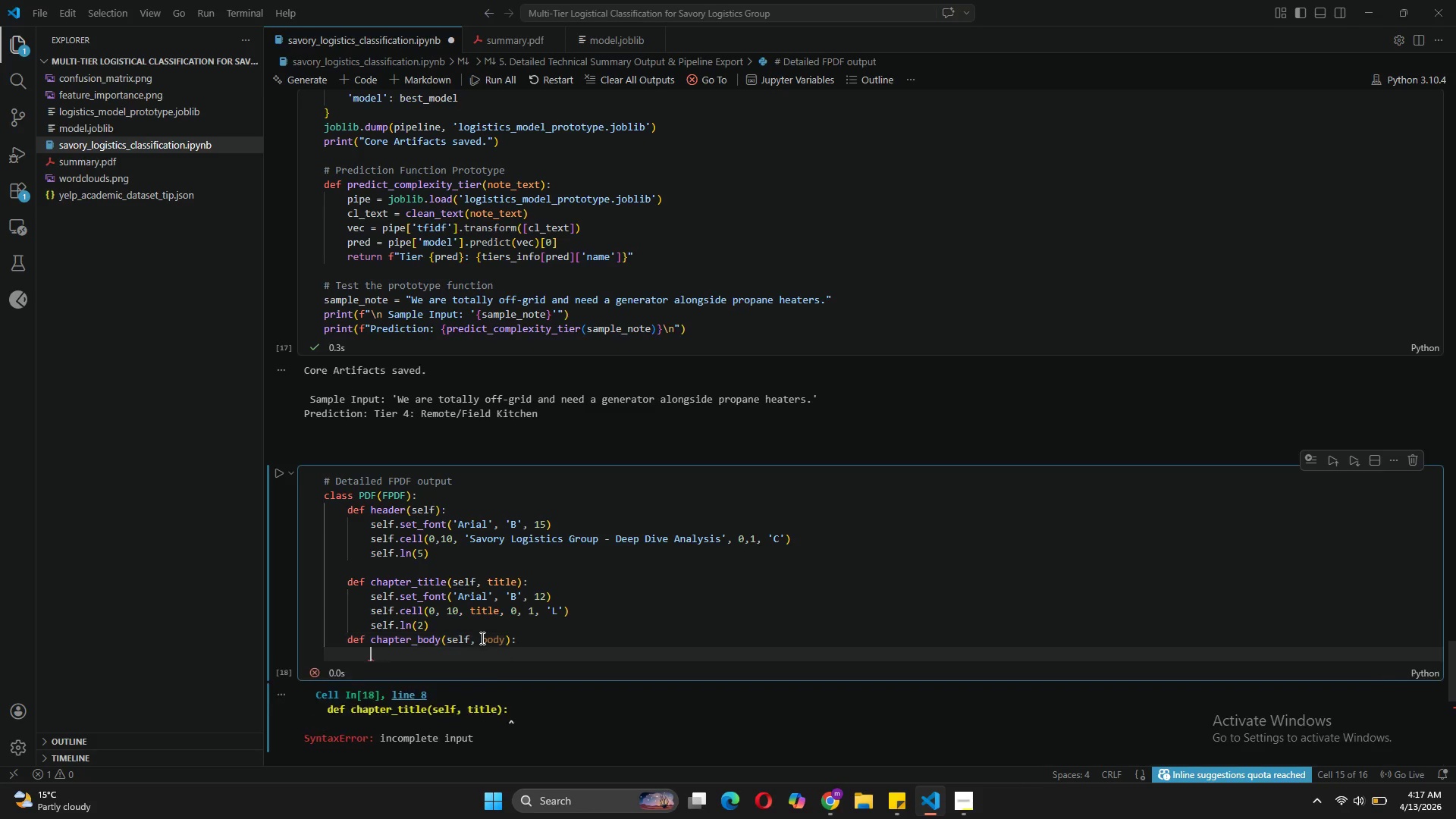 
key(Enter)
 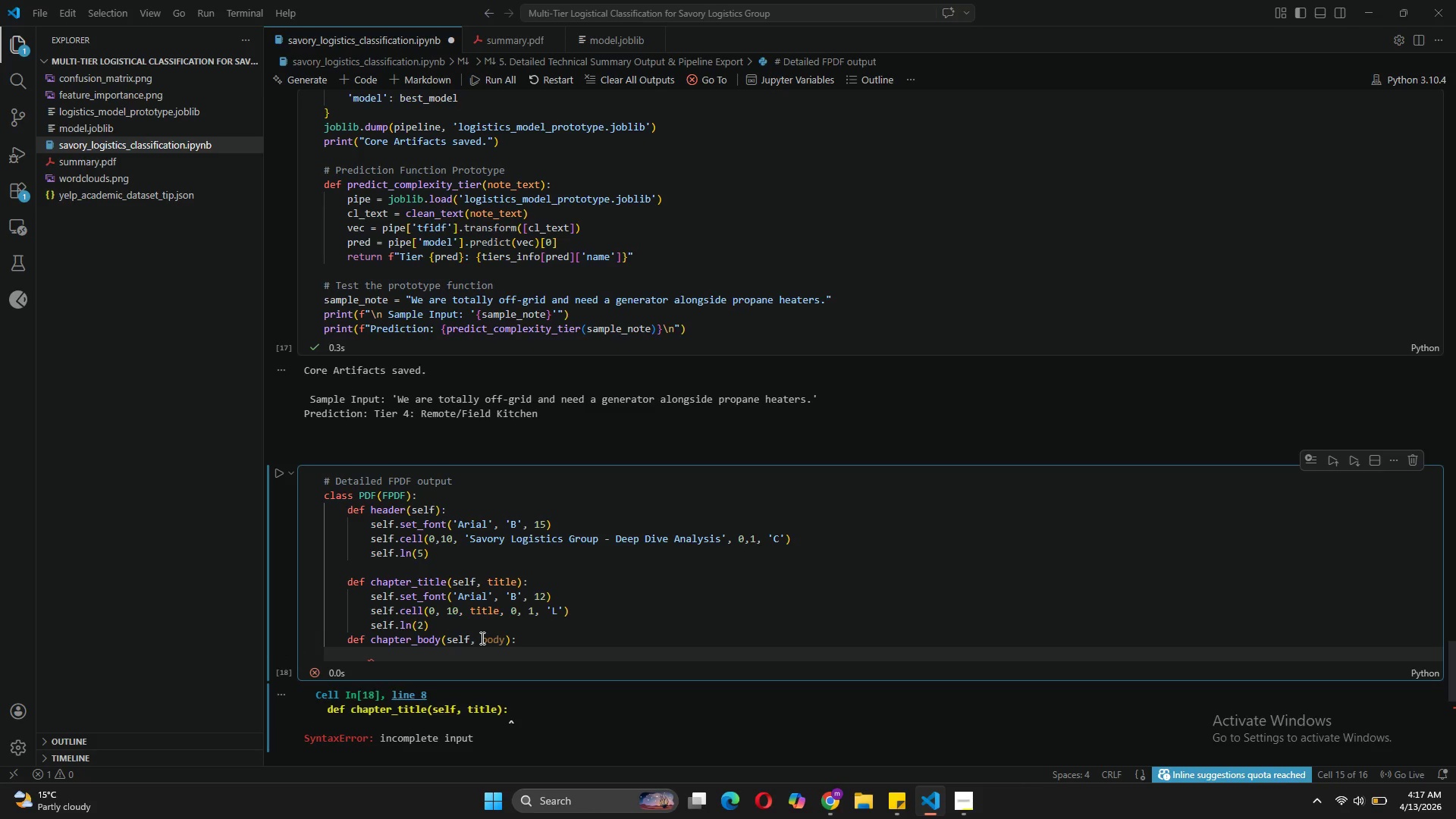 
type(self)
 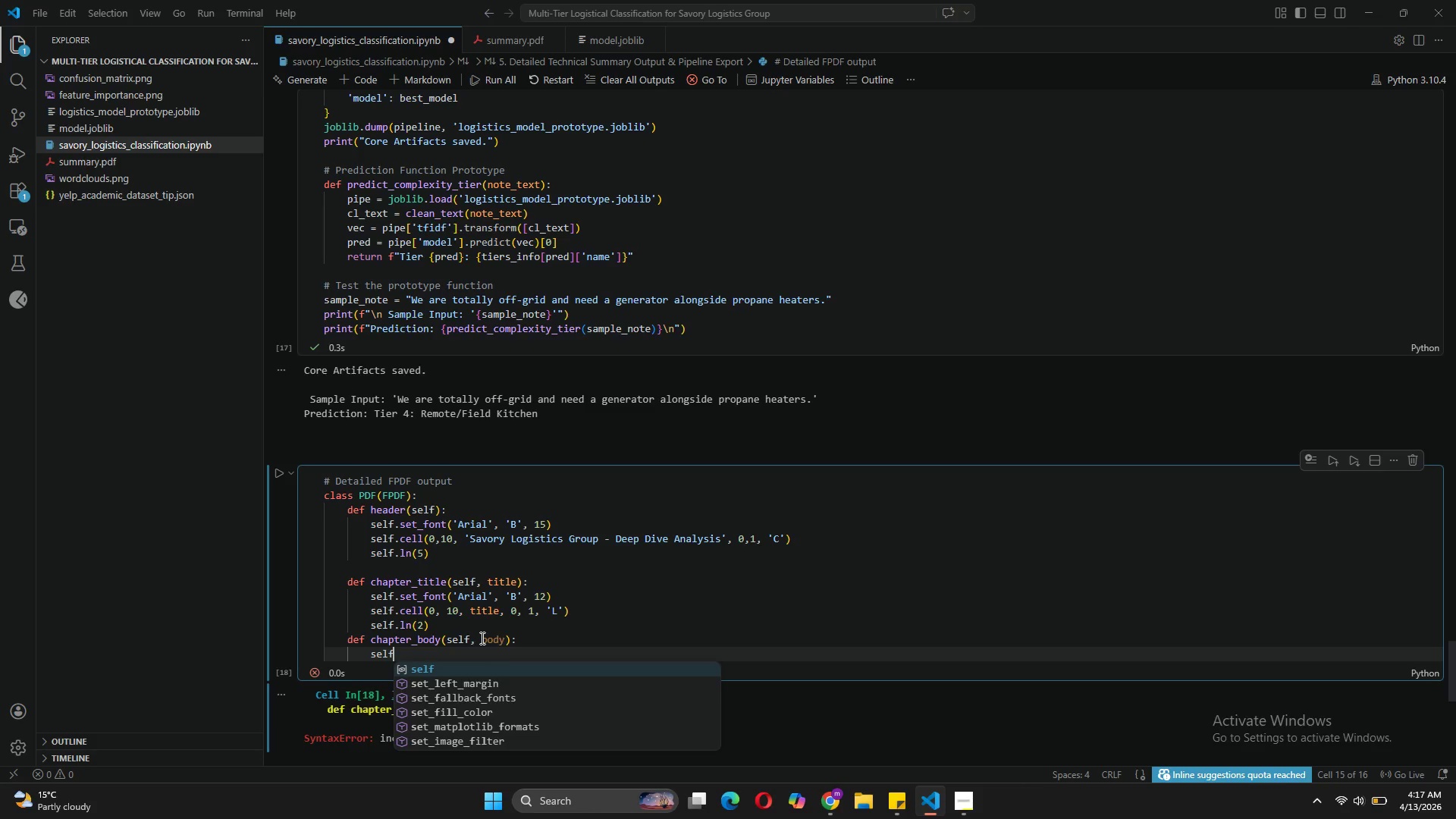 
type(.set_font('a)
key(Backspace)
type(Arial)
 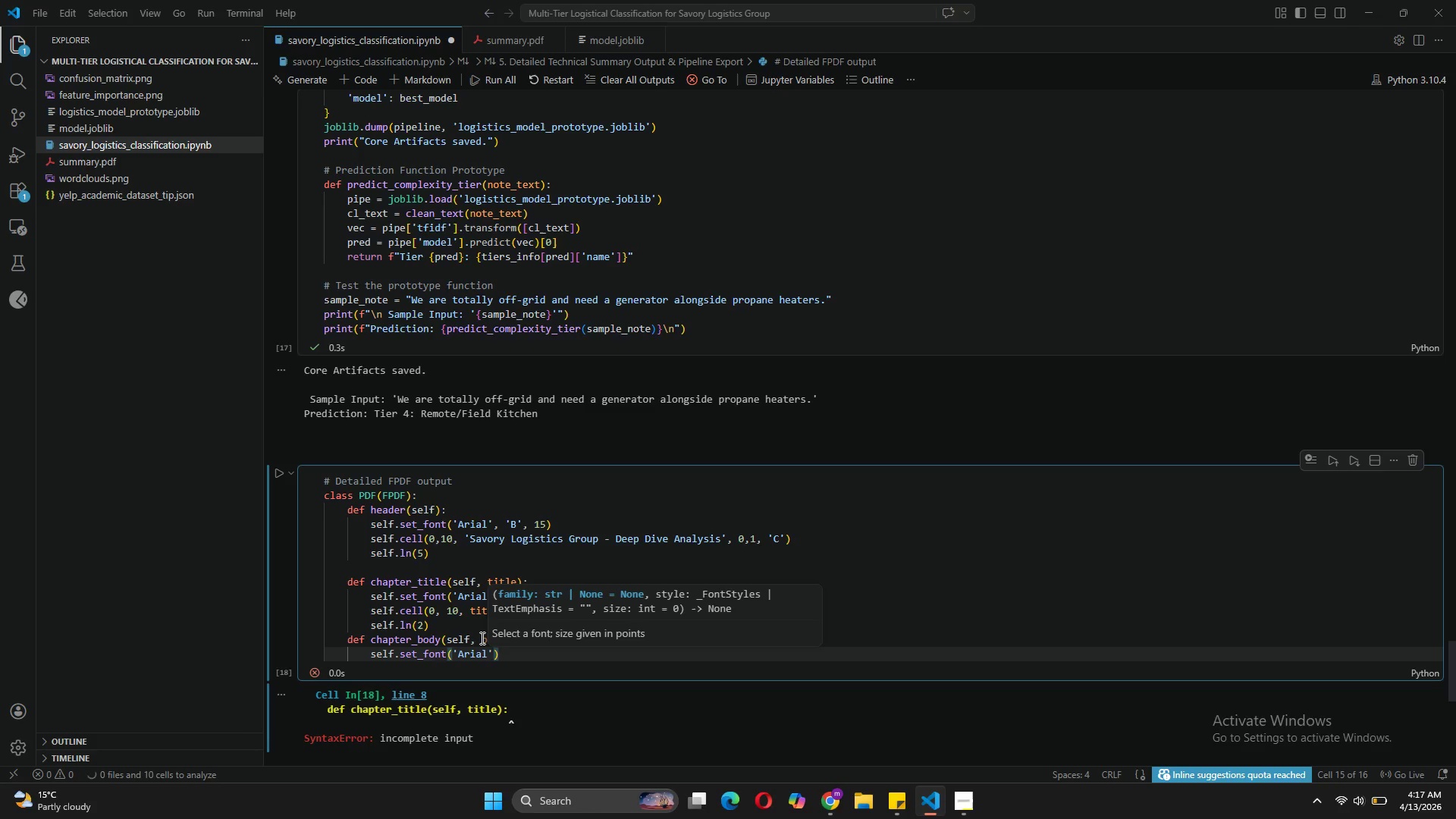 
key(ArrowRight)
 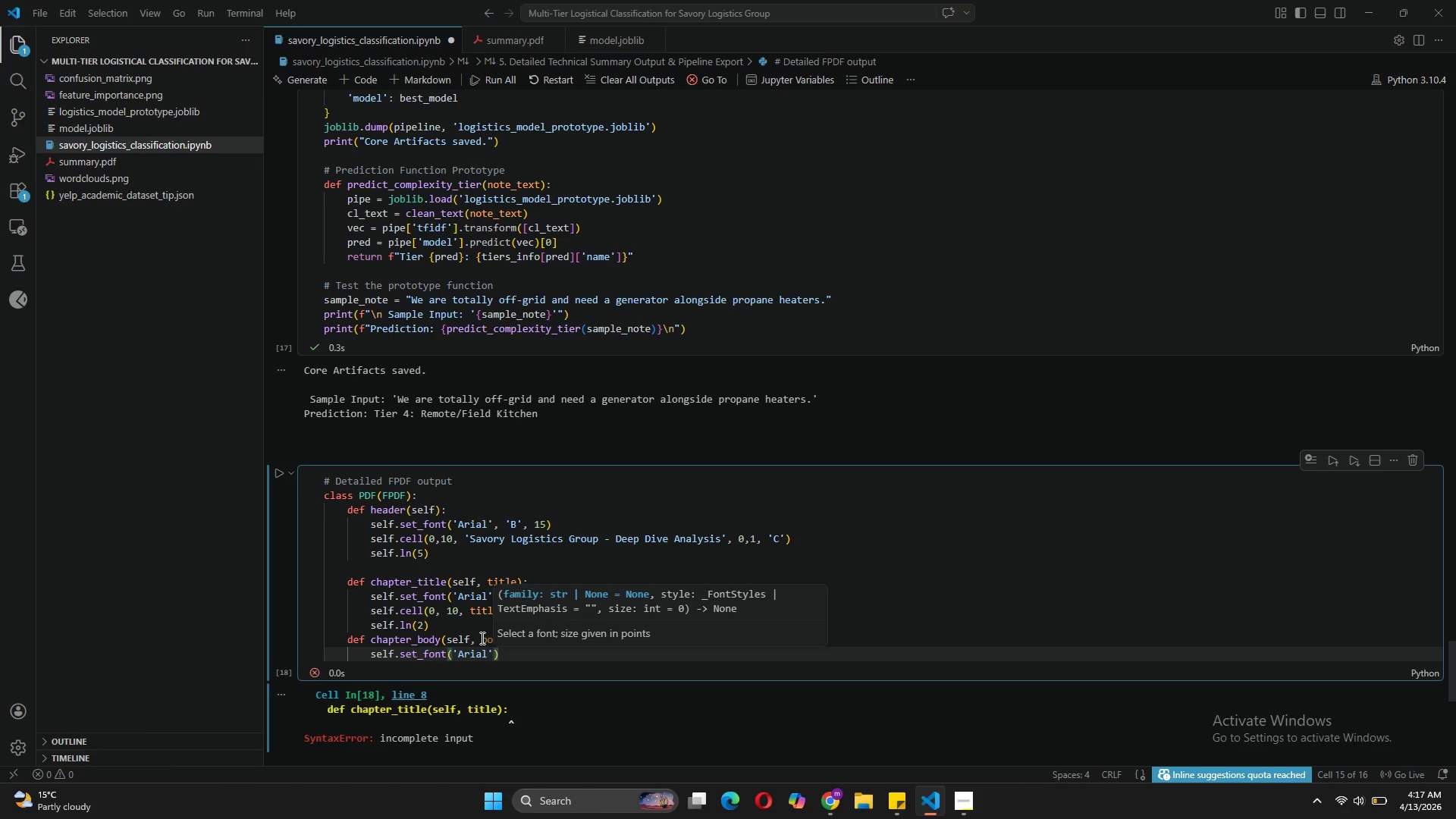 
key(Comma)
 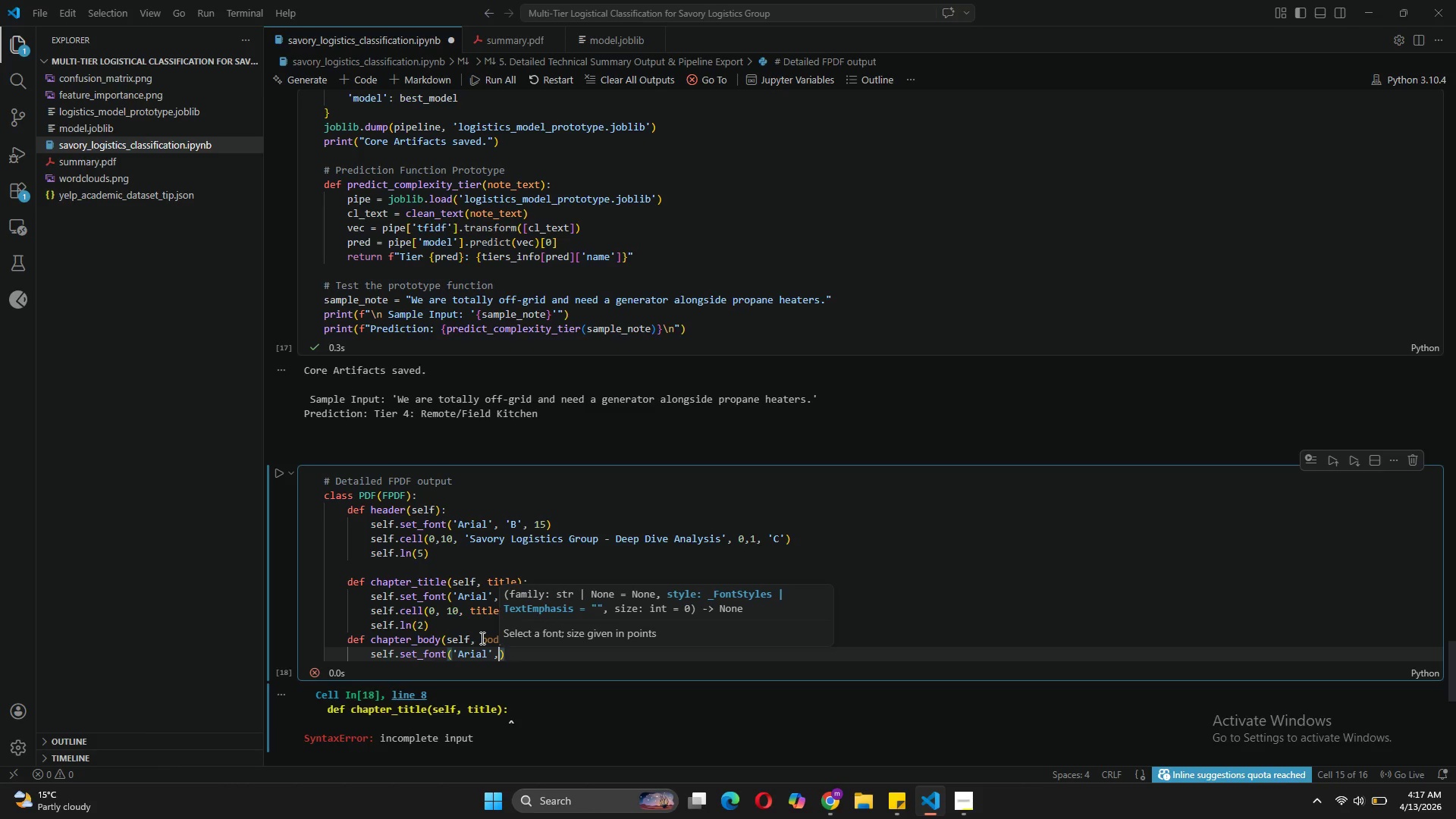 
key(Quote)
 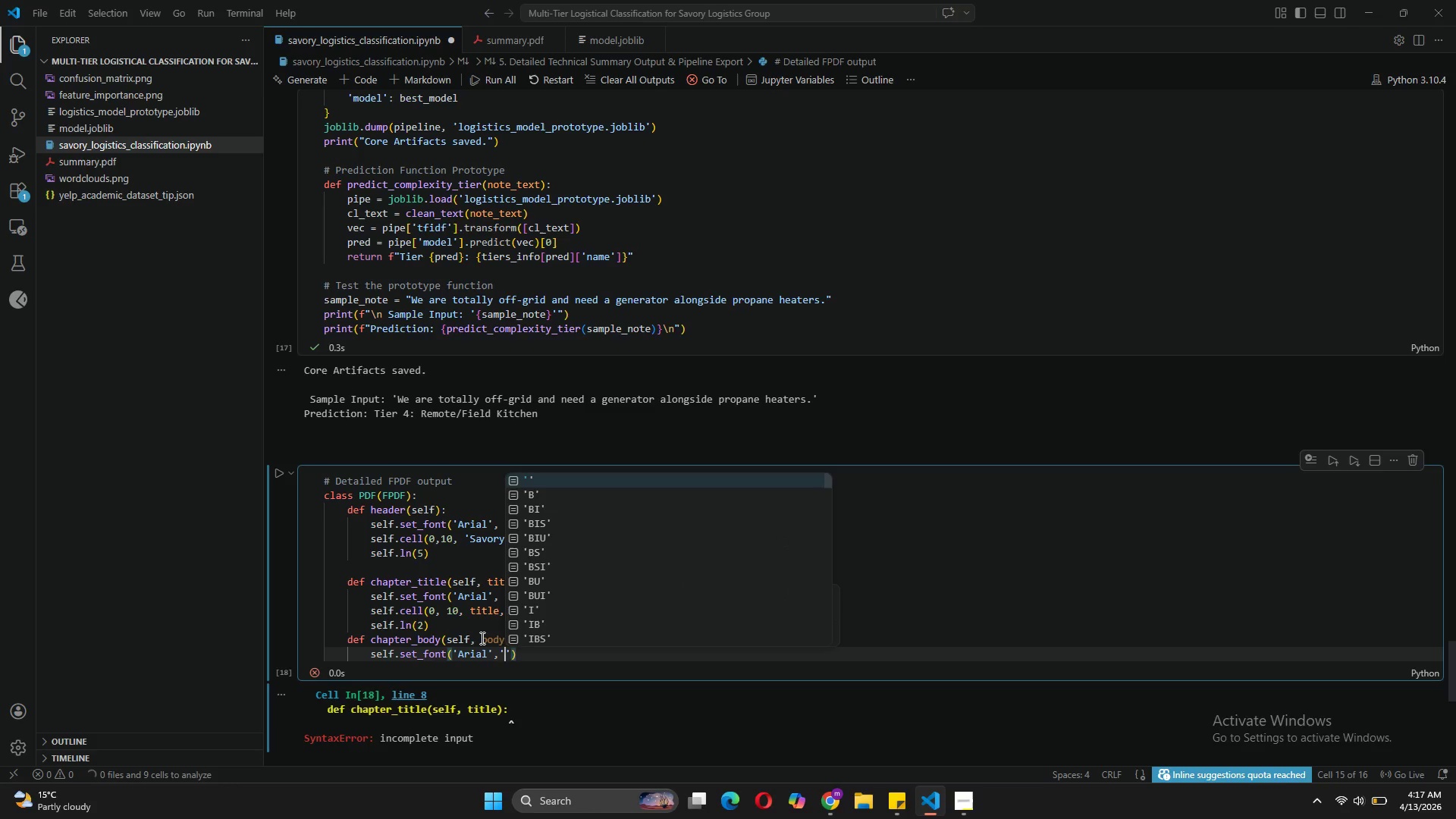 
key(ArrowRight)
 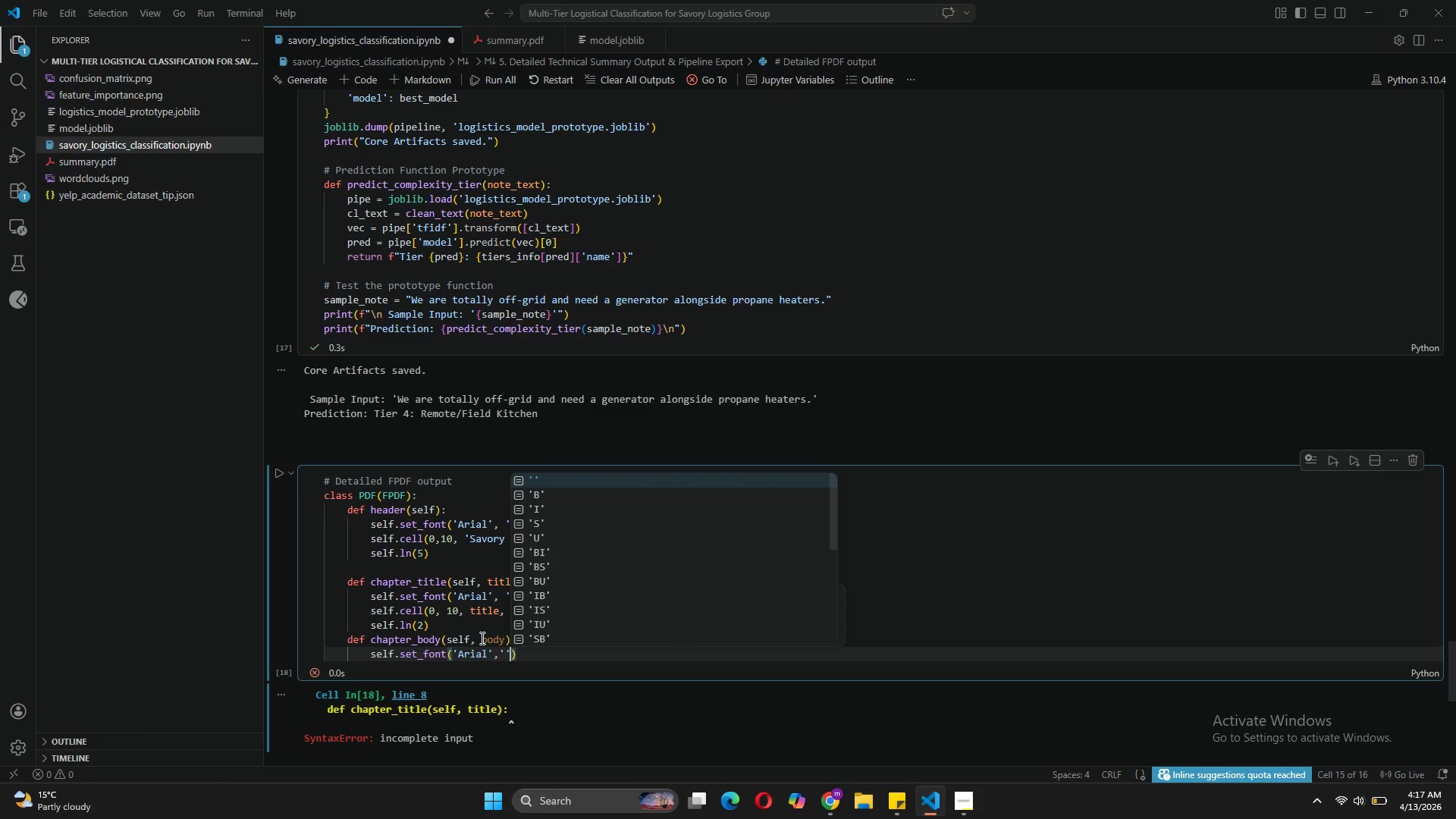 
type(,11)
 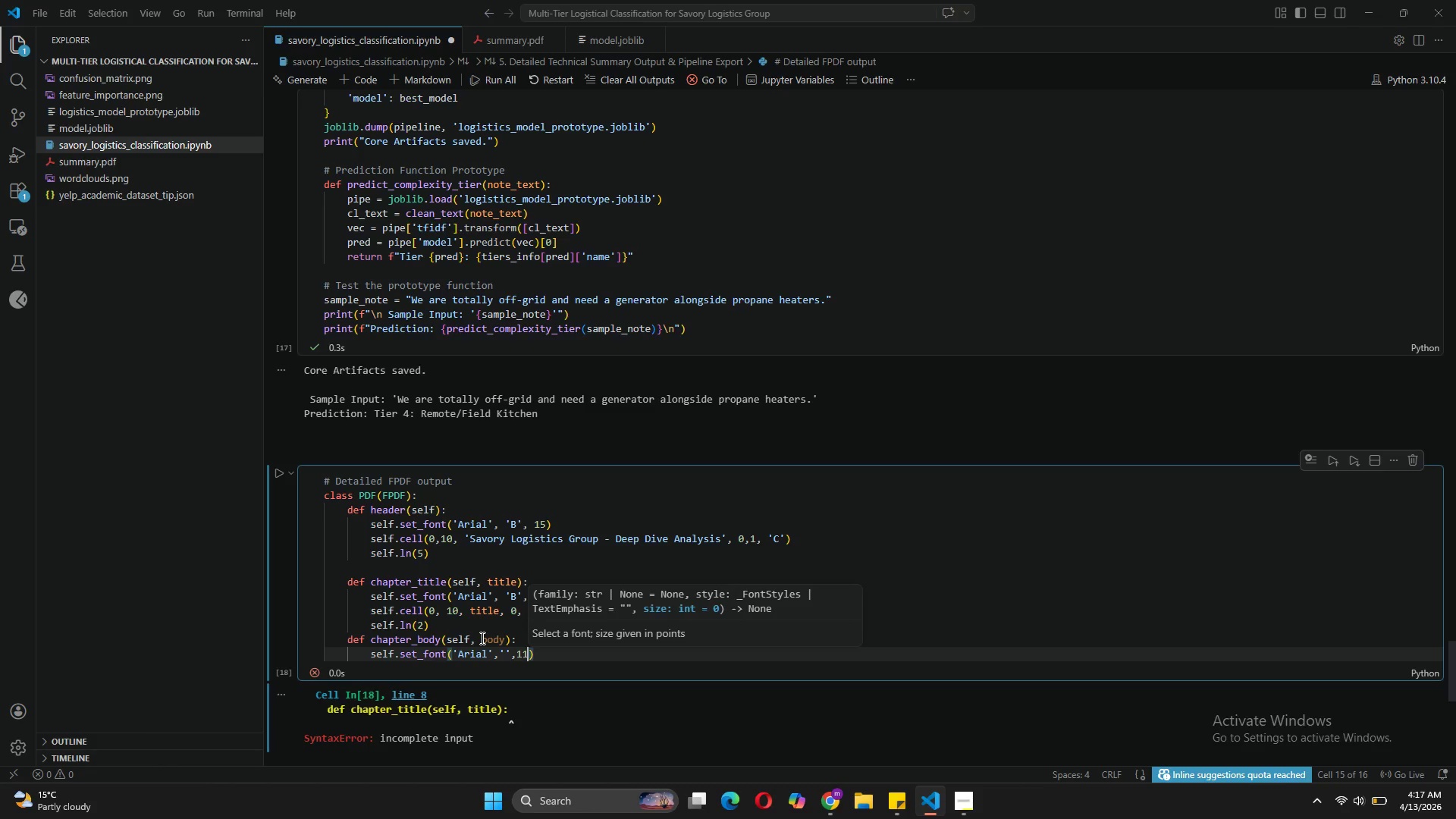 
key(ArrowRight)
 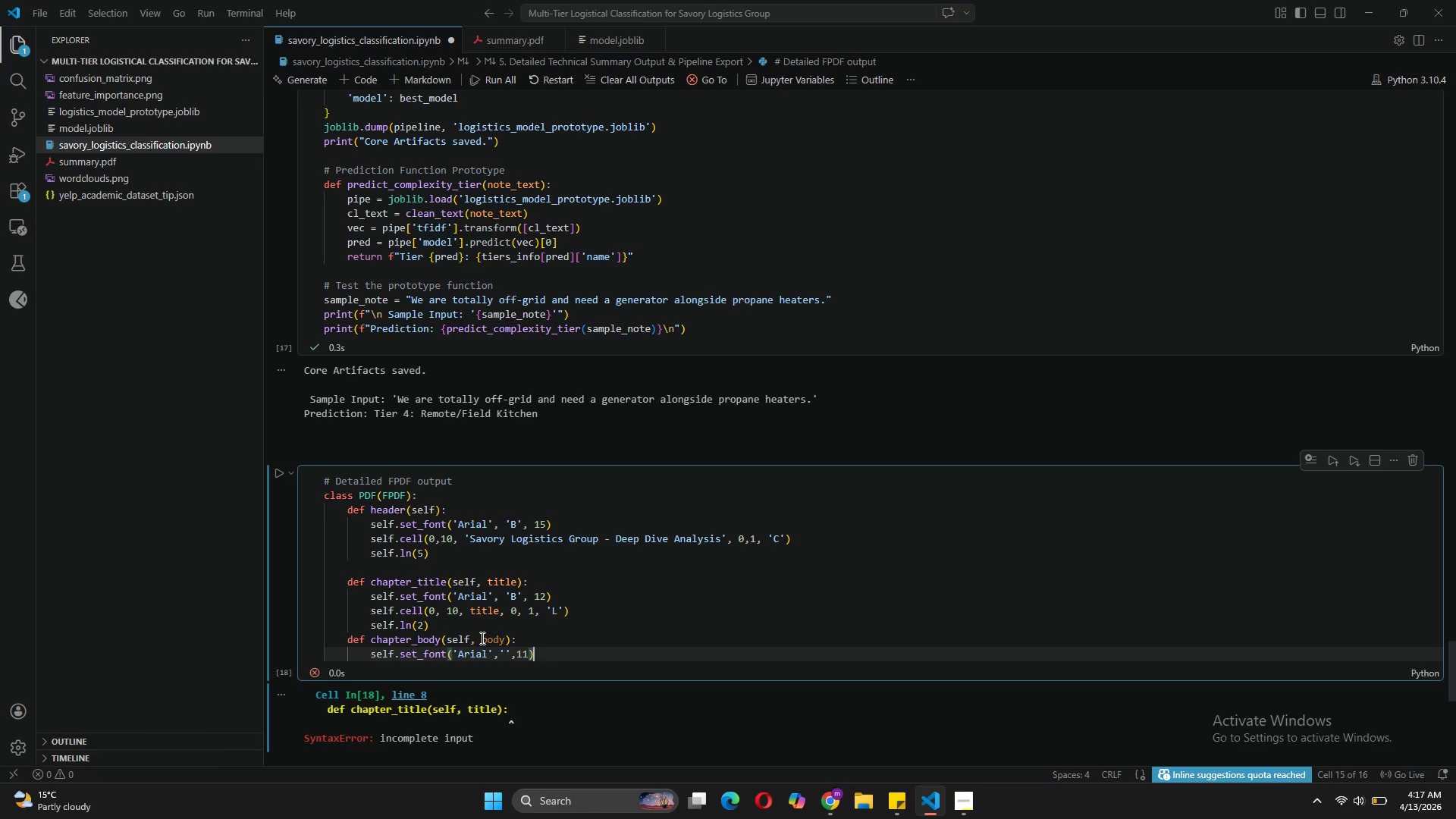 
key(Enter)
 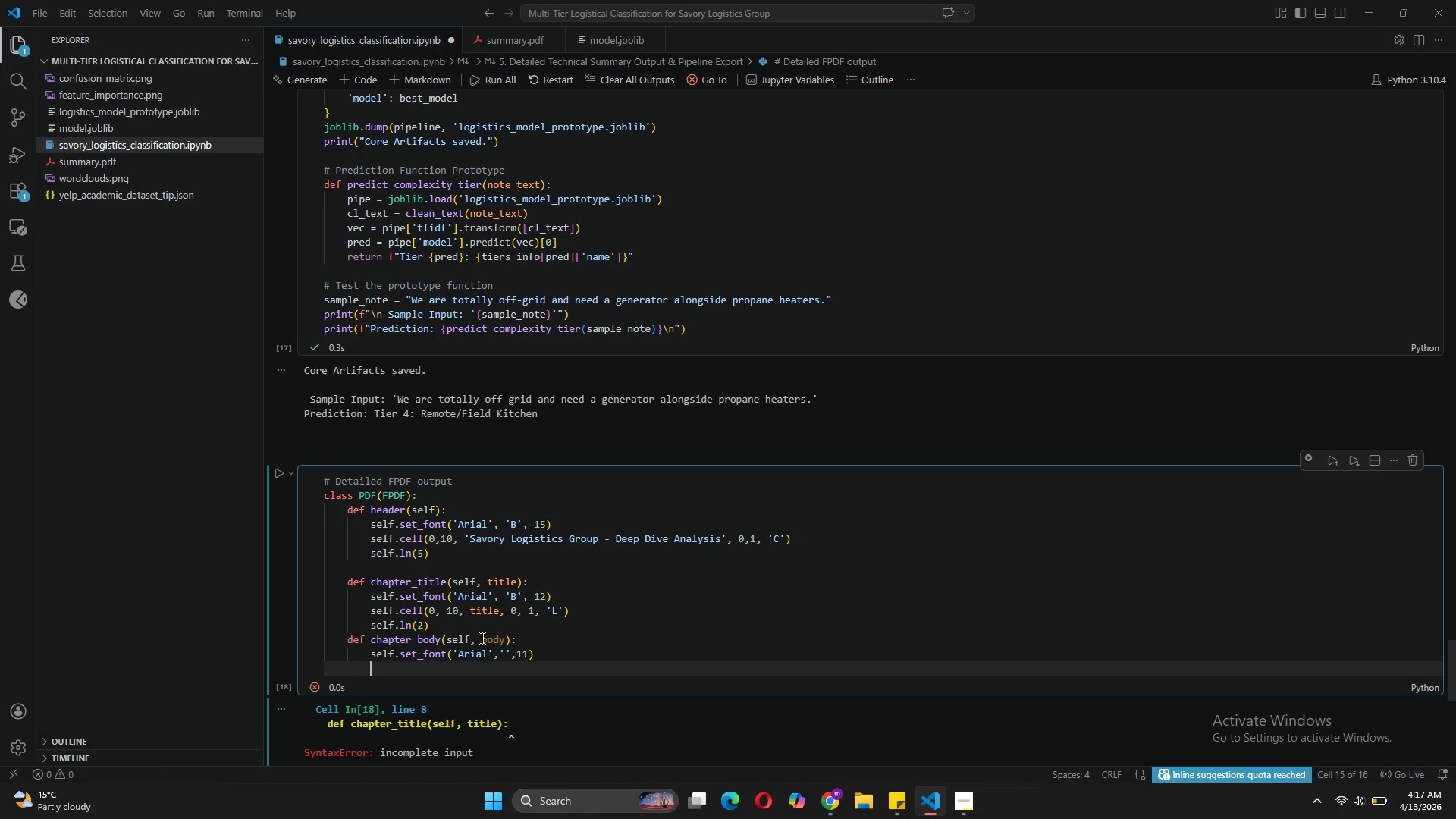 
type(self.multi)
key(Tab)
type((0, 7, body)
 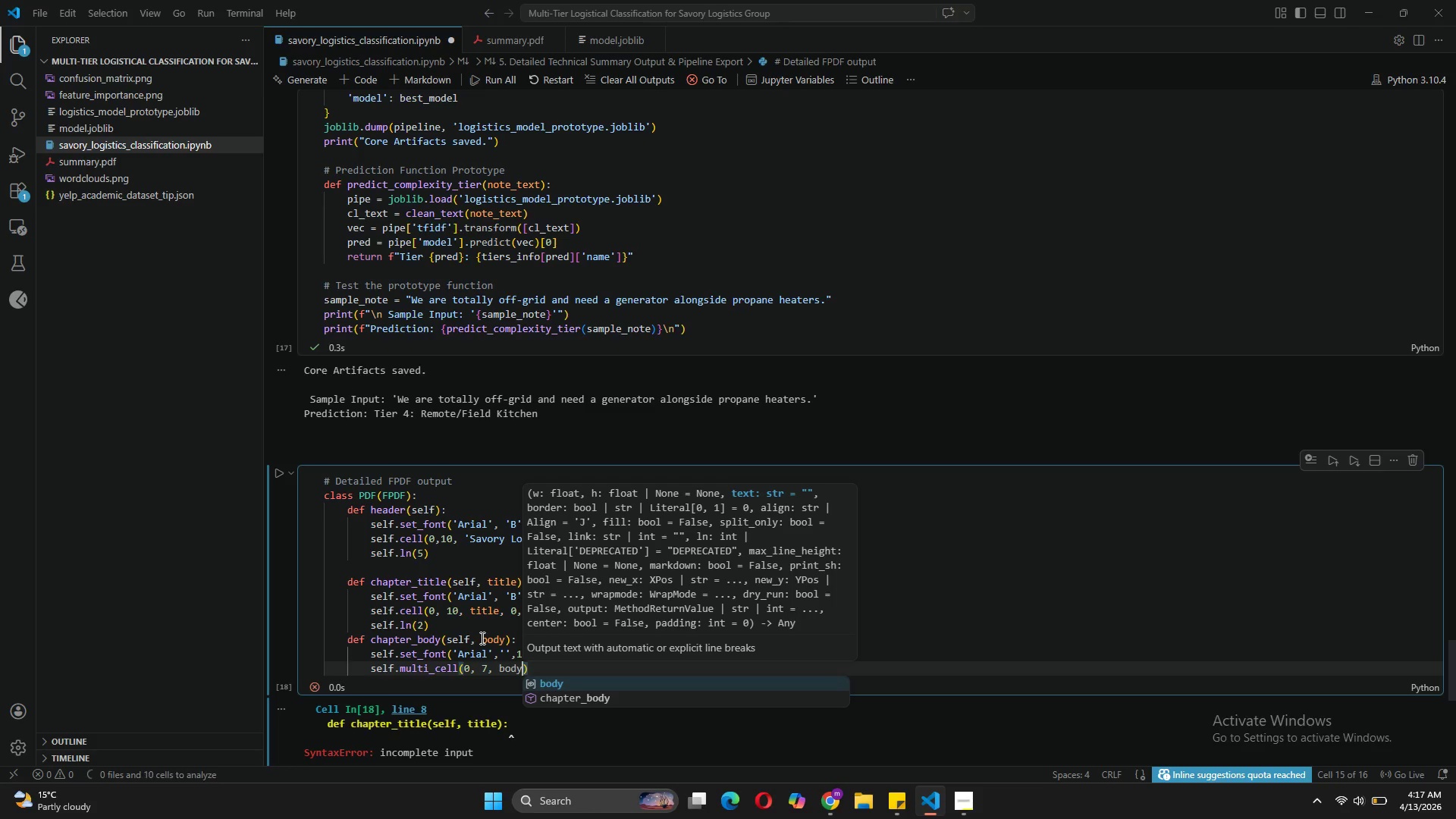 
key(ArrowRight)
 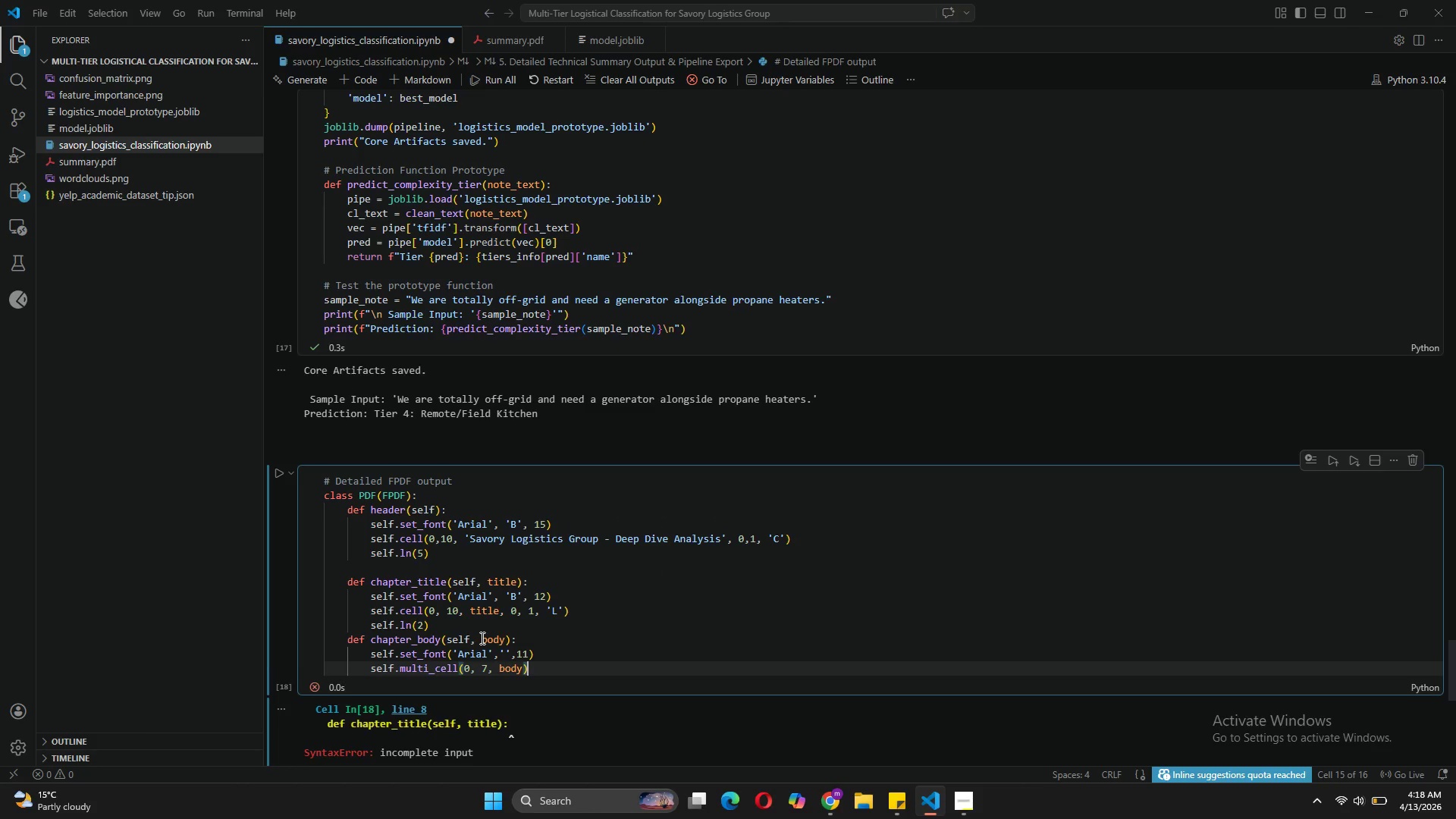 
key(Enter)
 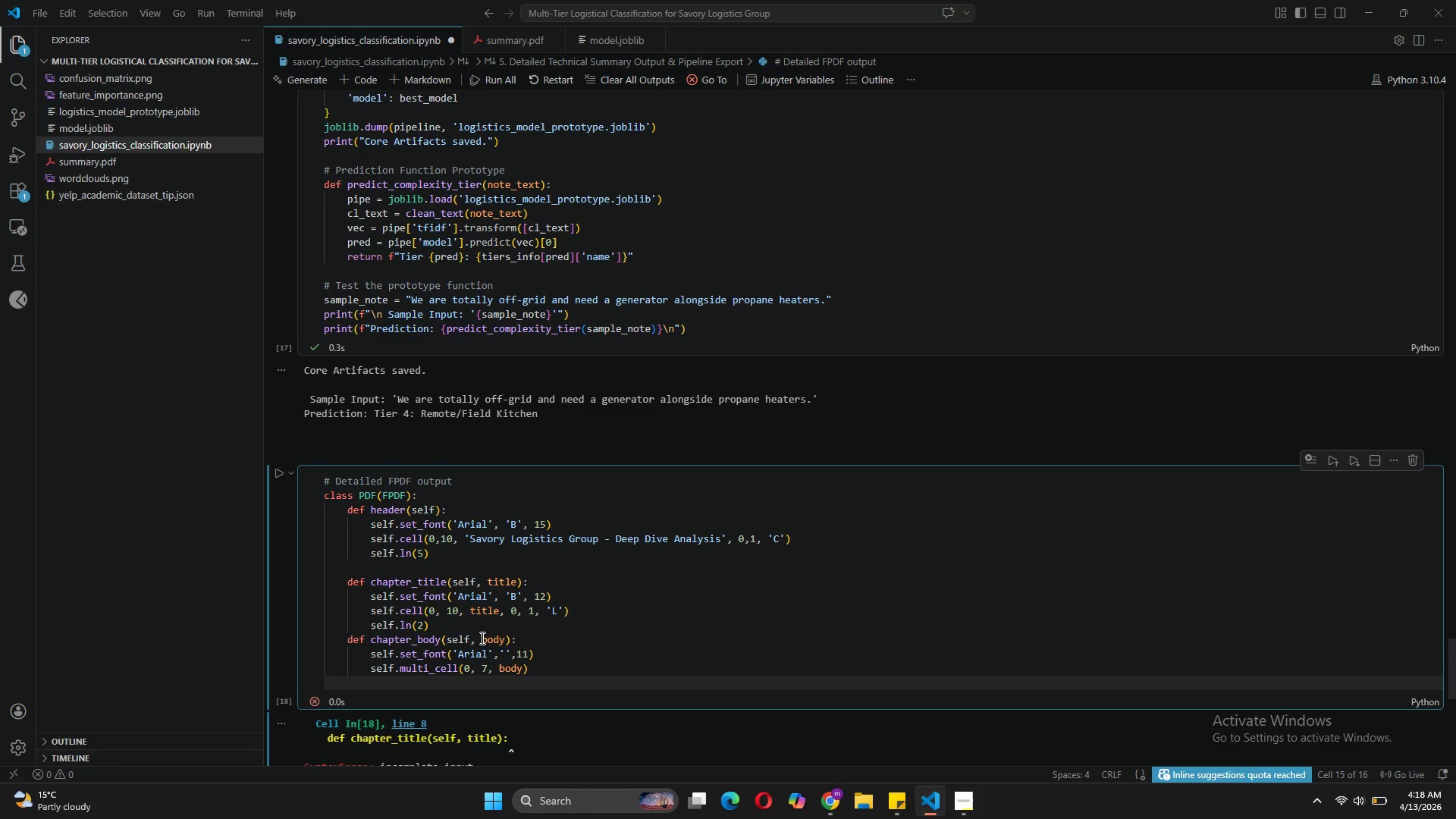 
type(sel.)
key(Backspace)
type(f.ln()
 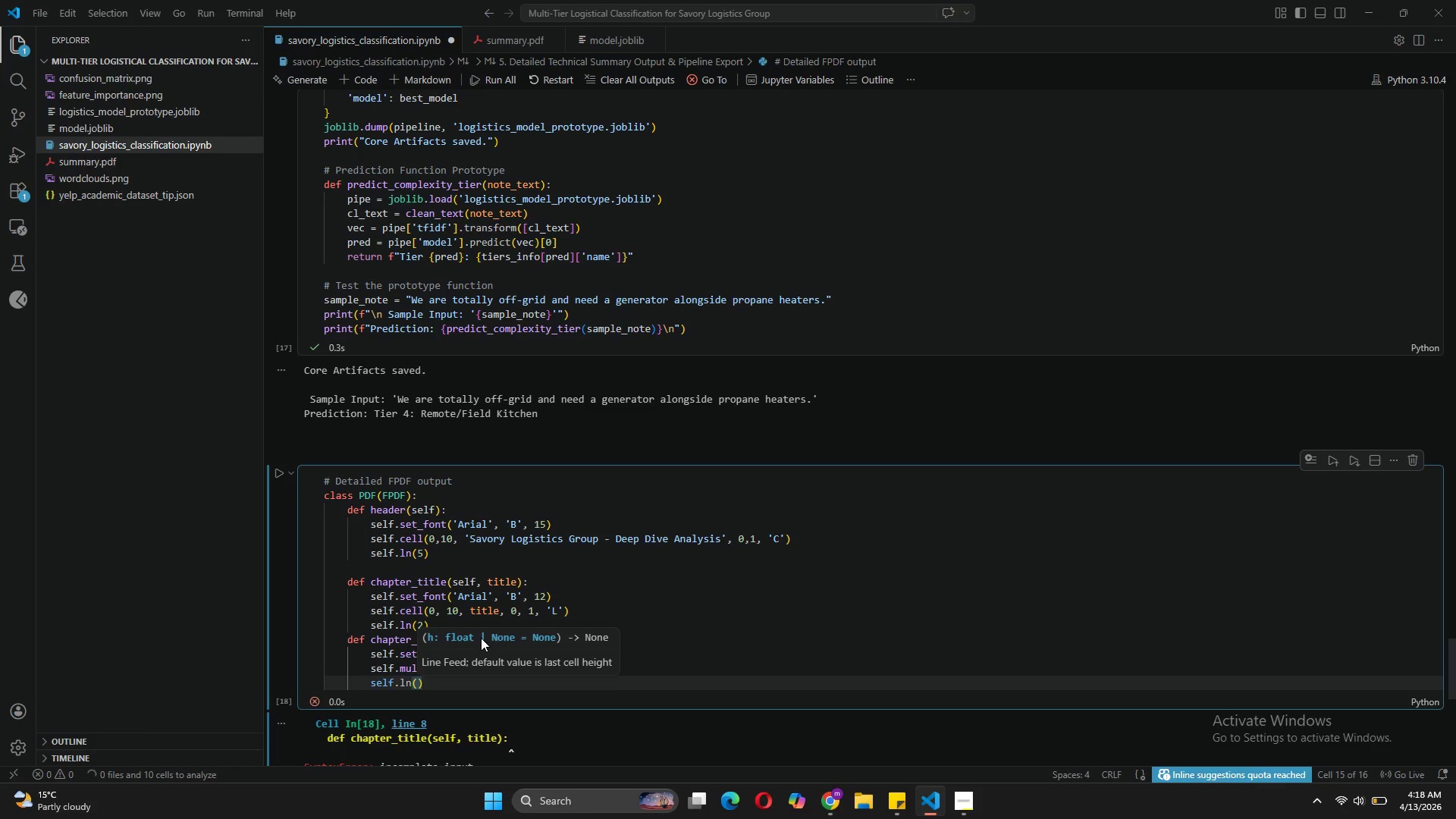 
left_click([346, 635])
 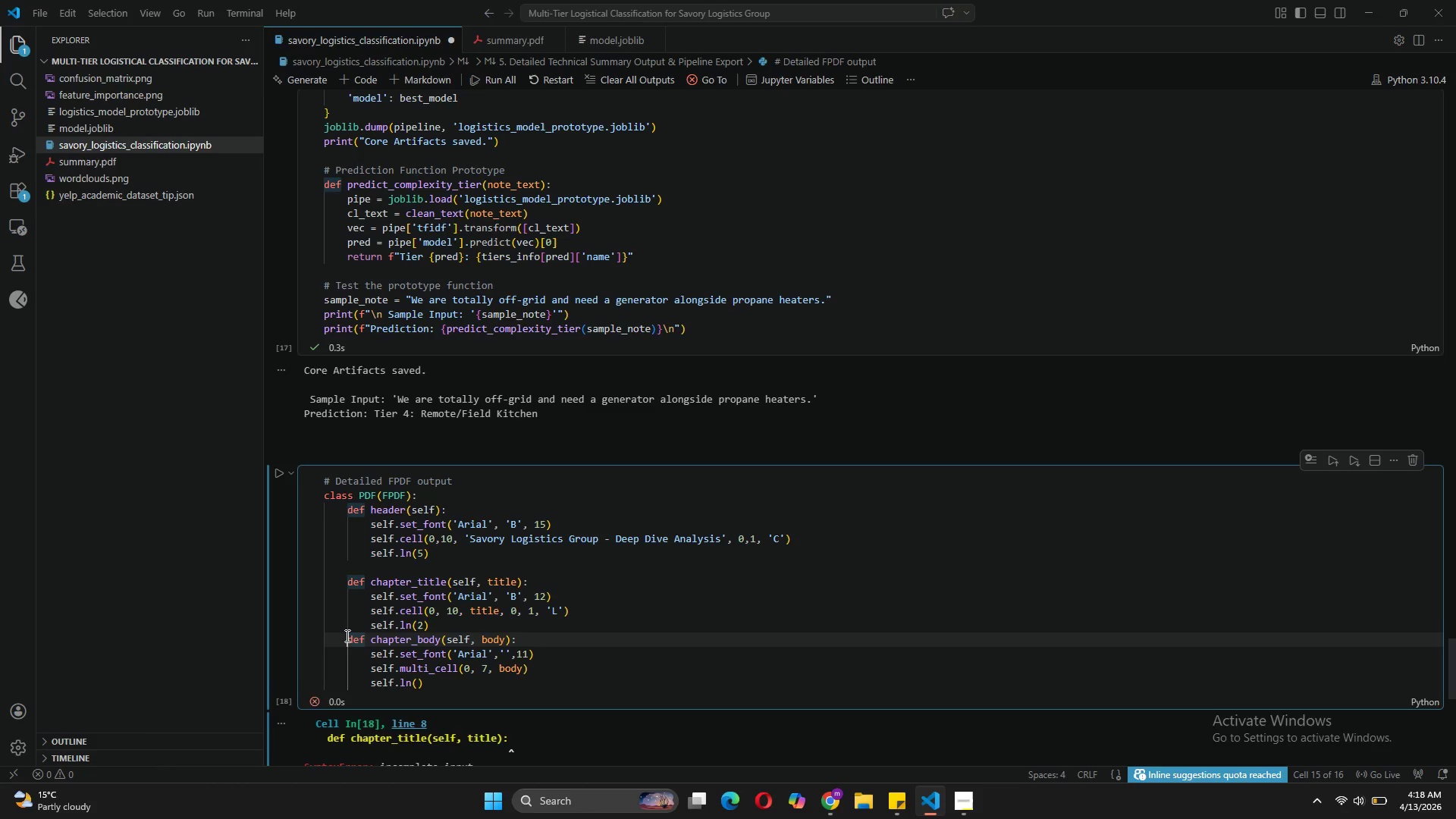 
key(Enter)
 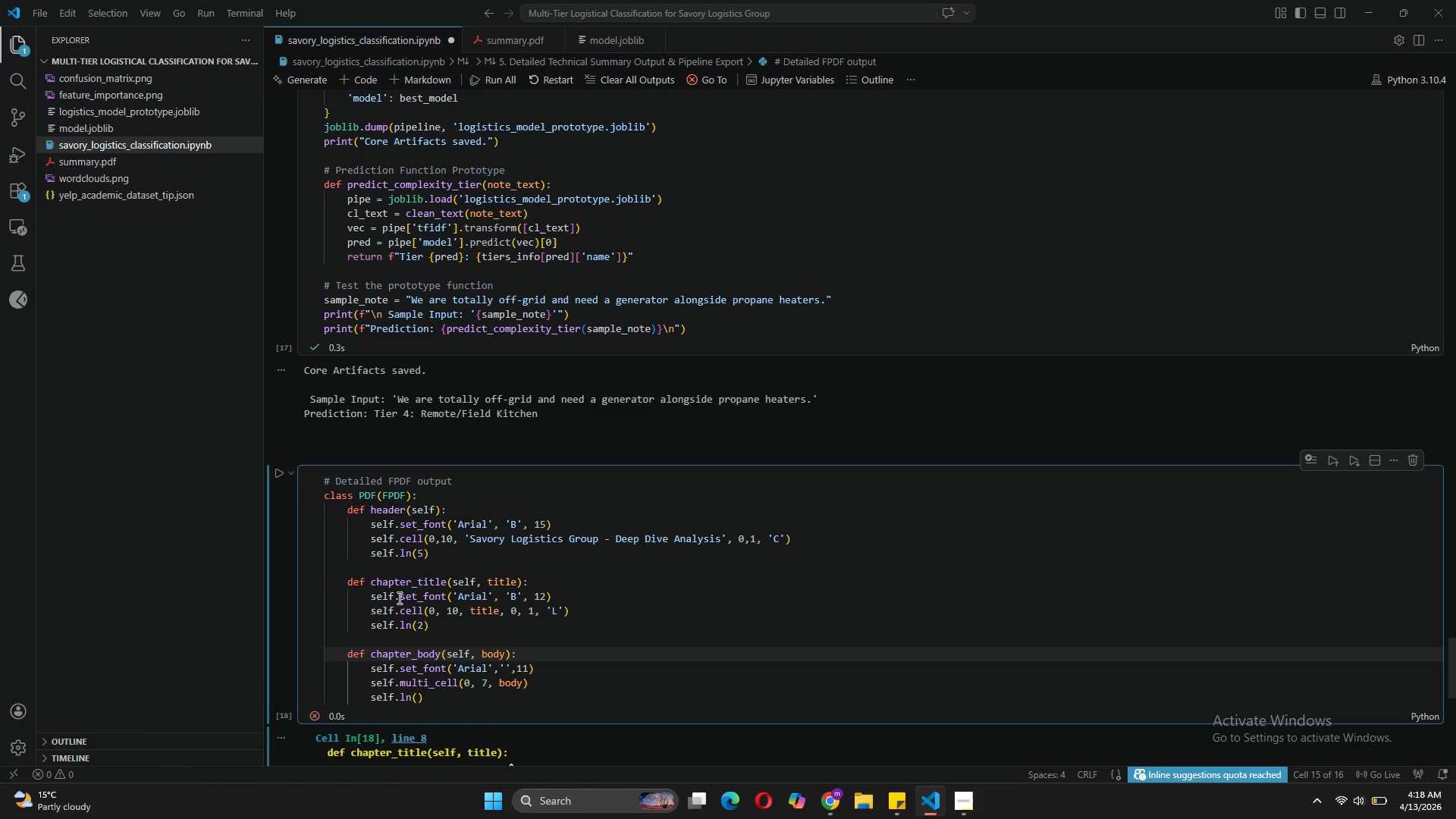 
mouse_move([461, 579])
 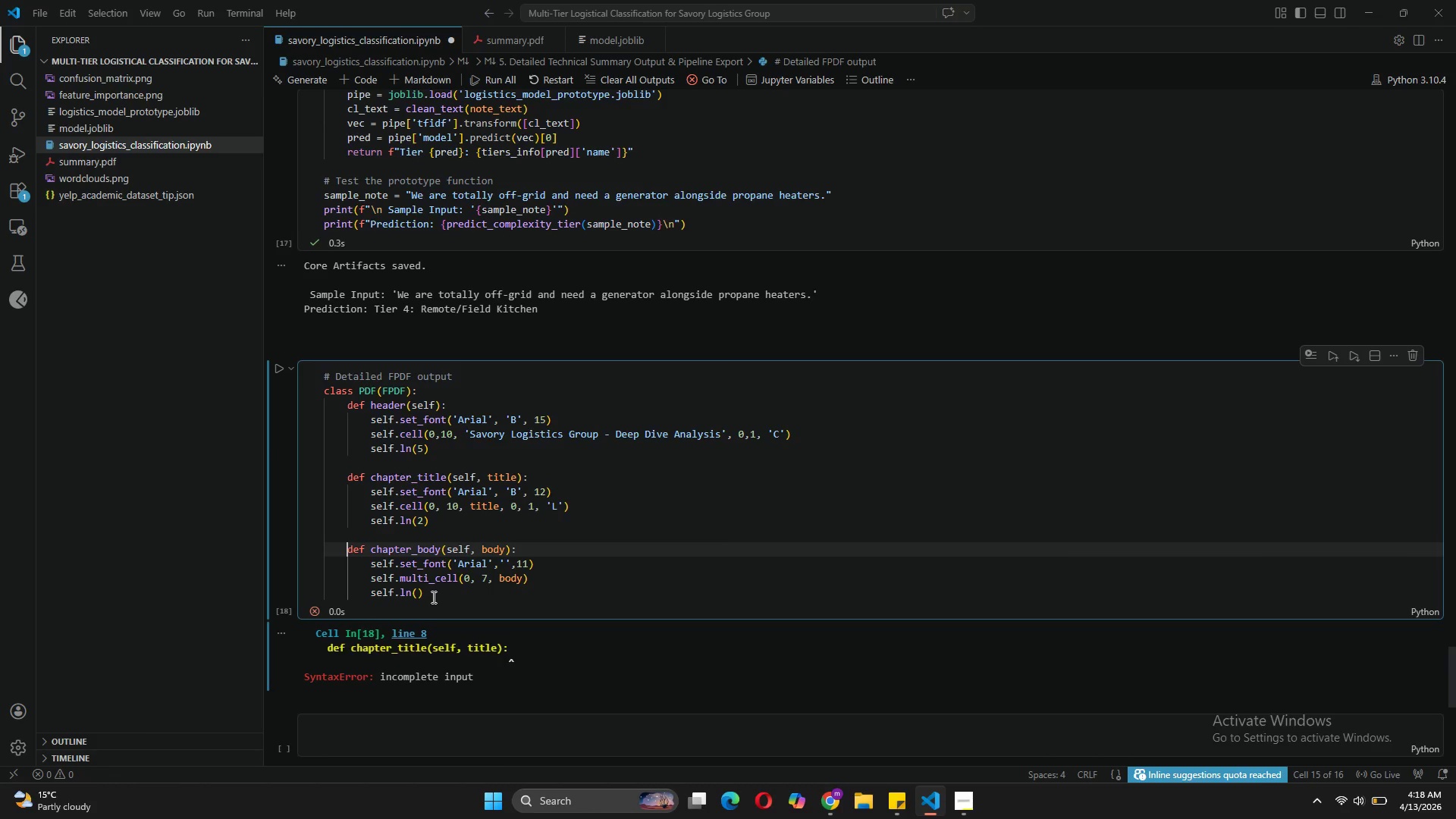 
left_click([432, 597])
 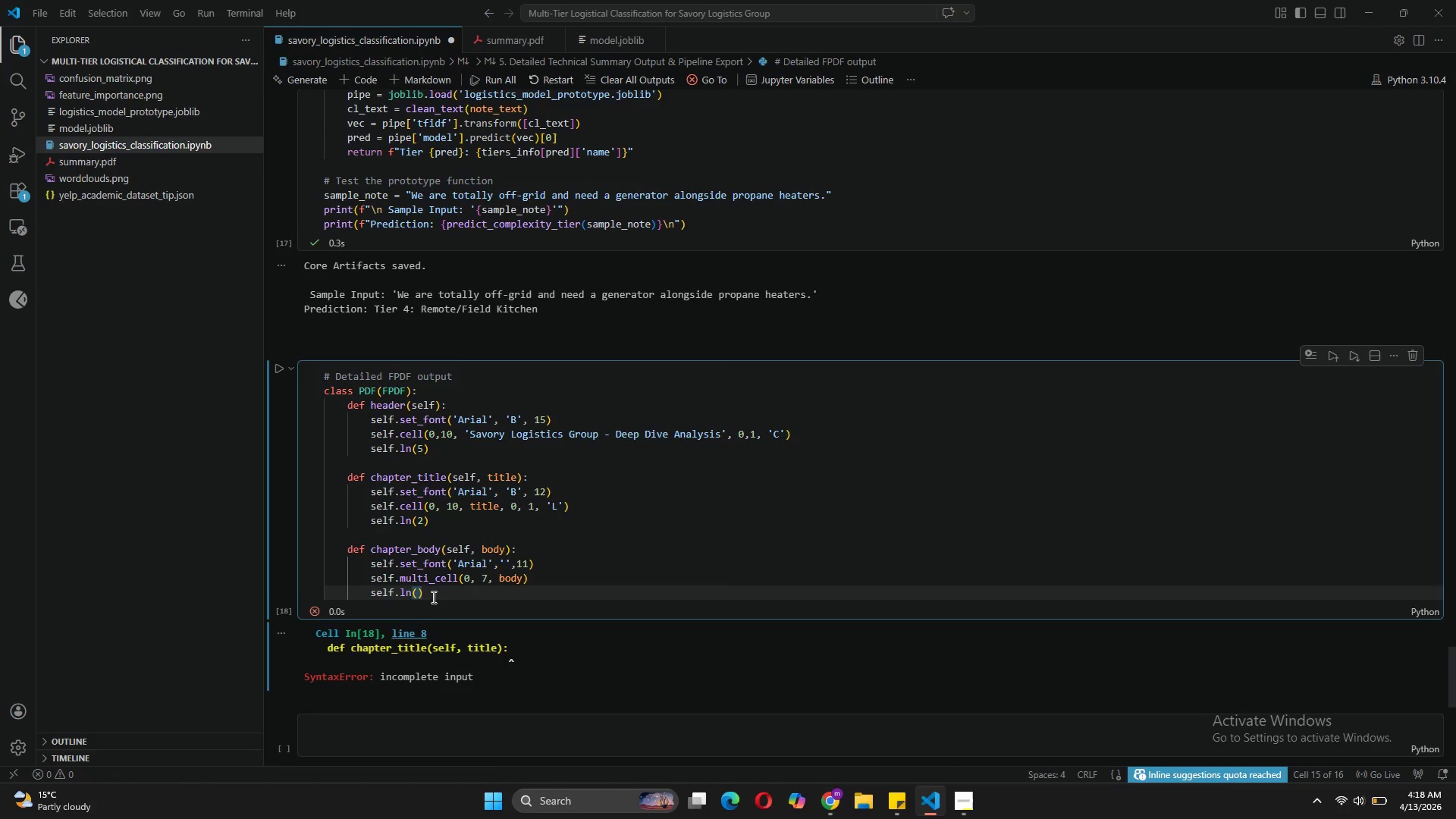 
key(Enter)
 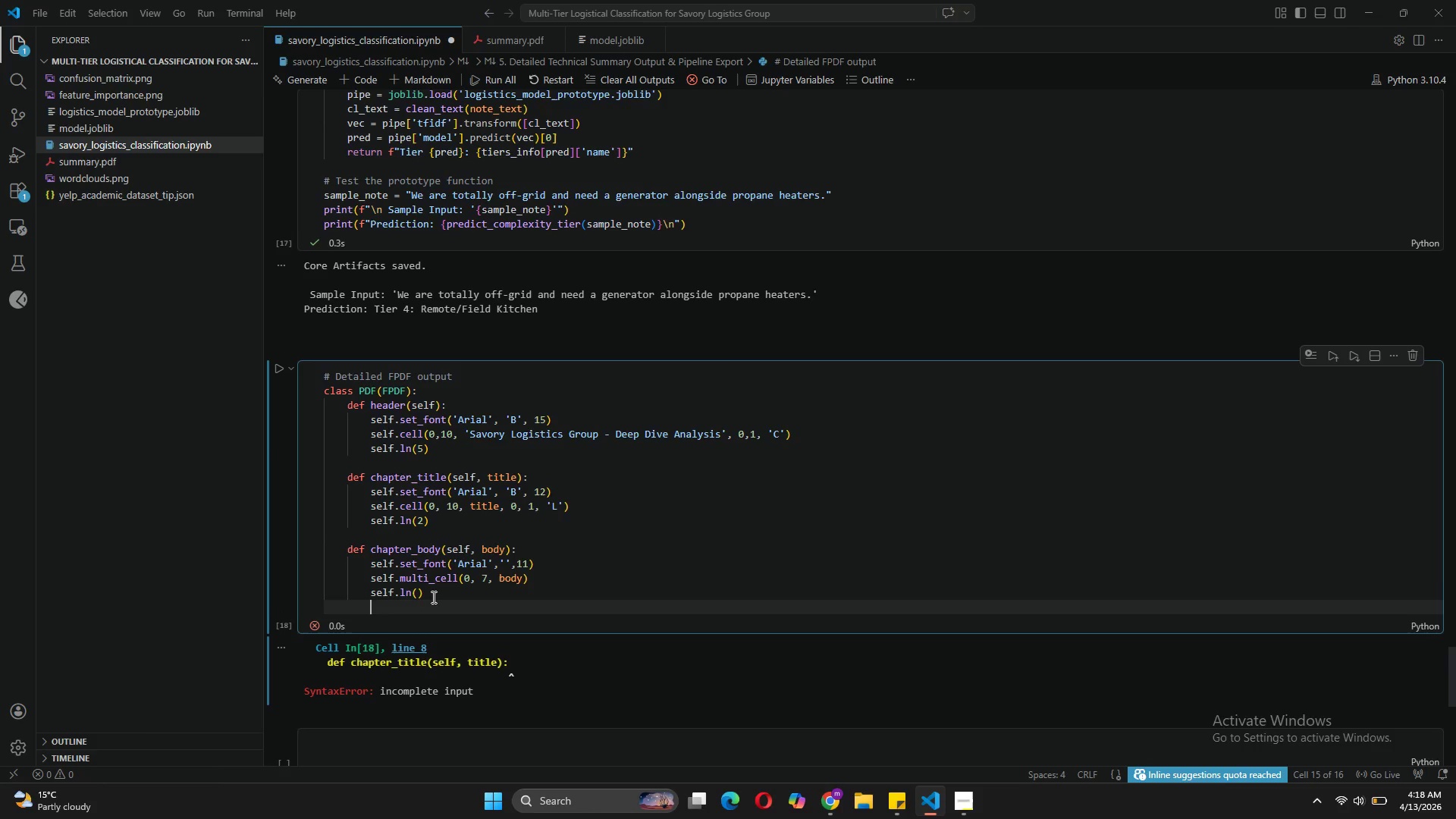 
key(Enter)
 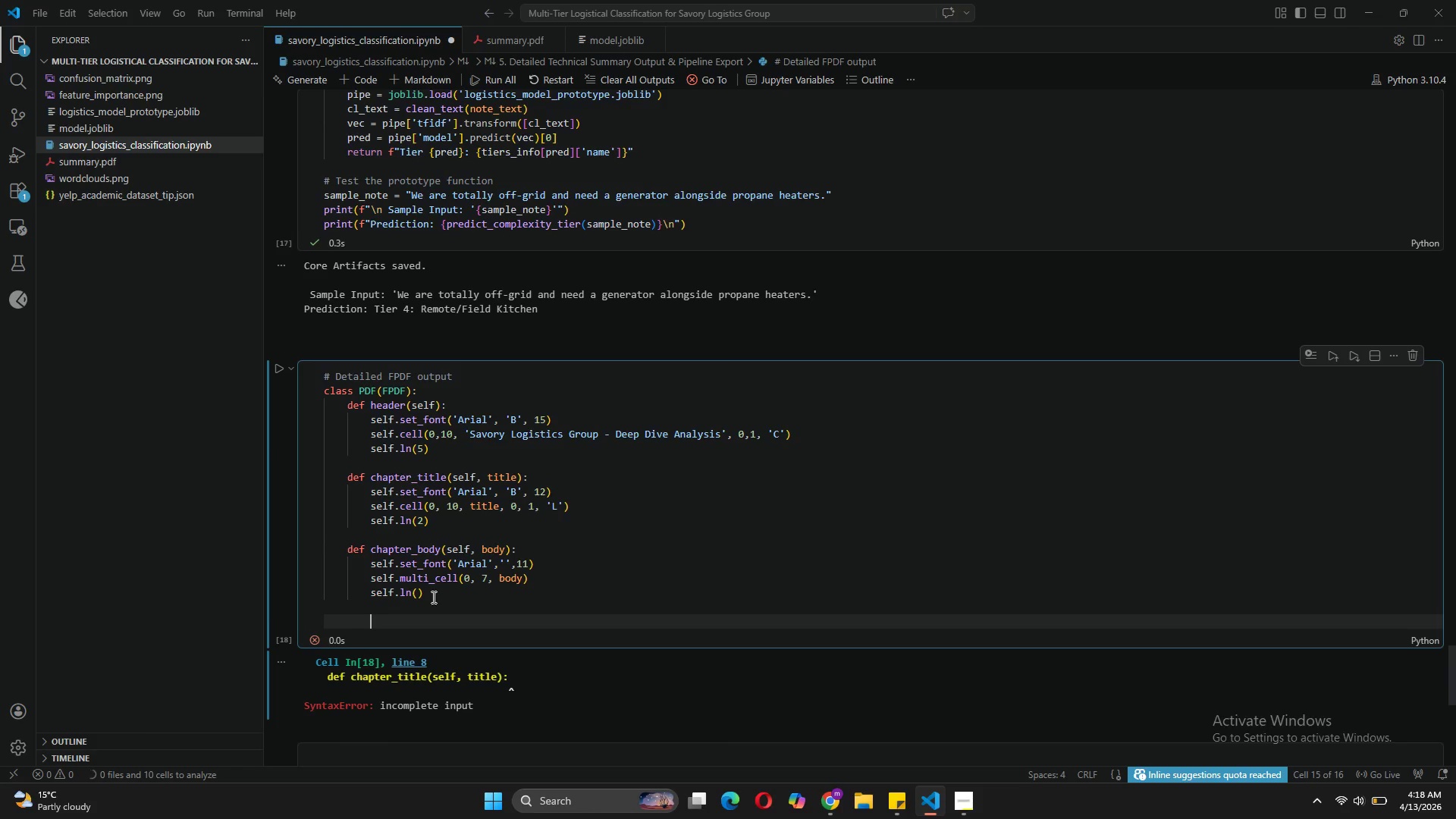 
key(Backspace)
key(Backspace)
type(pdf = PDF()
 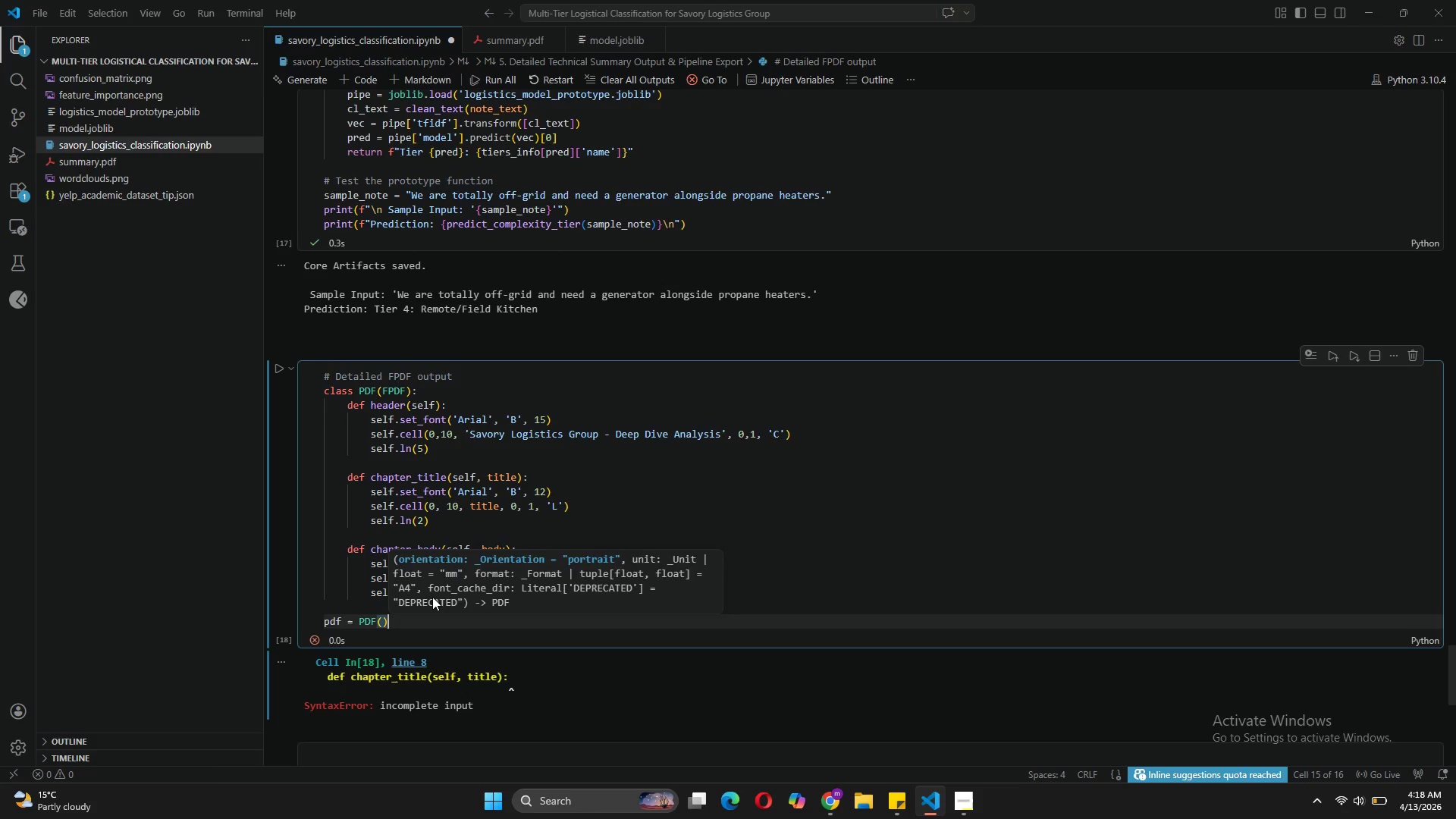 
 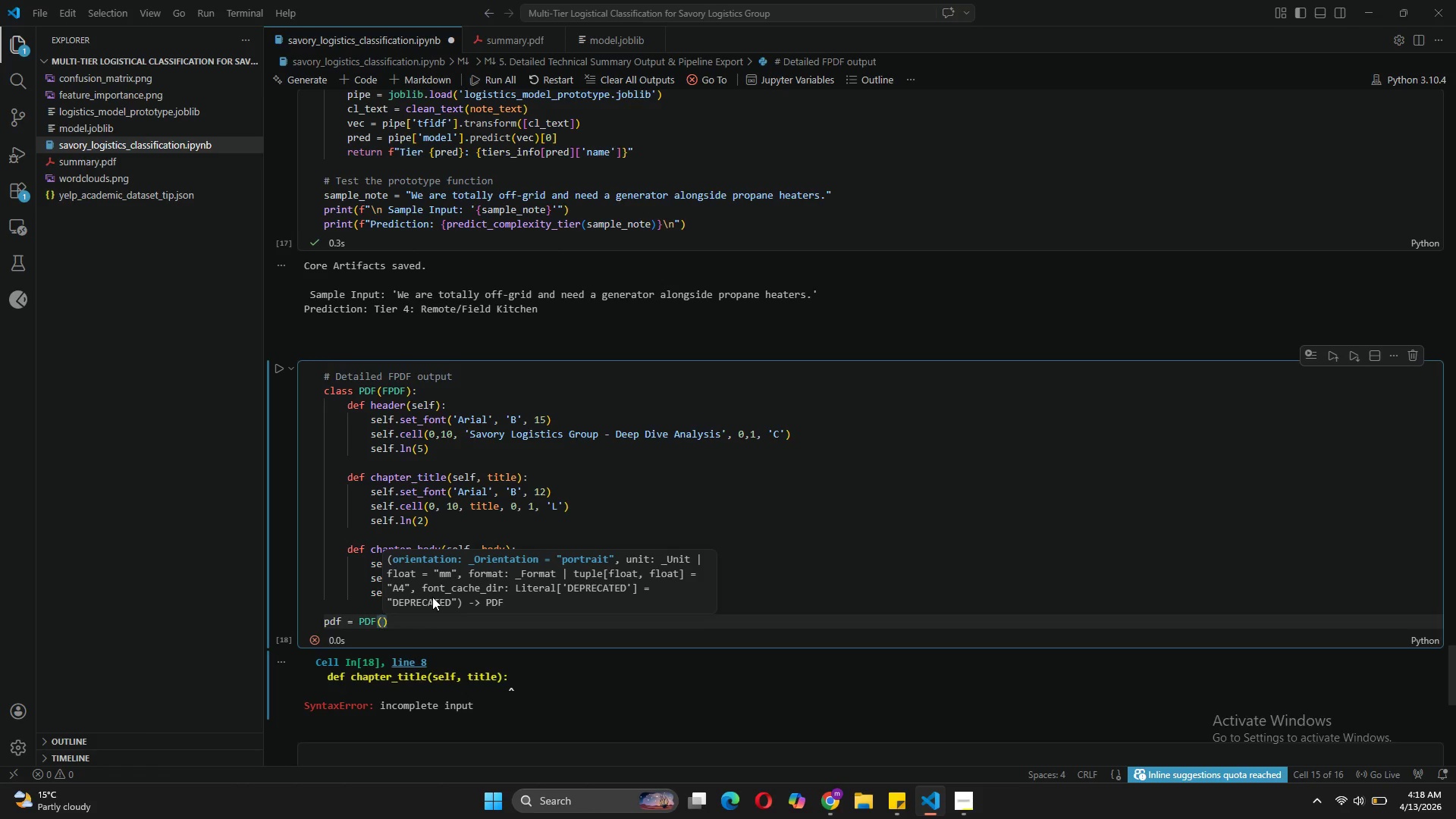 
key(ArrowRight)
 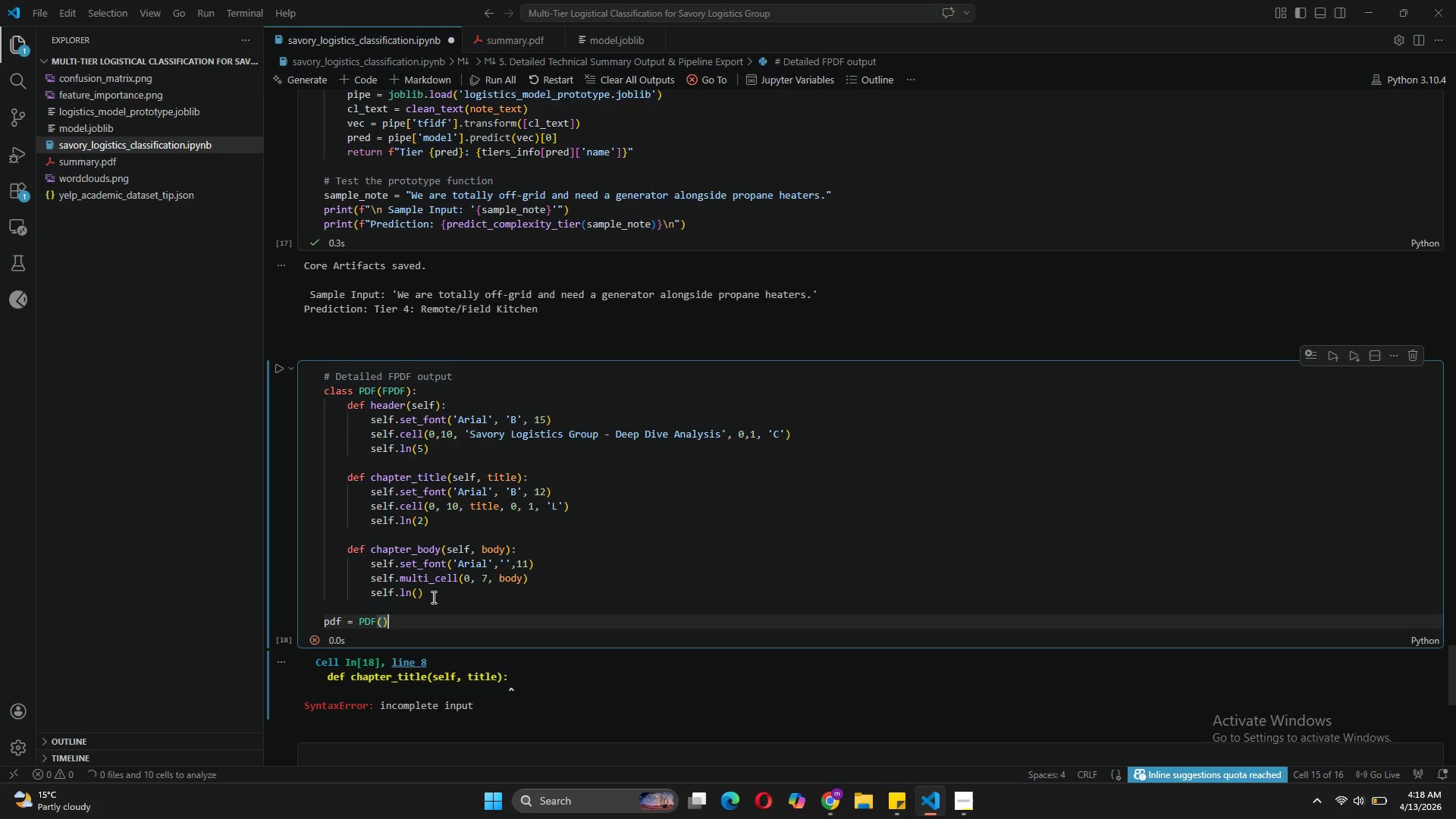 
key(Enter)
 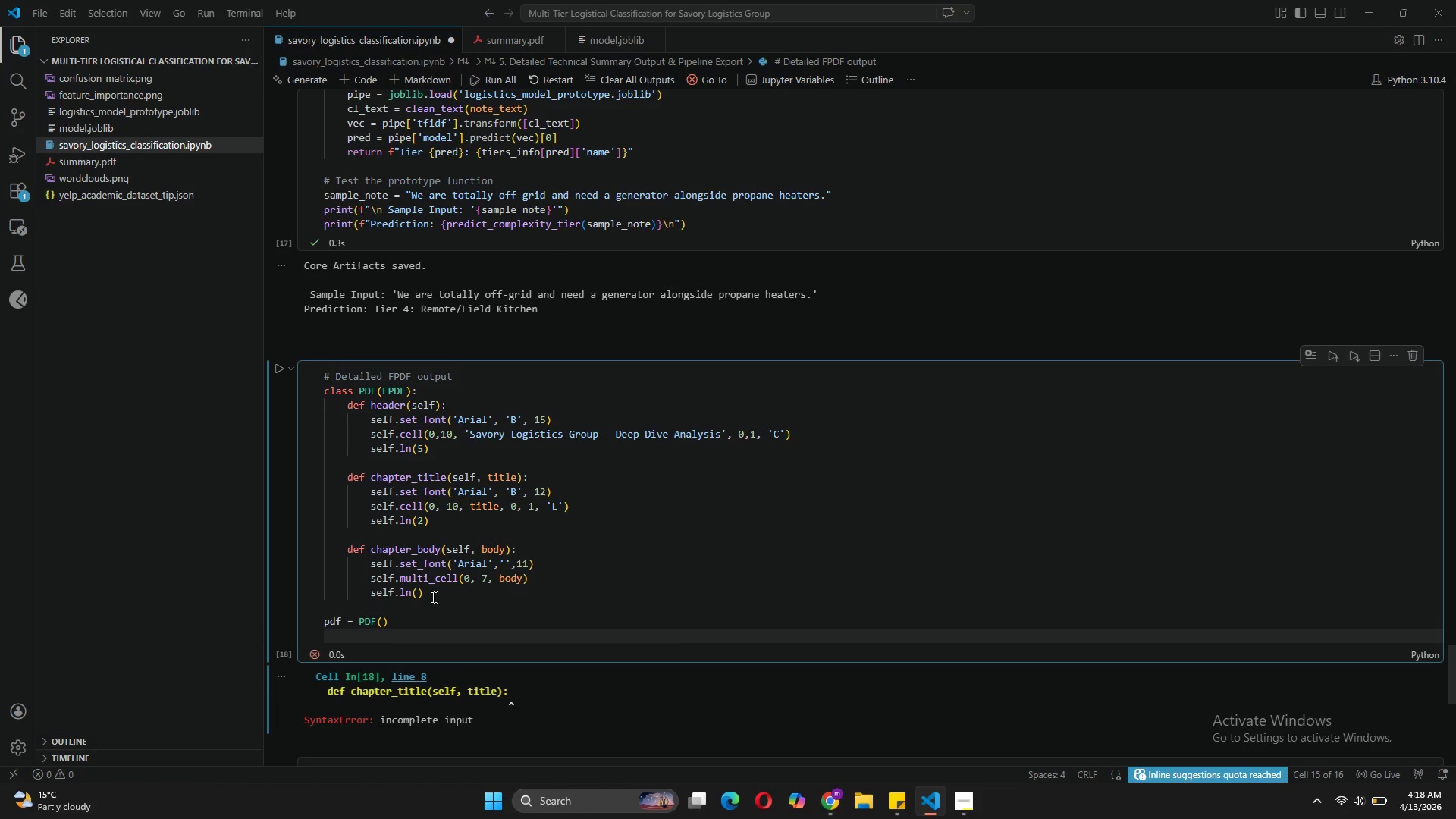 
type(pdf.add_page()
 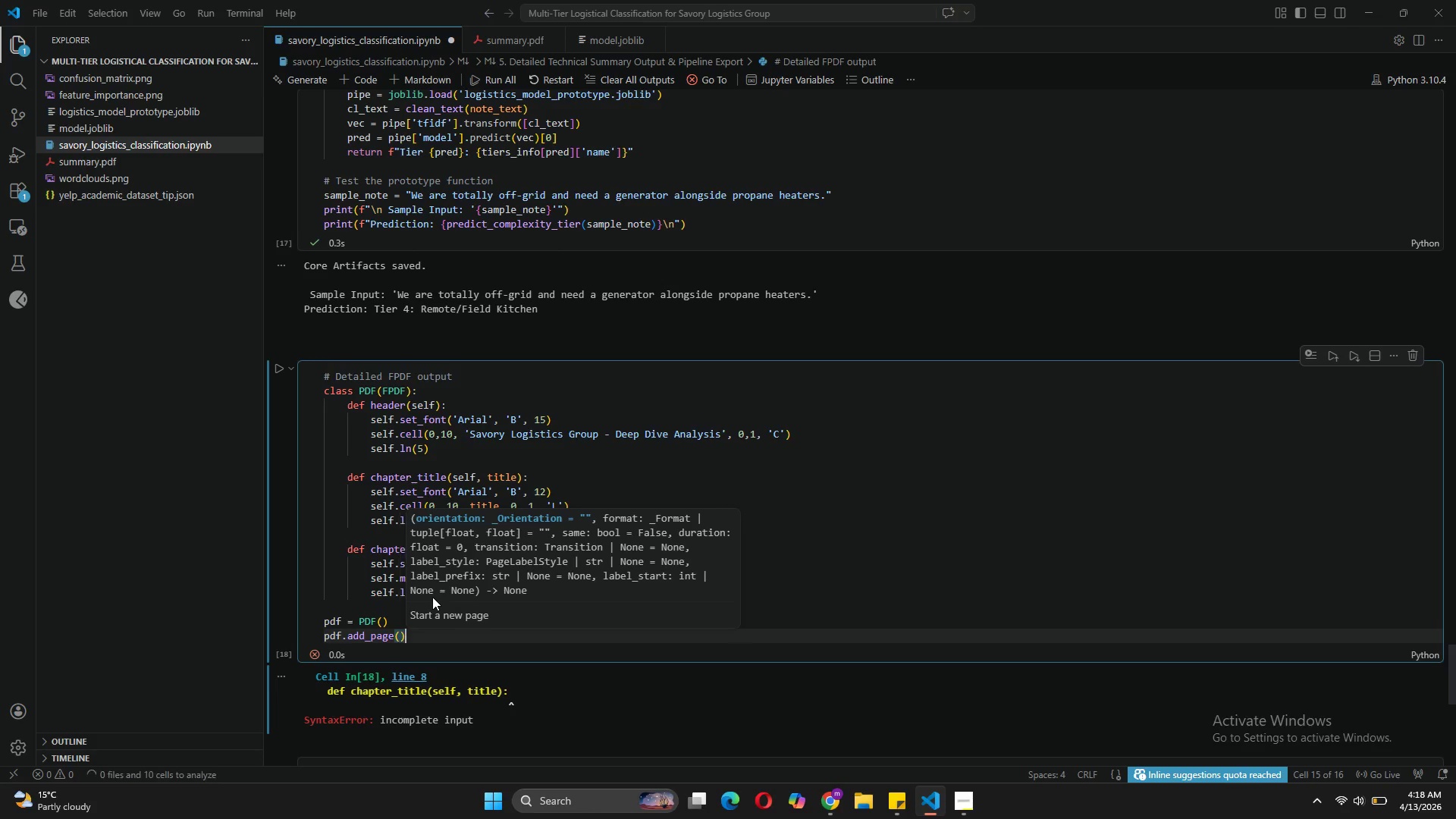 
 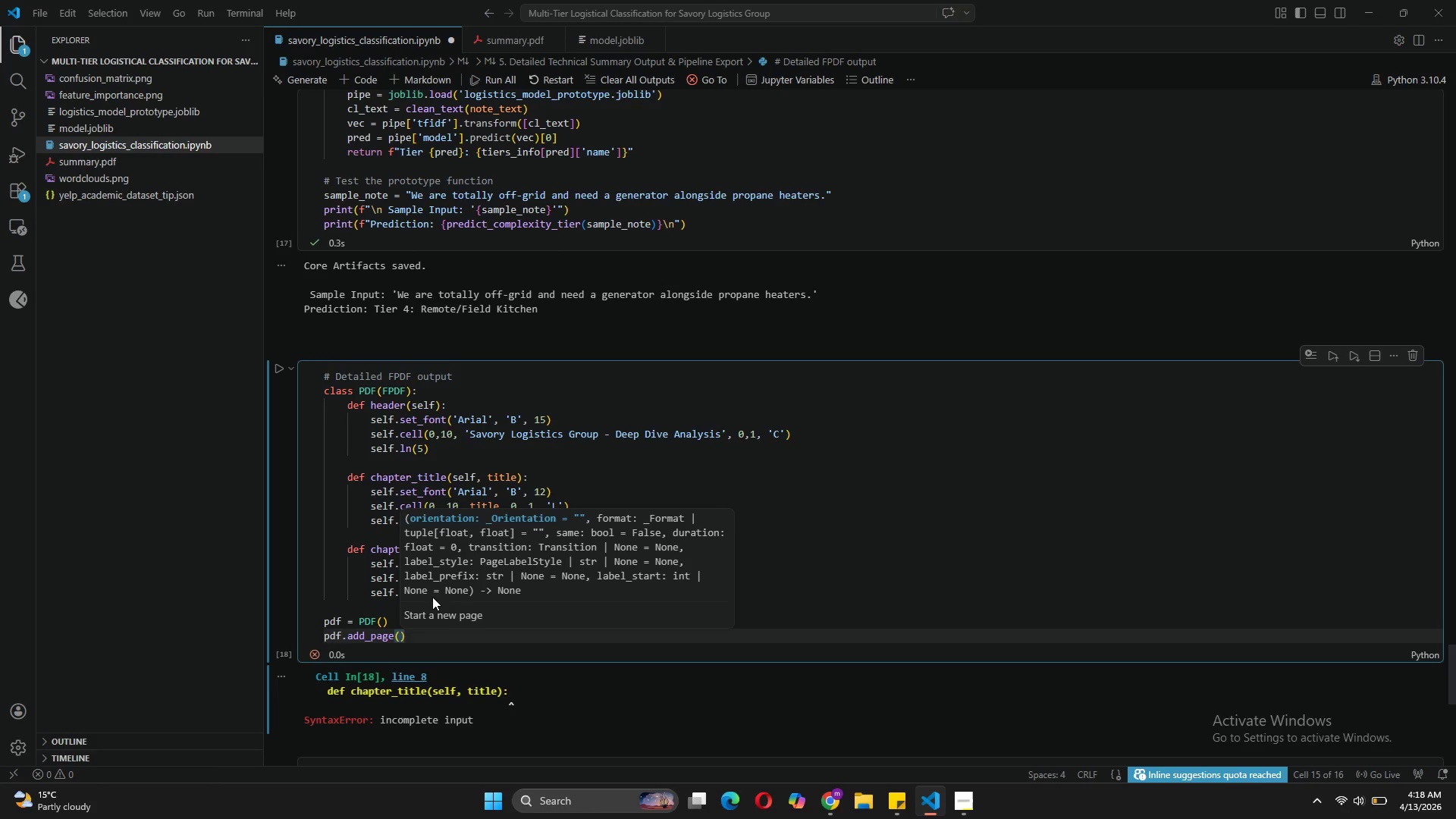 
key(ArrowRight)
 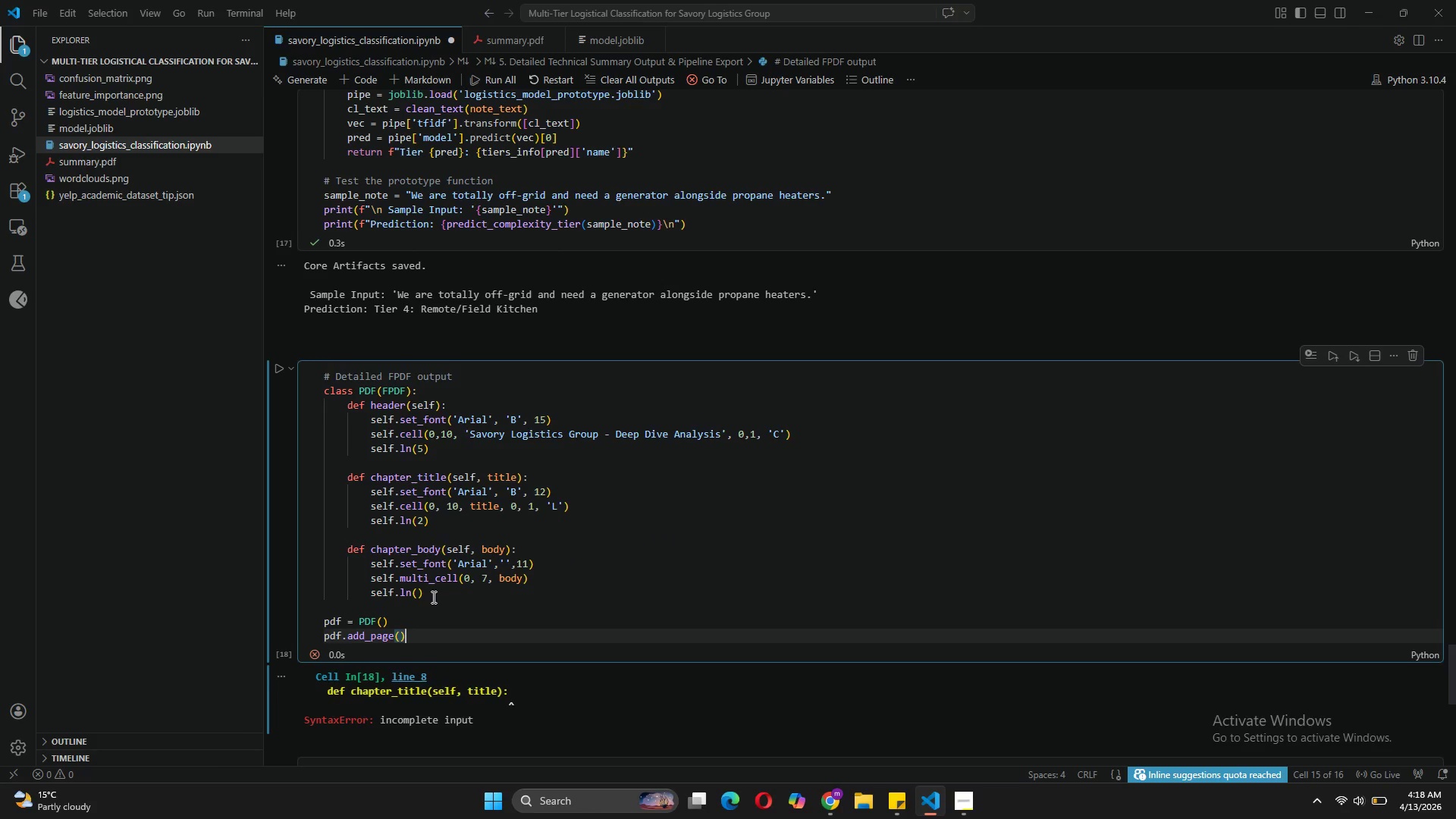 
key(Enter)
 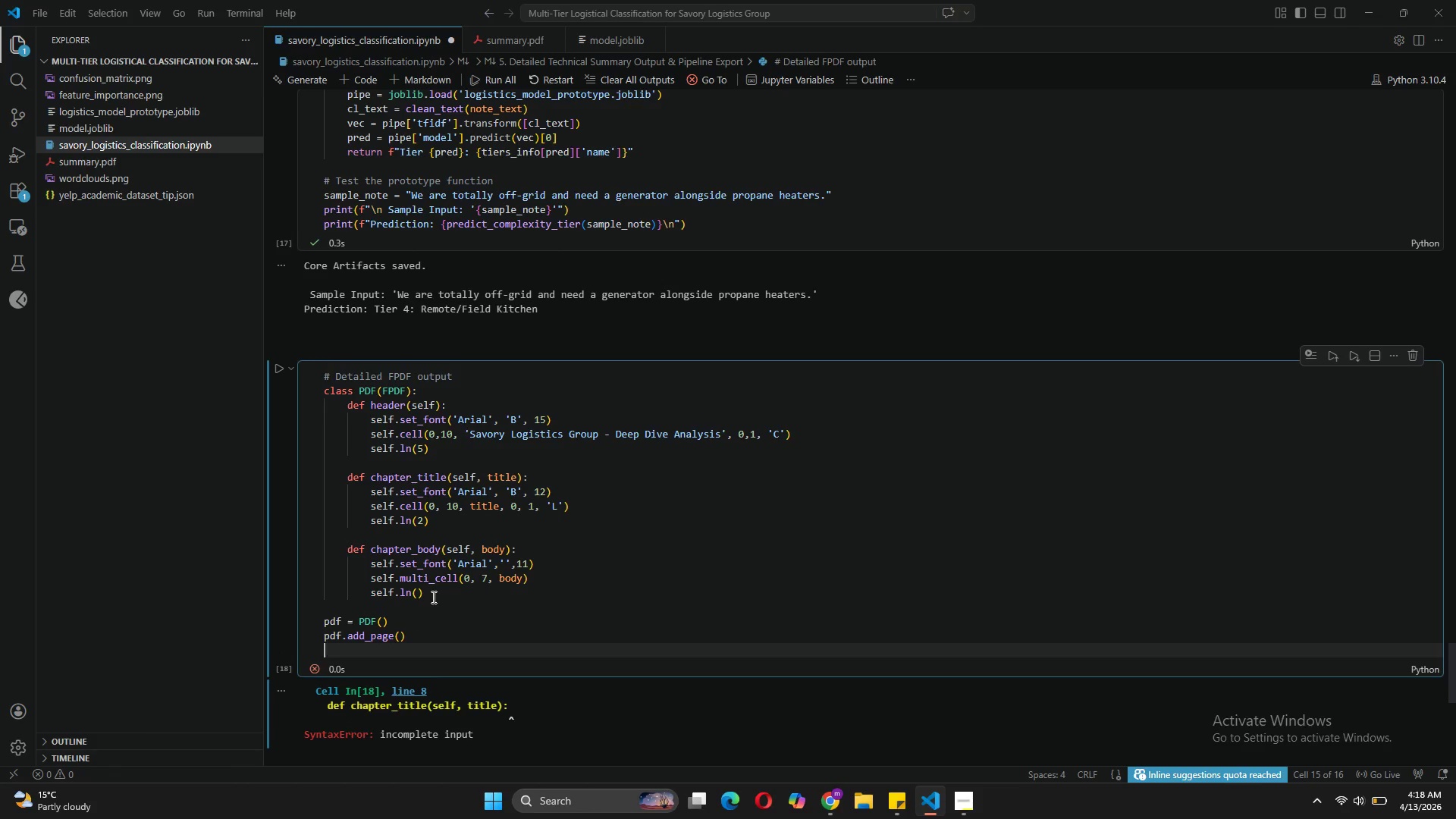 
type(pdf.chapter_title)
 